 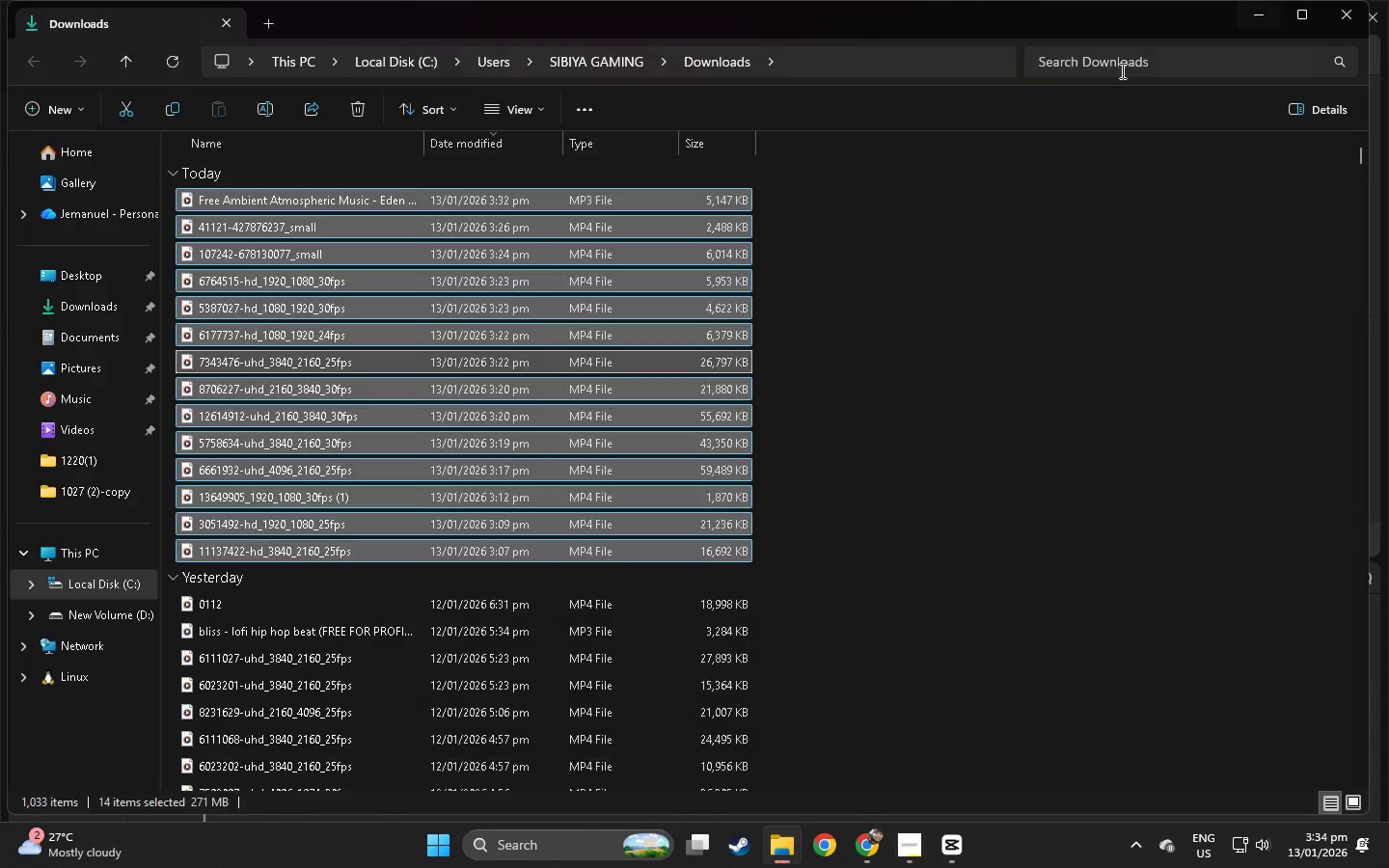 
key(Alt+Tab)
 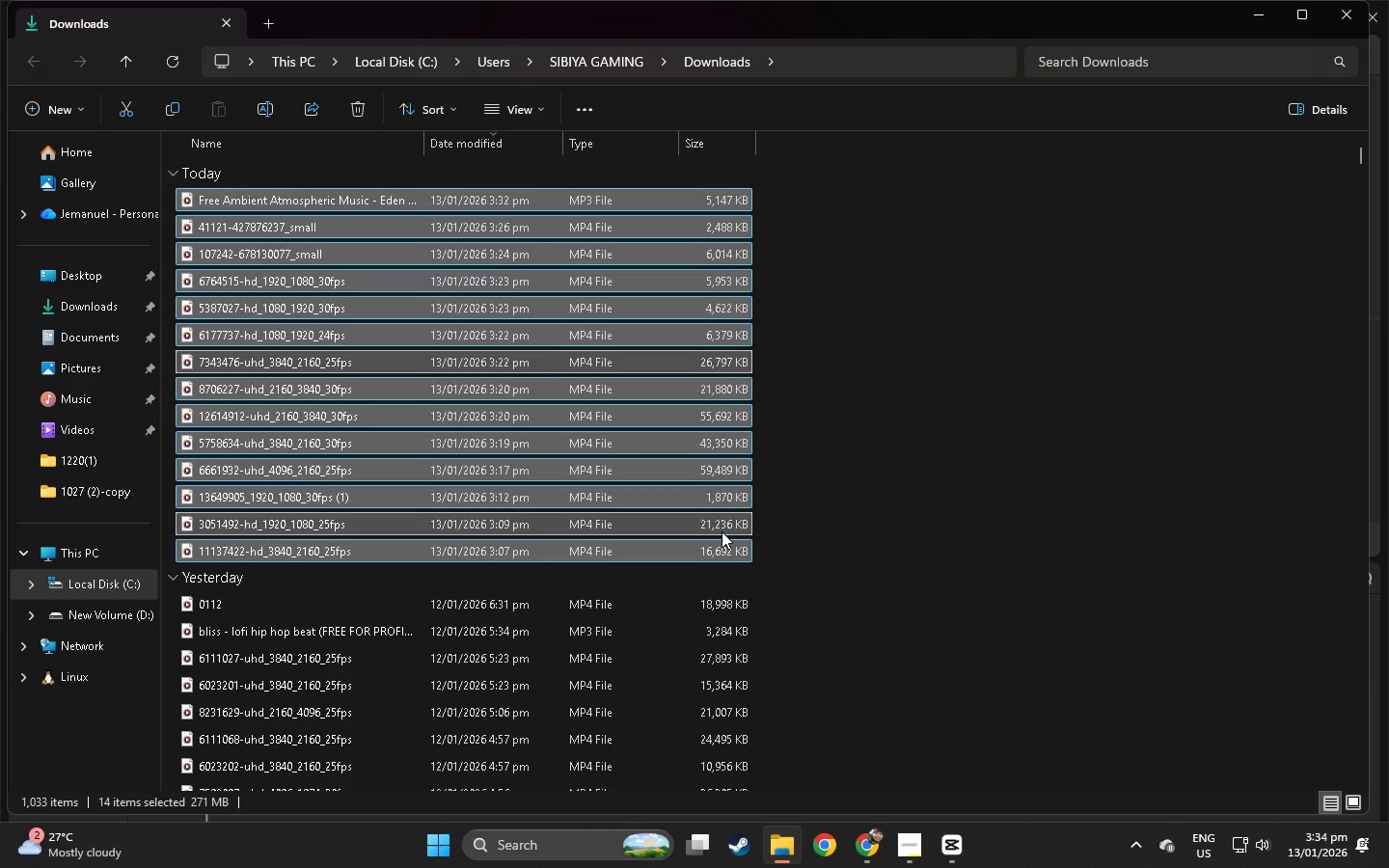 
key(Alt+Tab)
 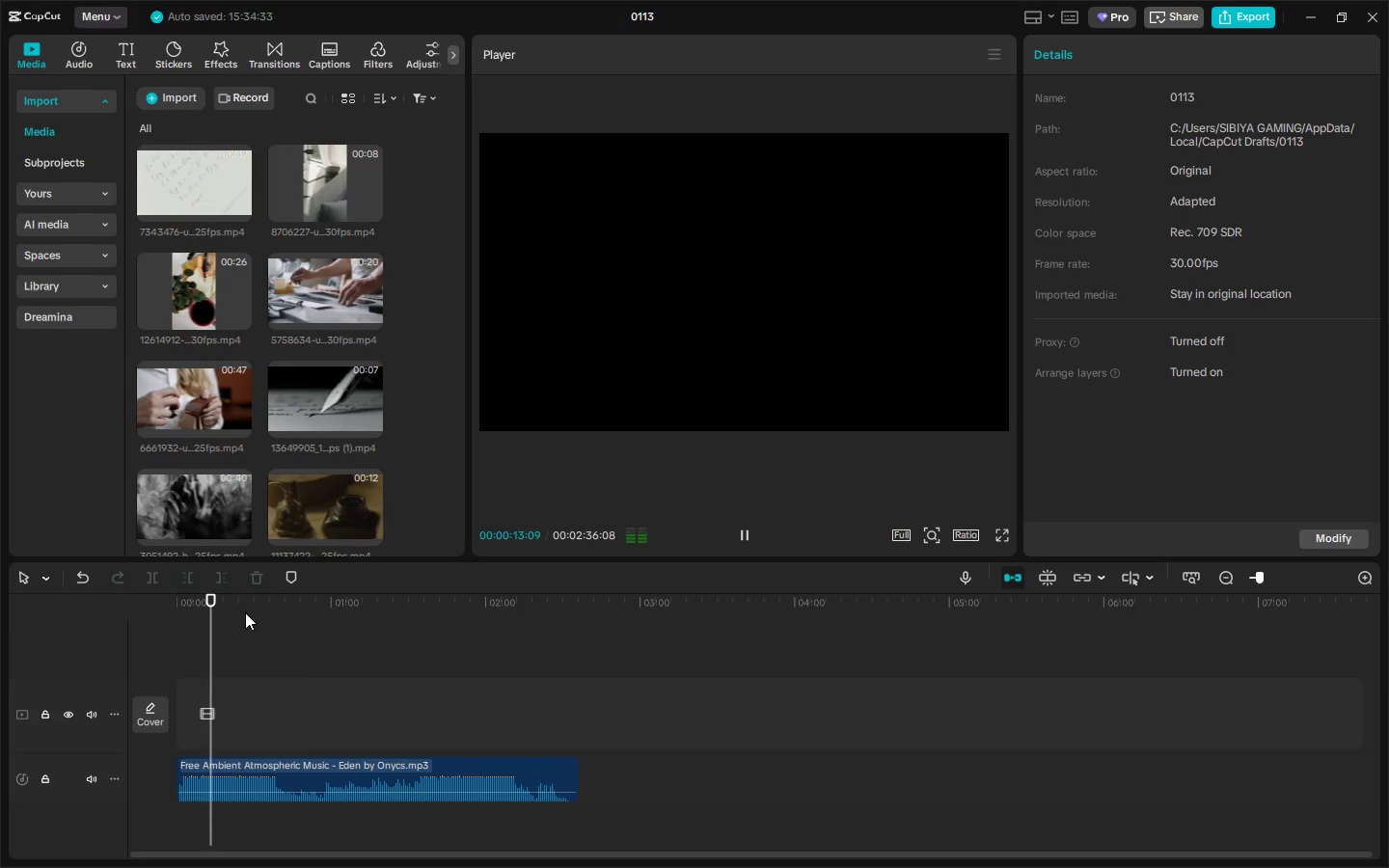 
left_click_drag(start_coordinate=[232, 606], to_coordinate=[250, 605])
 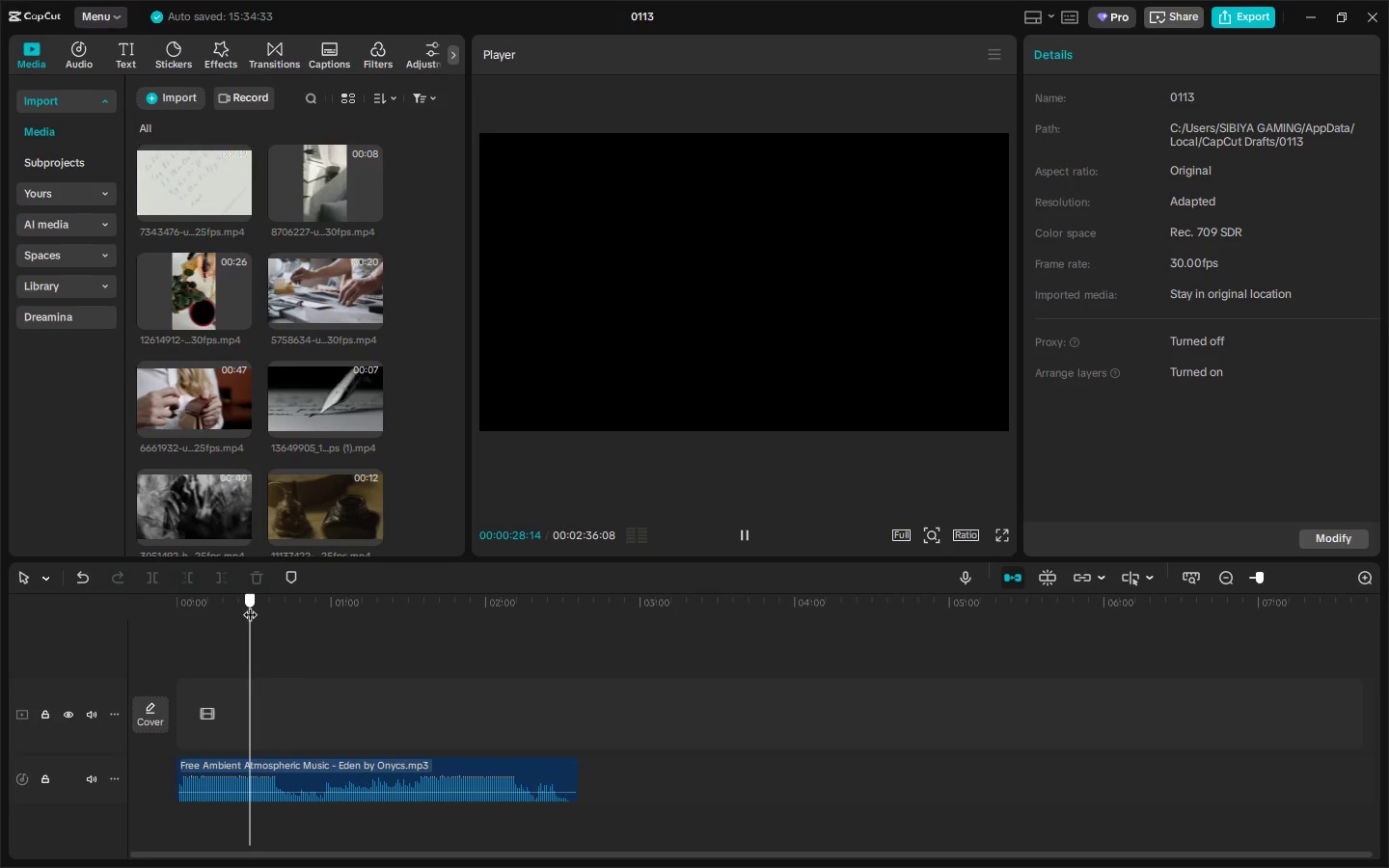 
key(Space)
 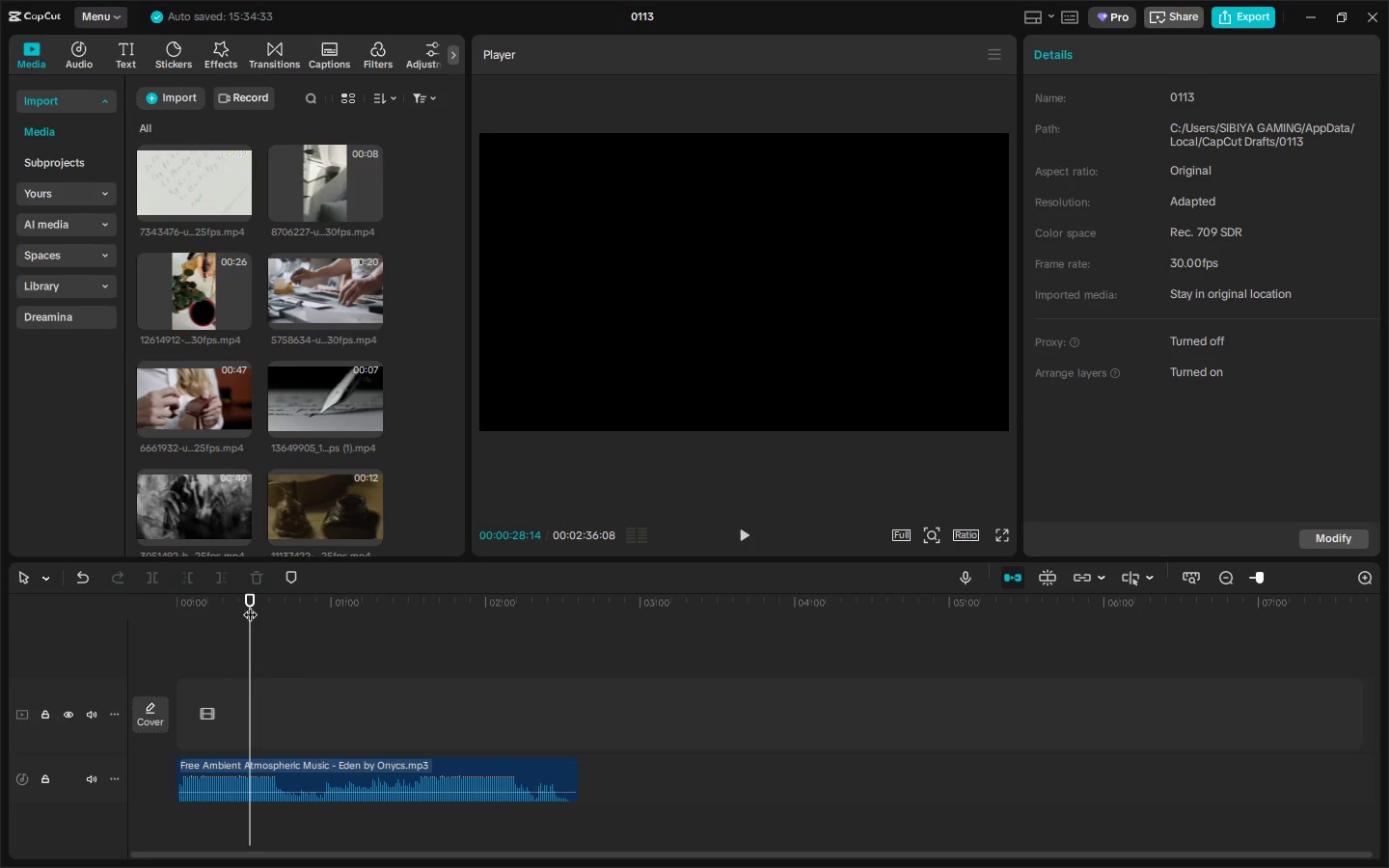 
key(Space)
 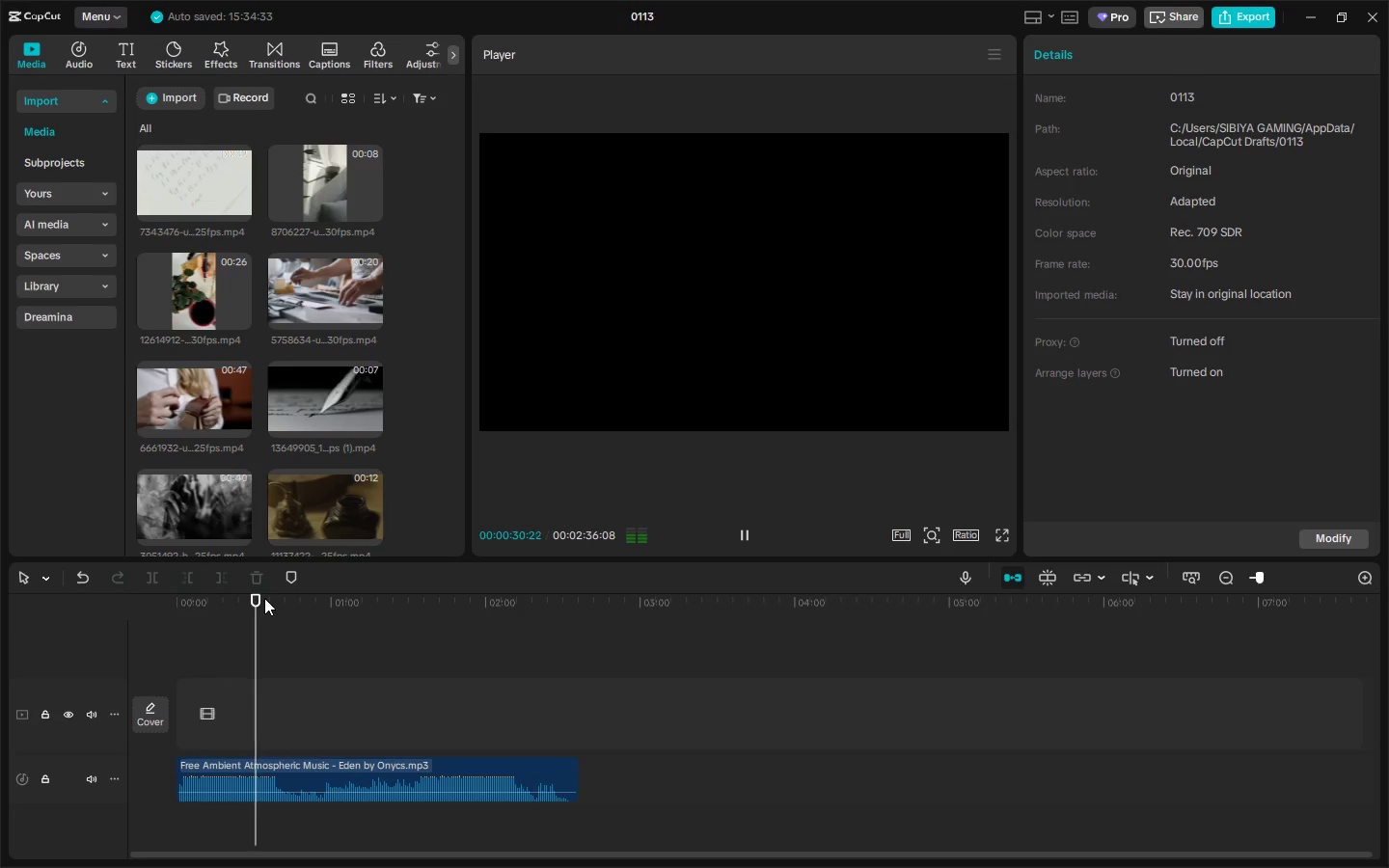 
double_click([442, 610])
 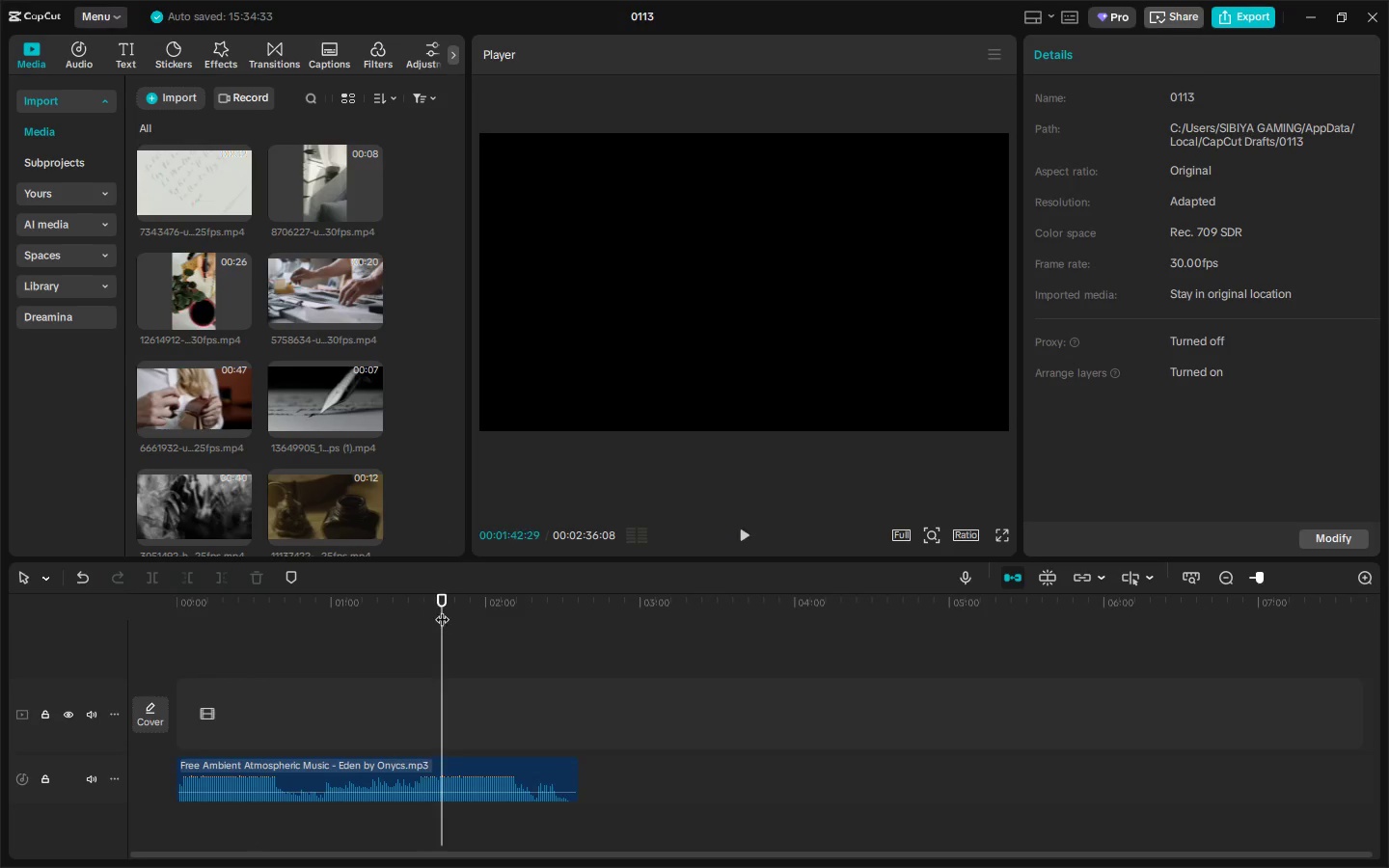 
key(Space)
 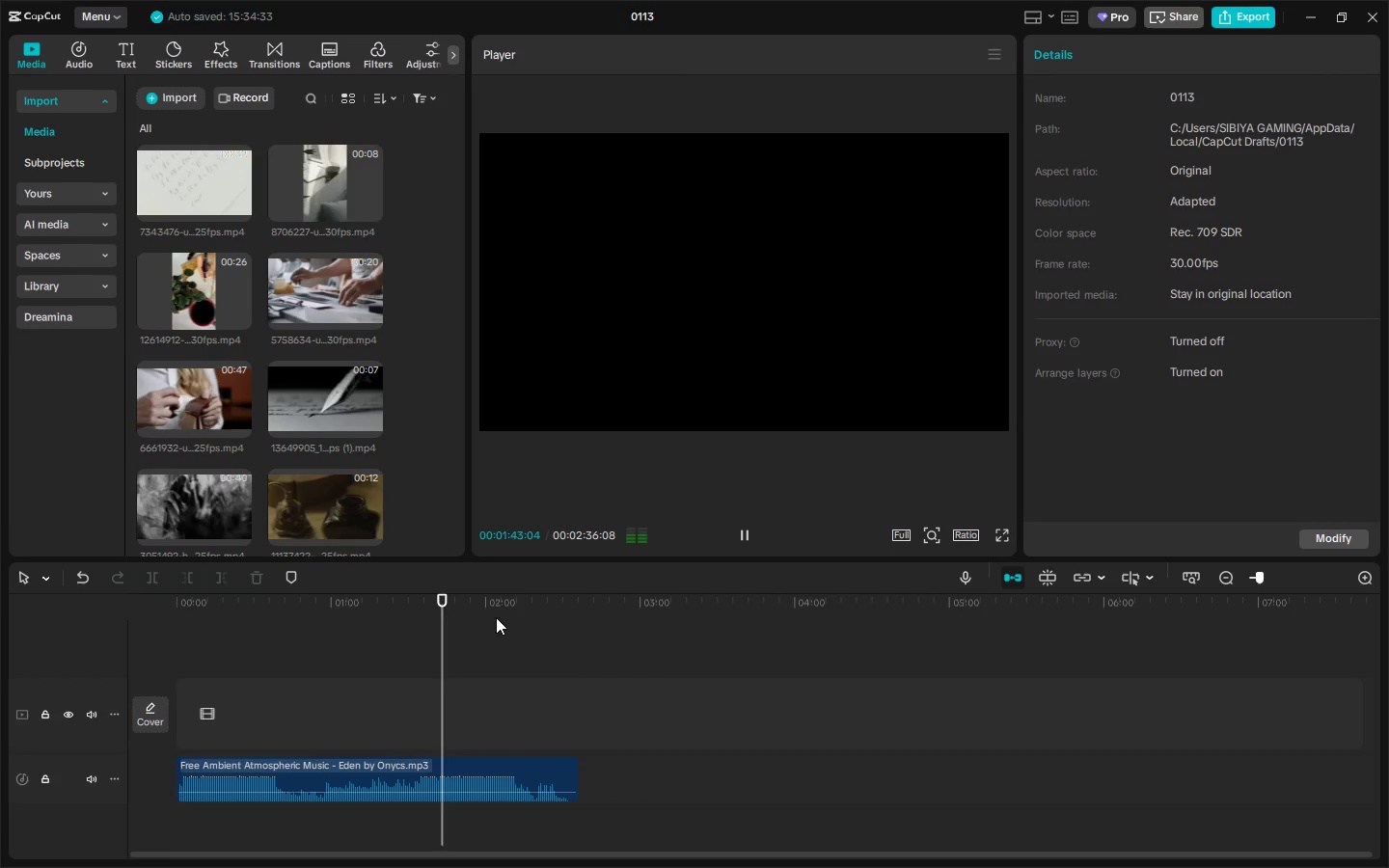 
triple_click([504, 618])
 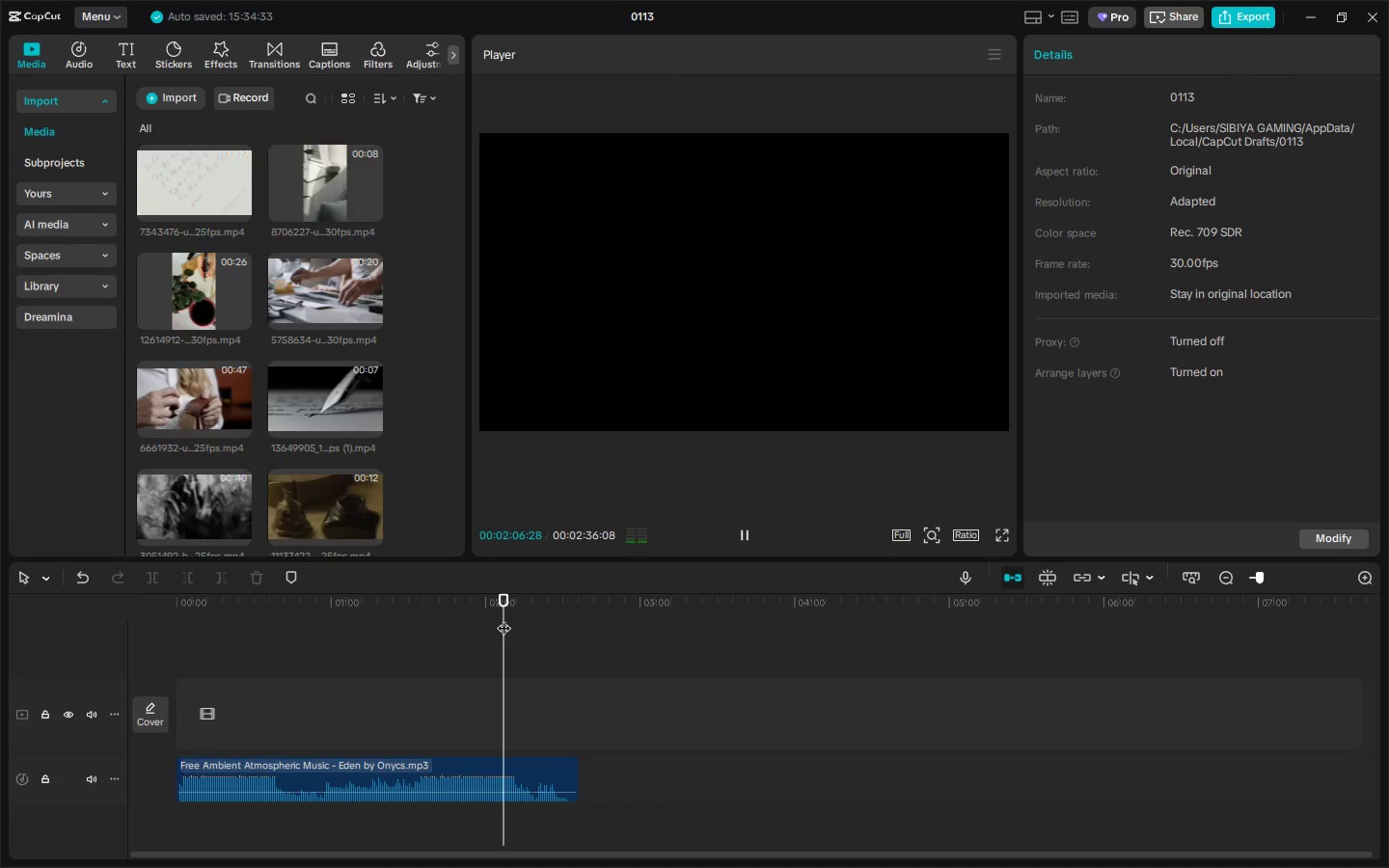 
triple_click([499, 618])
 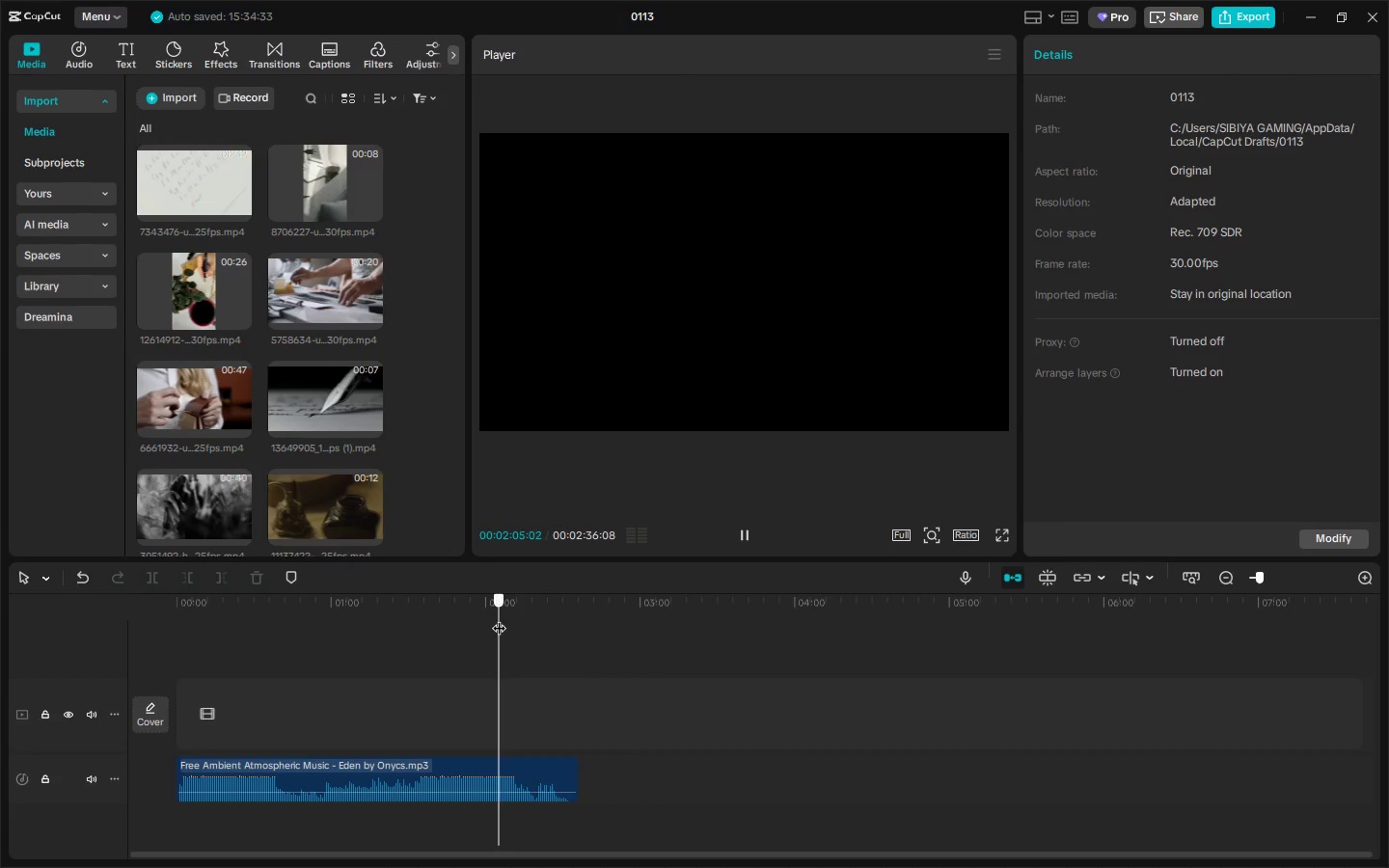 
key(Space)
 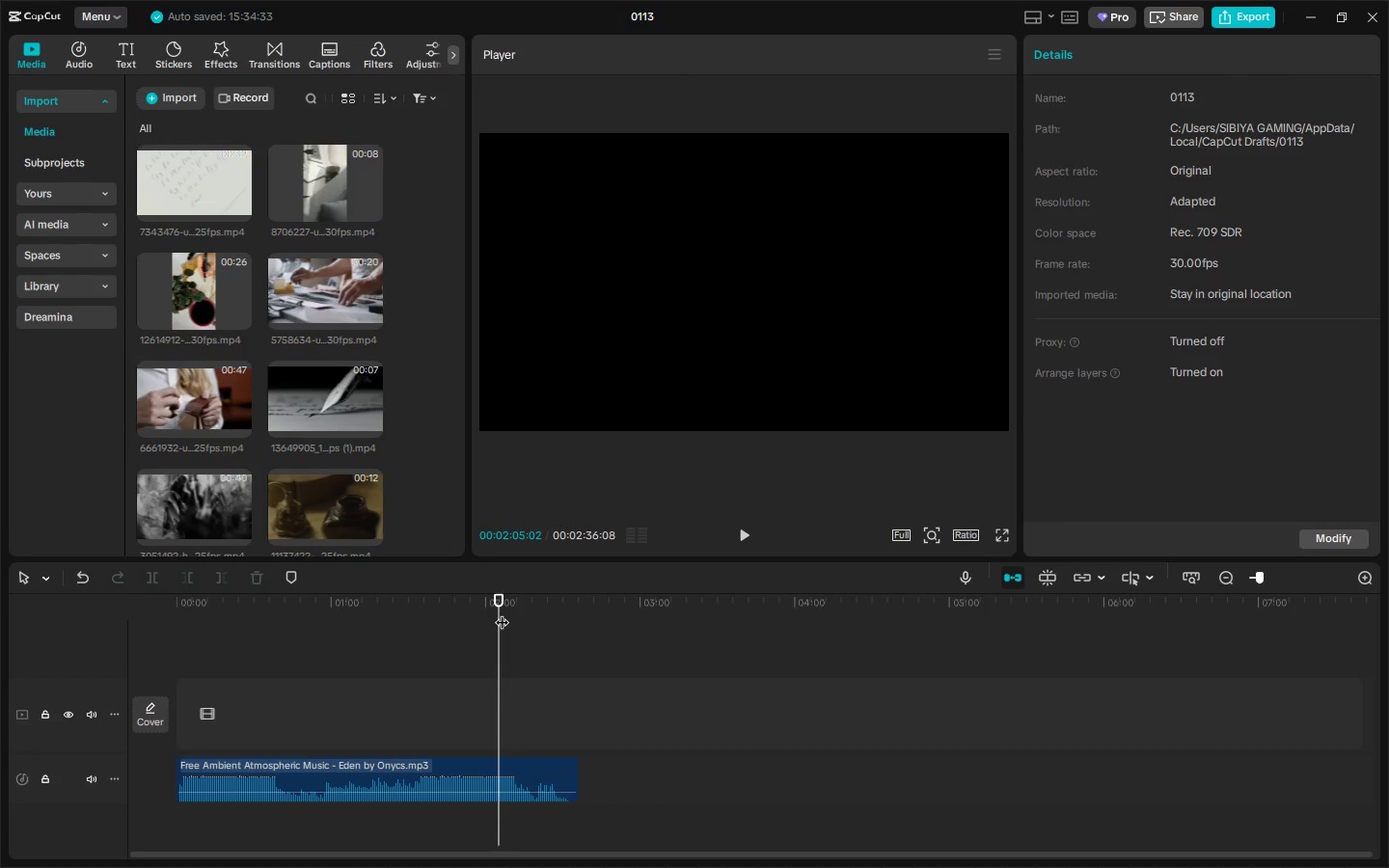 
key(Space)
 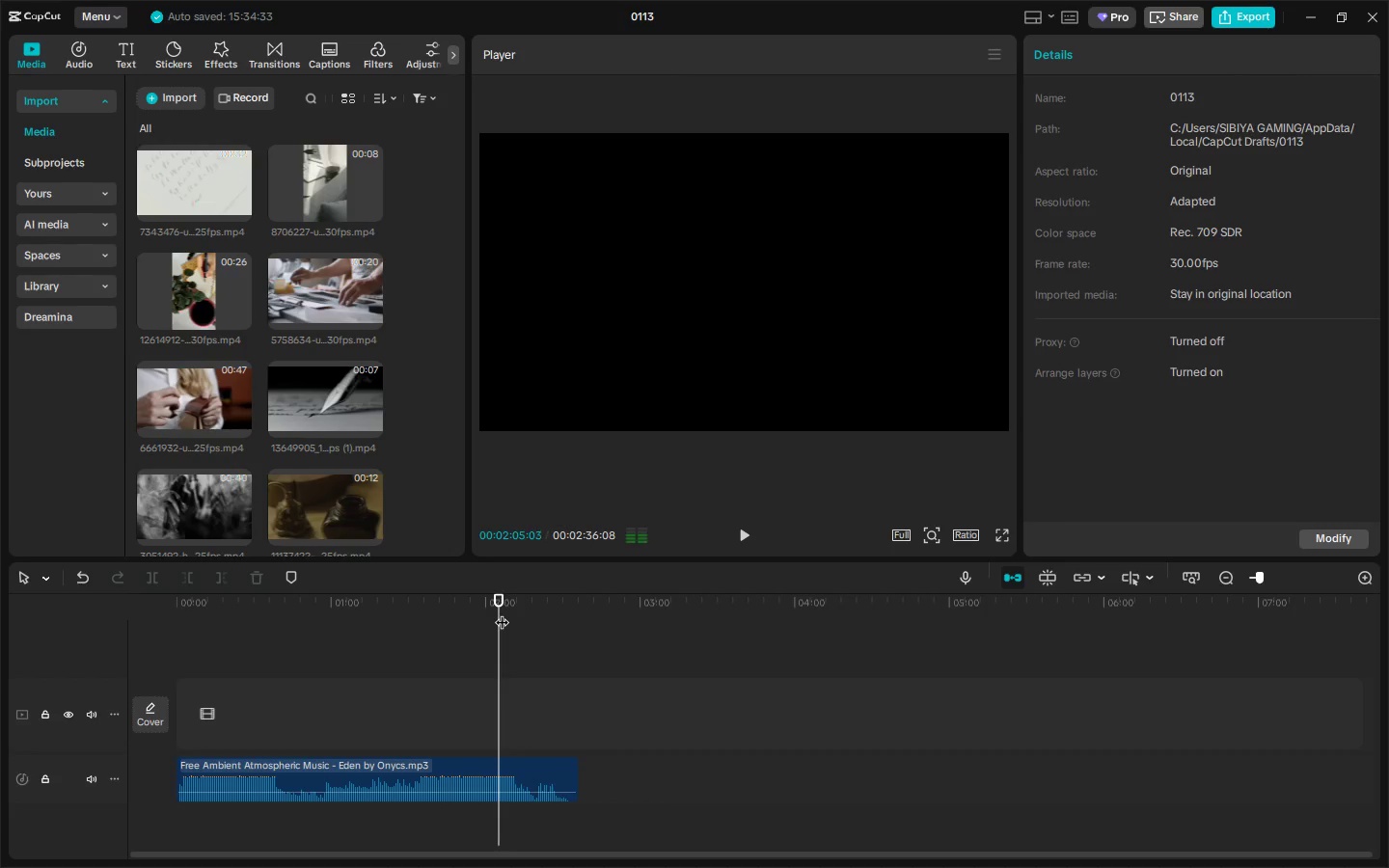 
key(Space)
 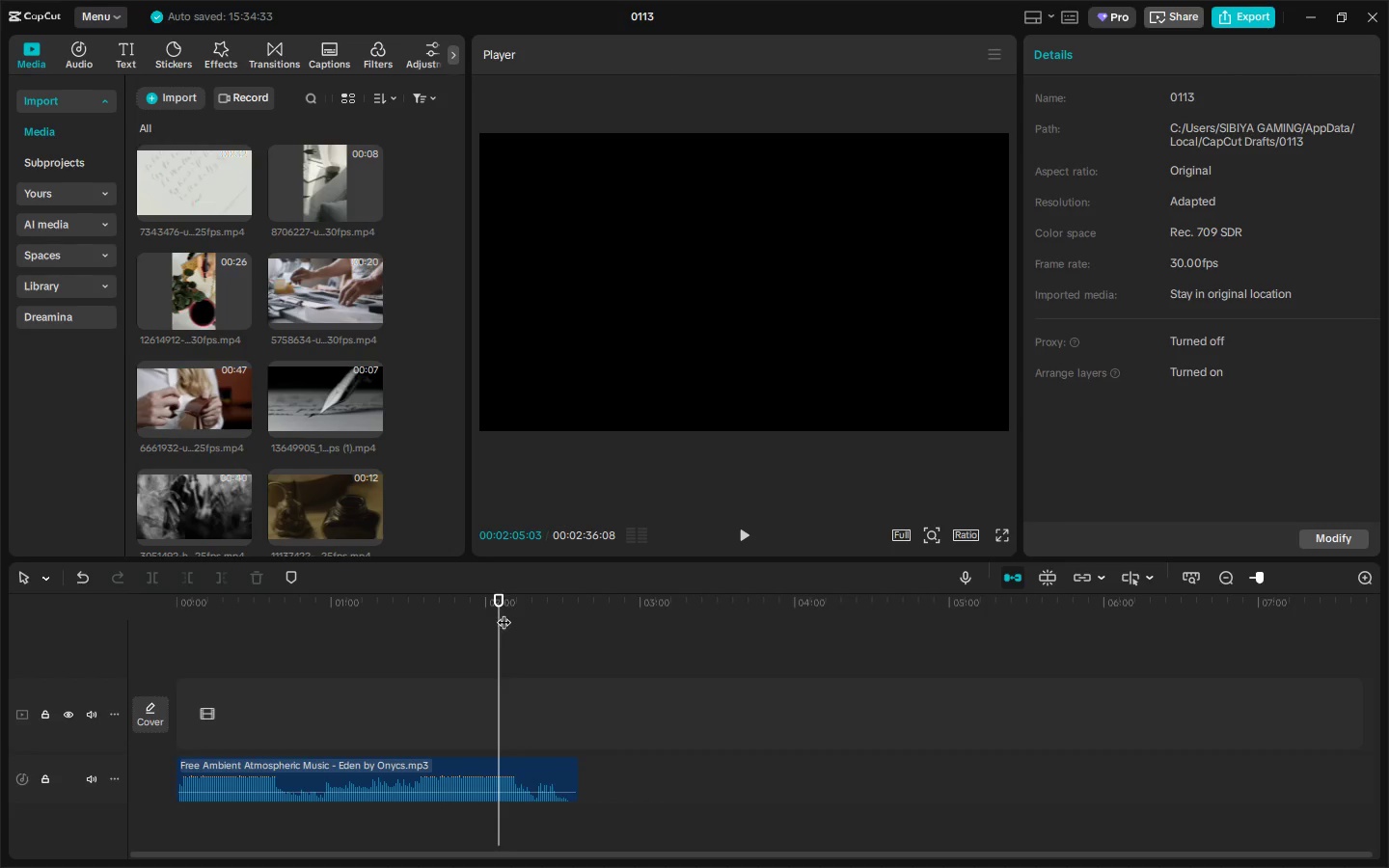 
key(Space)
 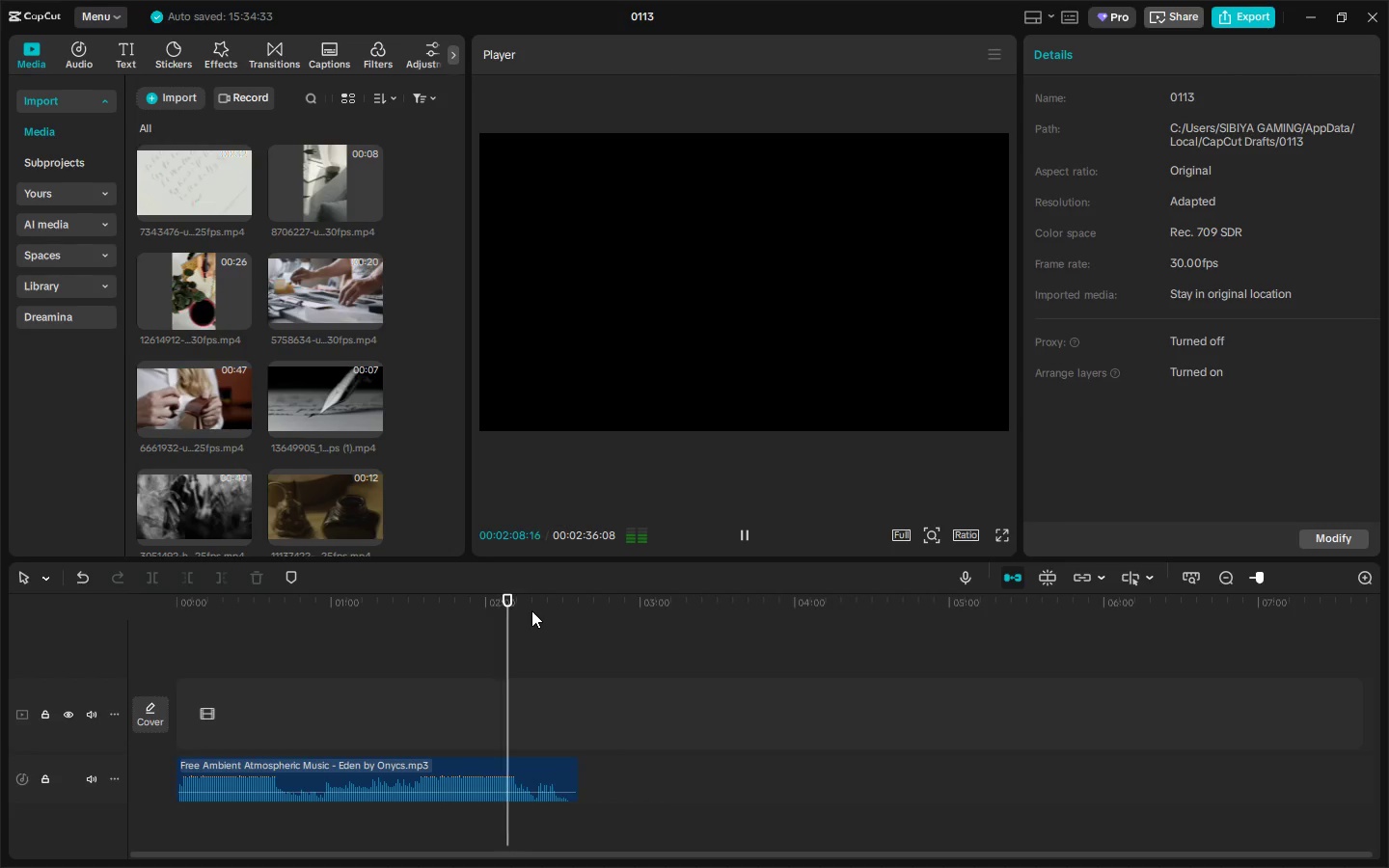 
wait(8.53)
 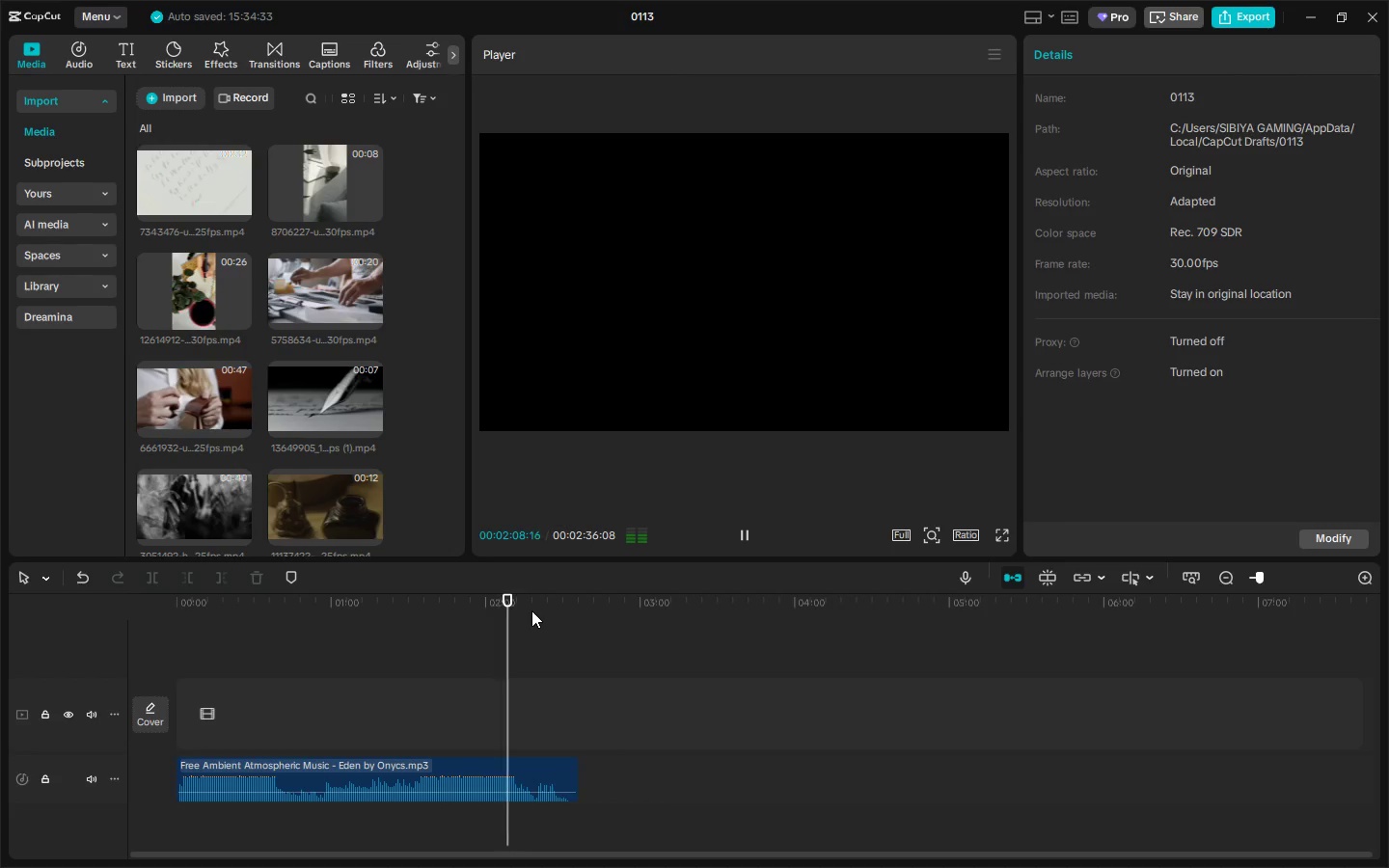 
key(Space)
 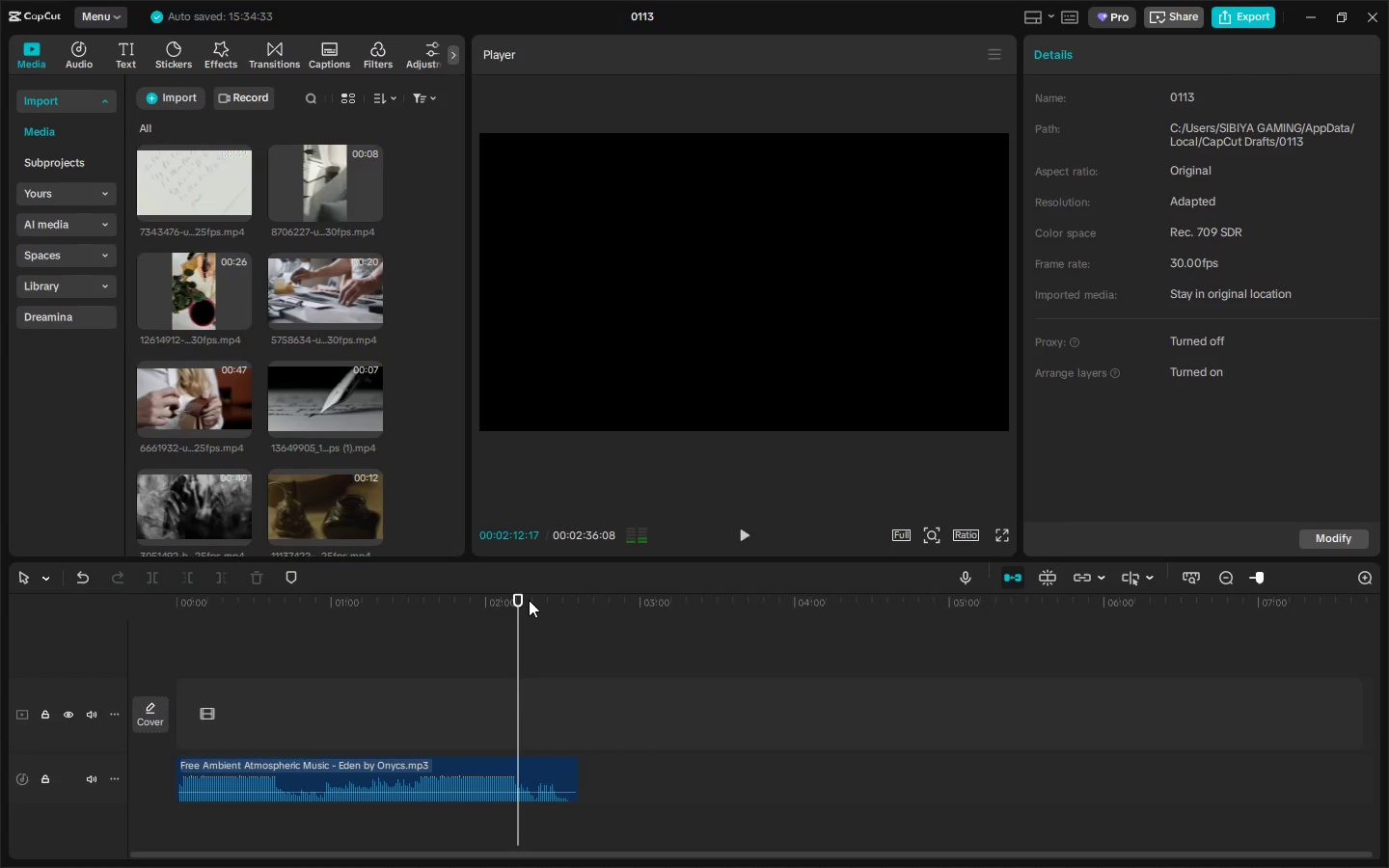 
key(Space)
 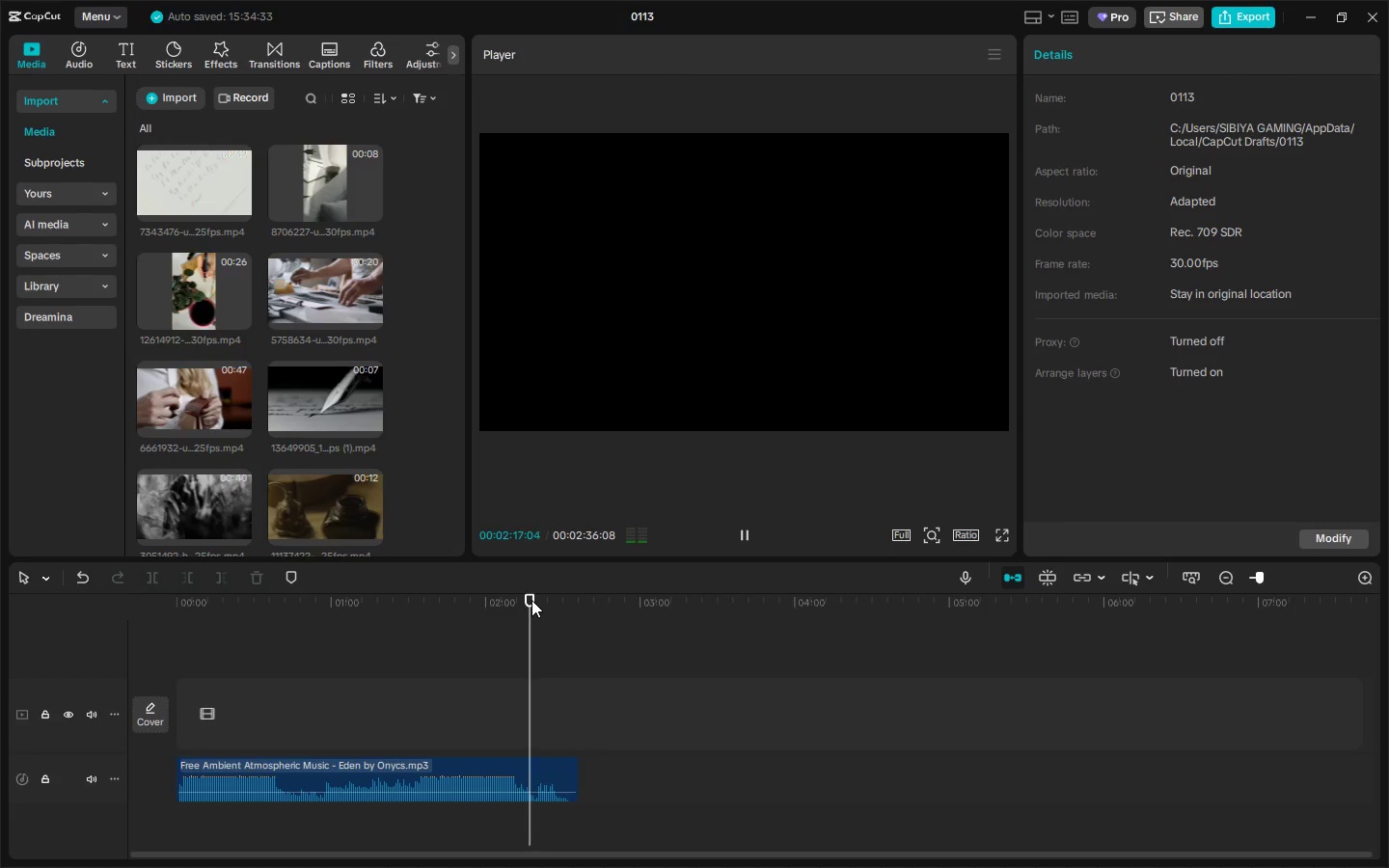 
wait(6.14)
 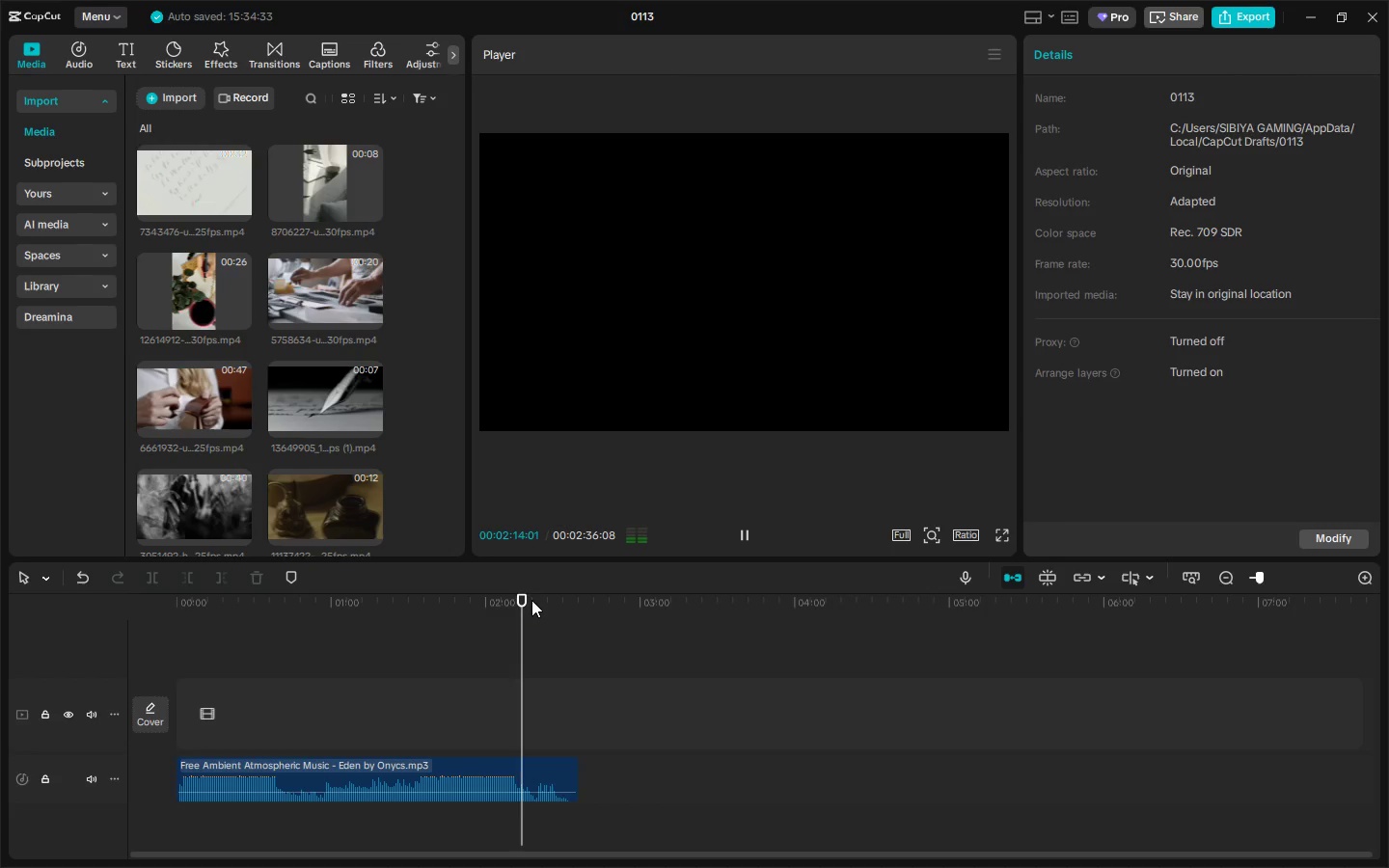 
left_click_drag(start_coordinate=[536, 600], to_coordinate=[527, 602])
 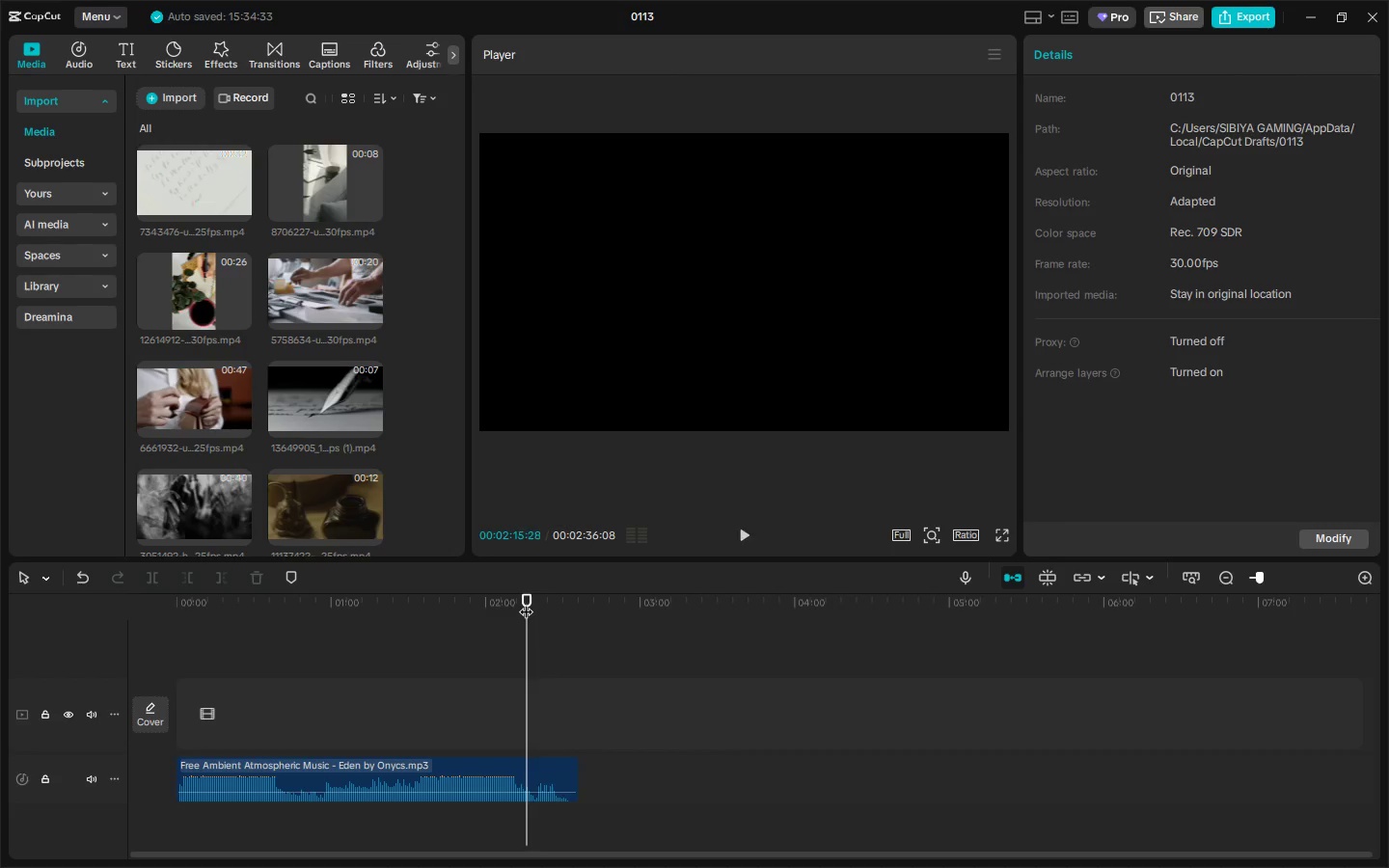 
key(Space)
 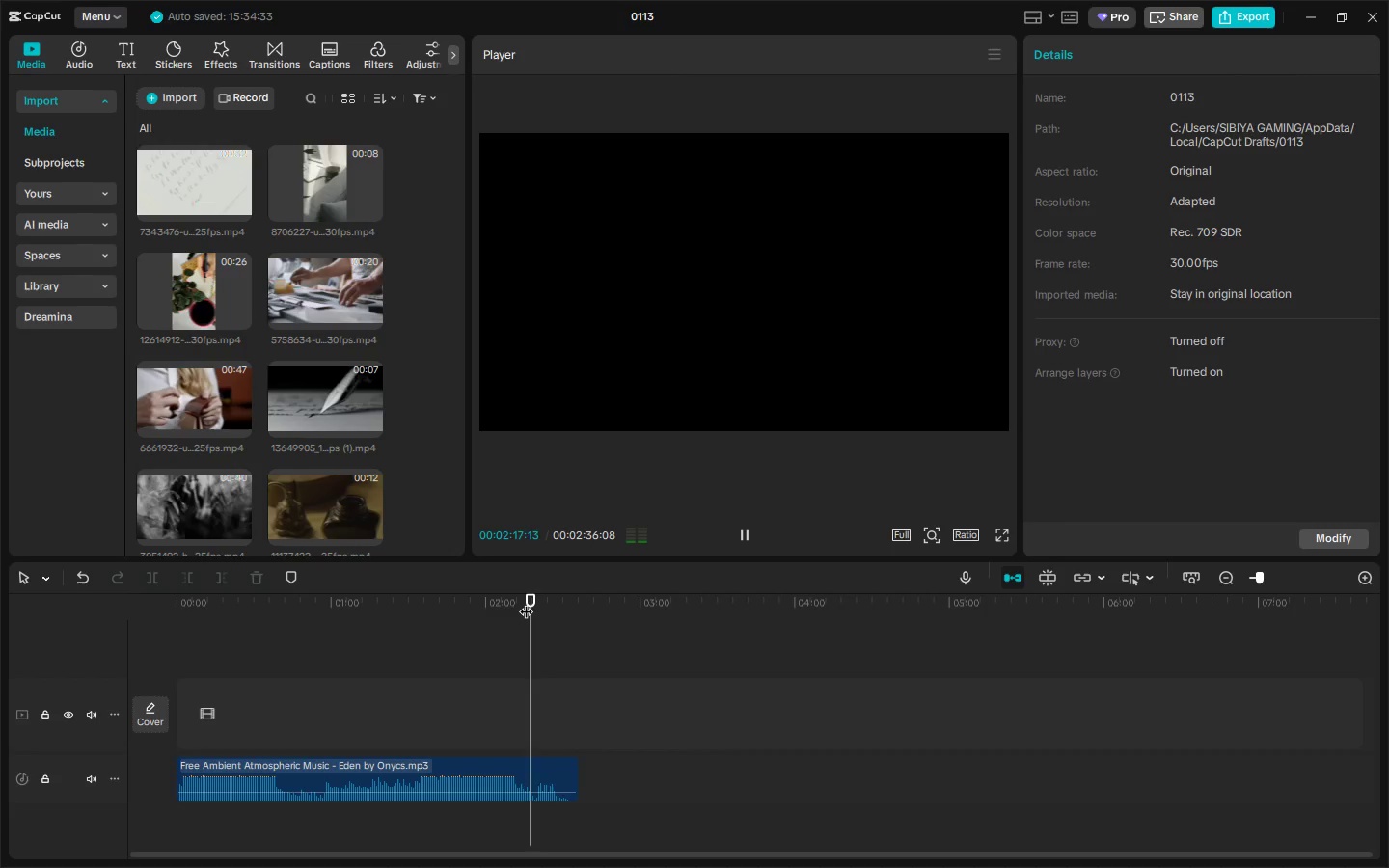 
key(Space)
 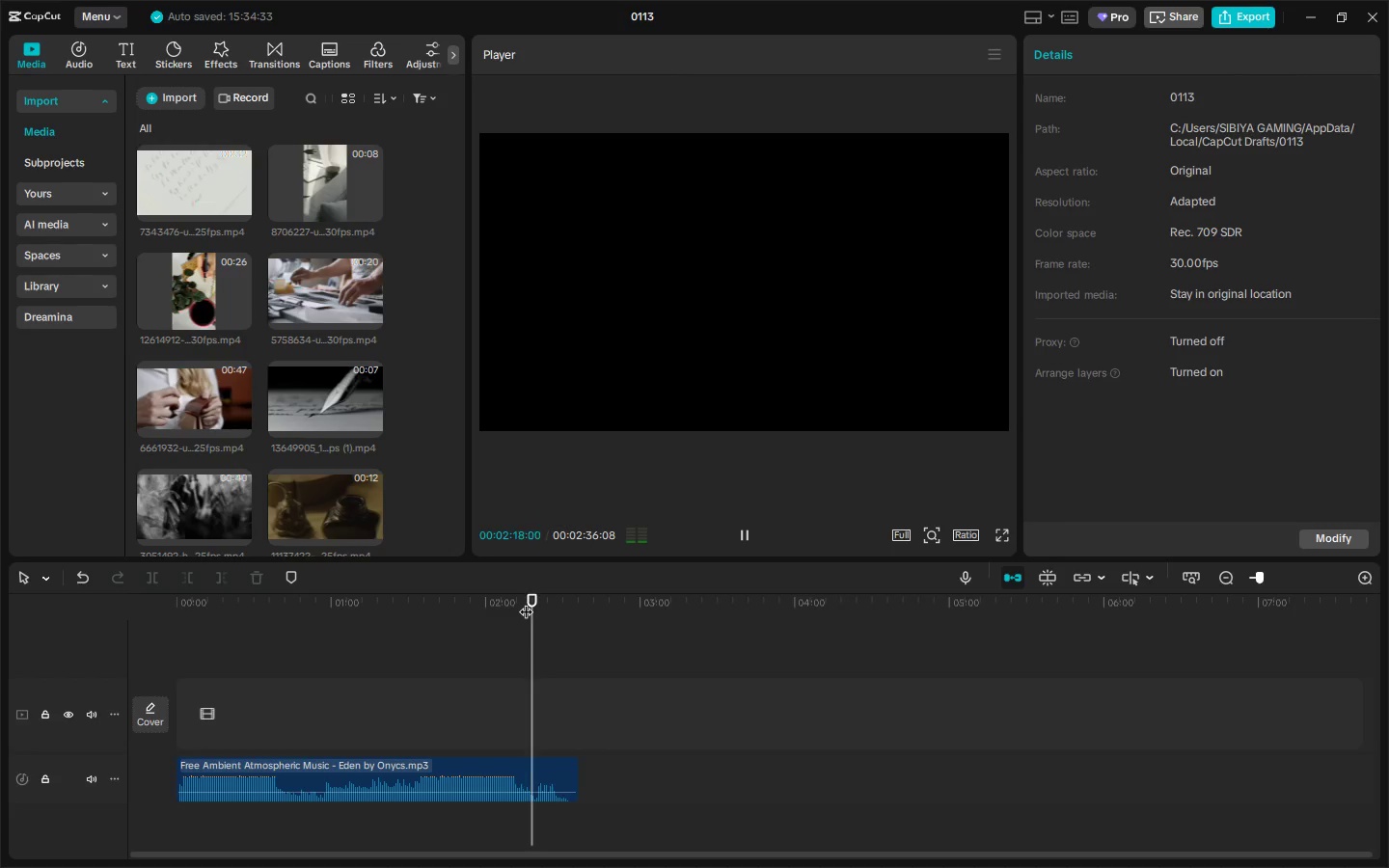 
key(Space)
 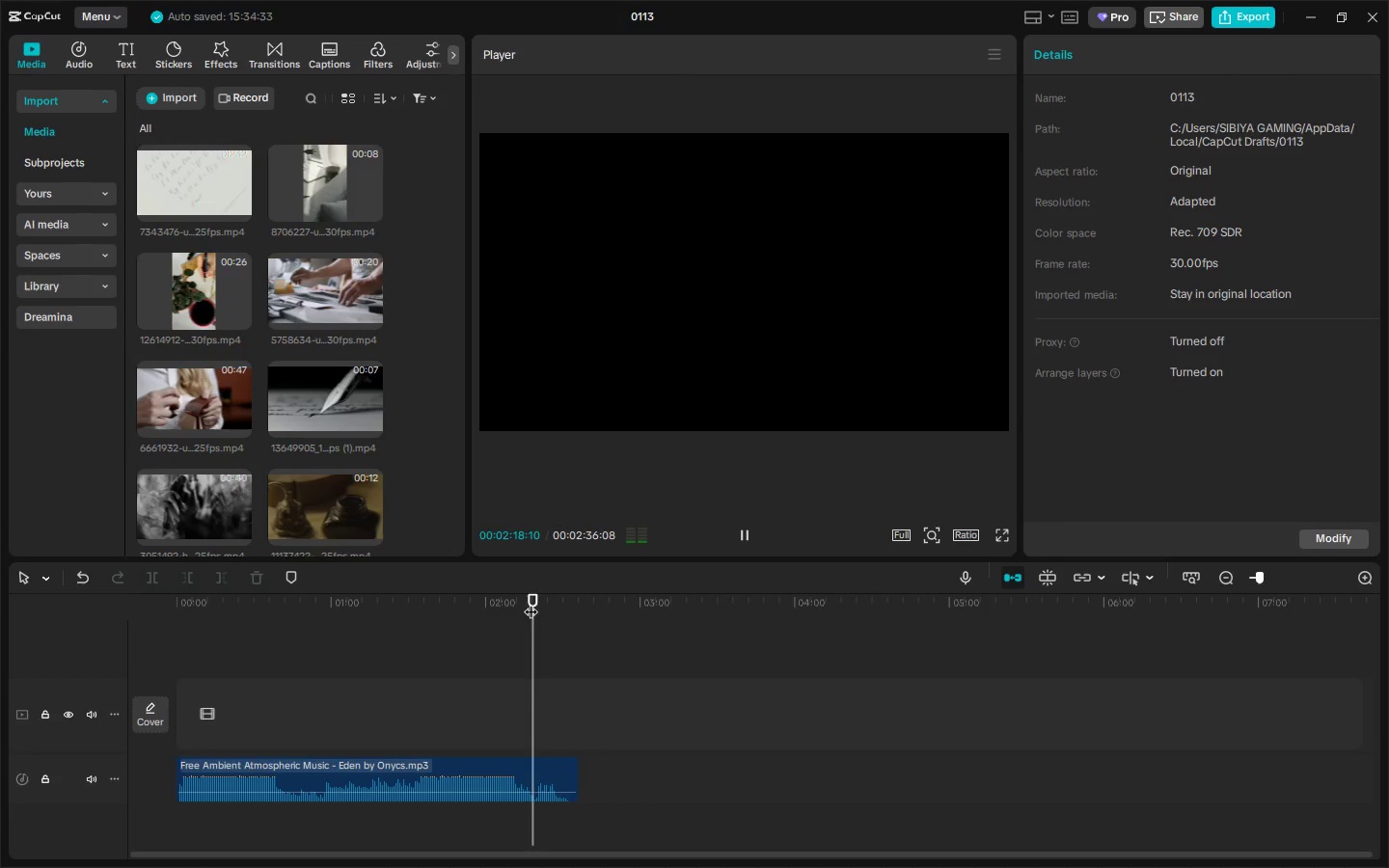 
key(Control+ControlLeft)
 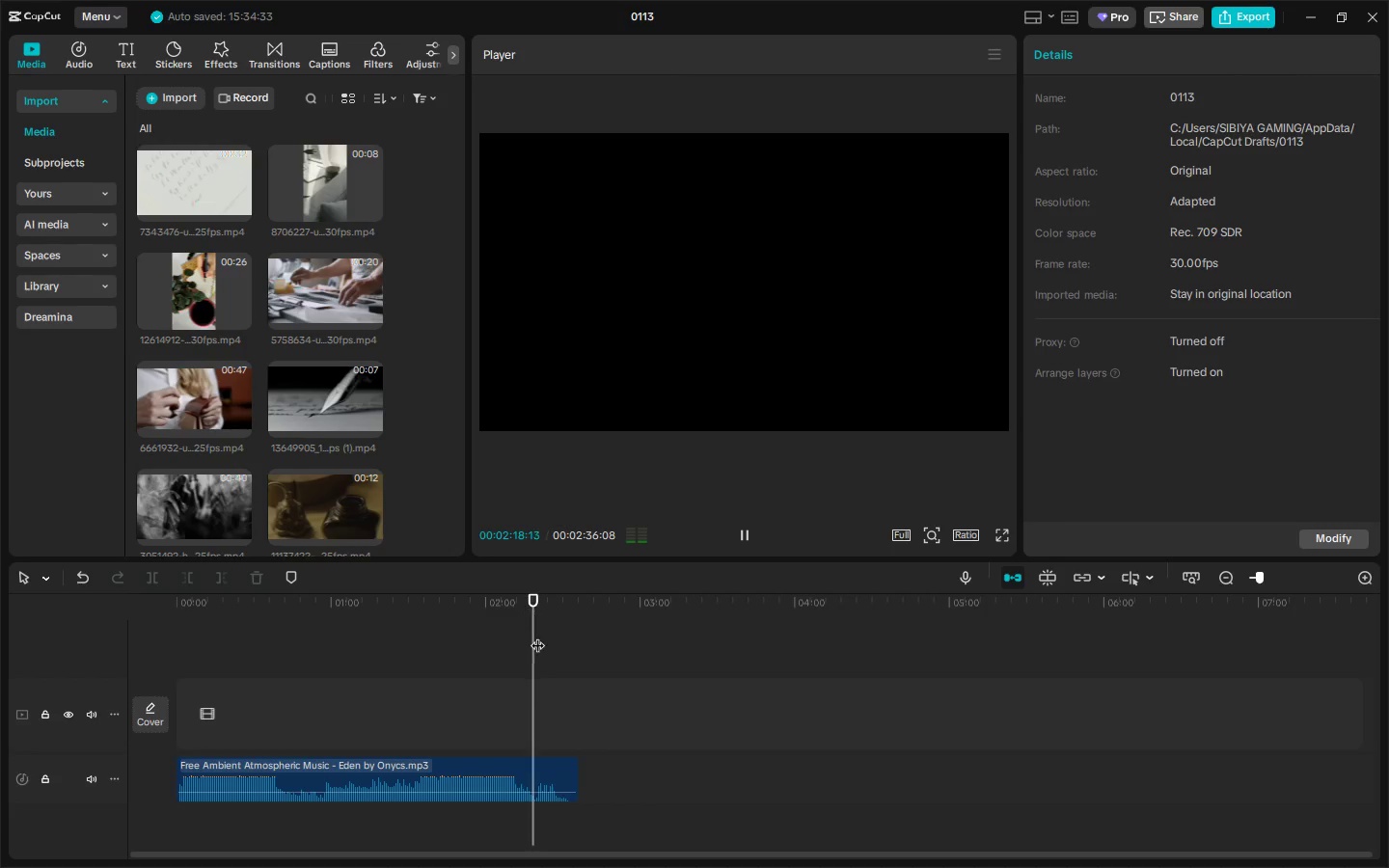 
key(Control+B)
 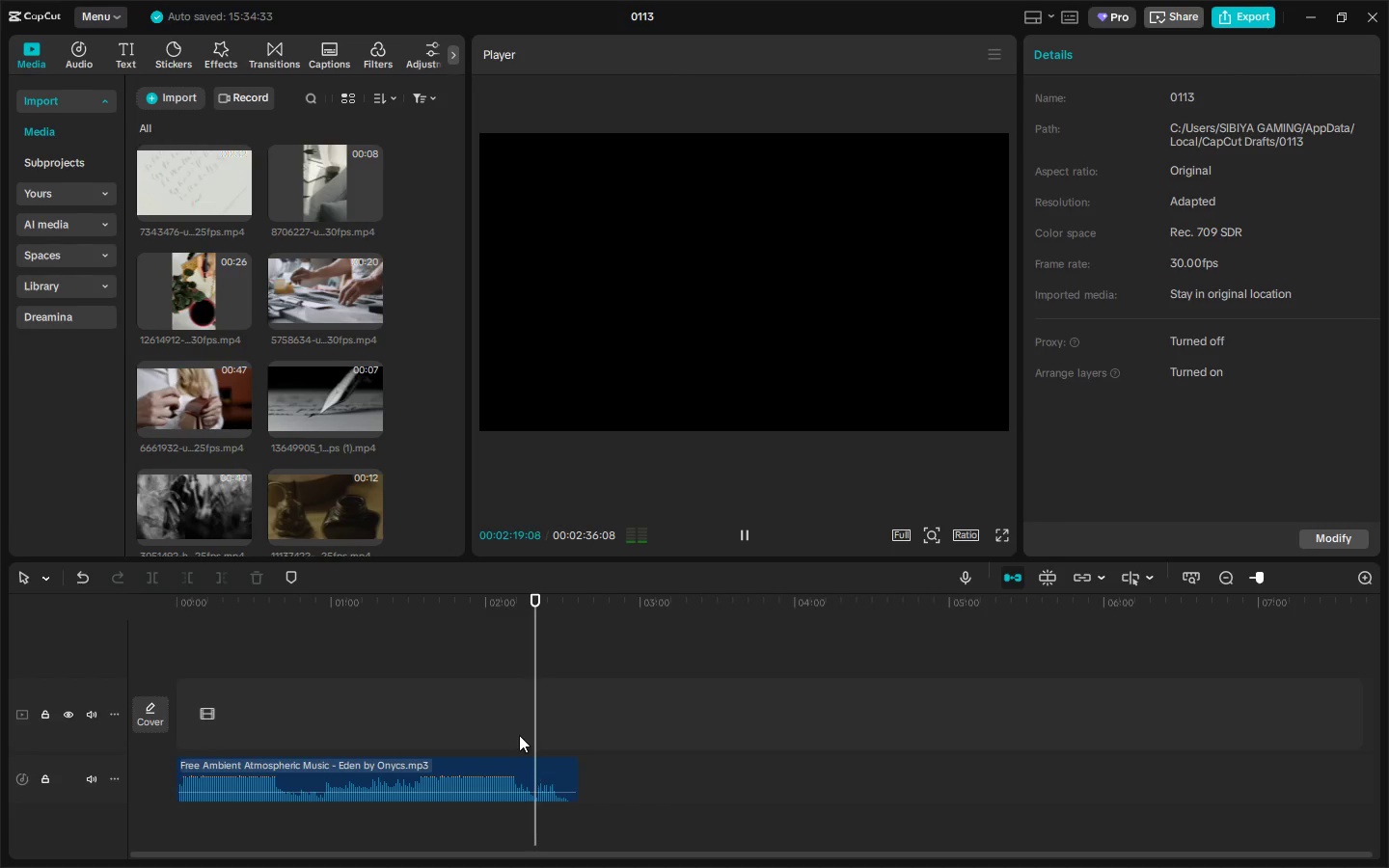 
left_click([492, 768])
 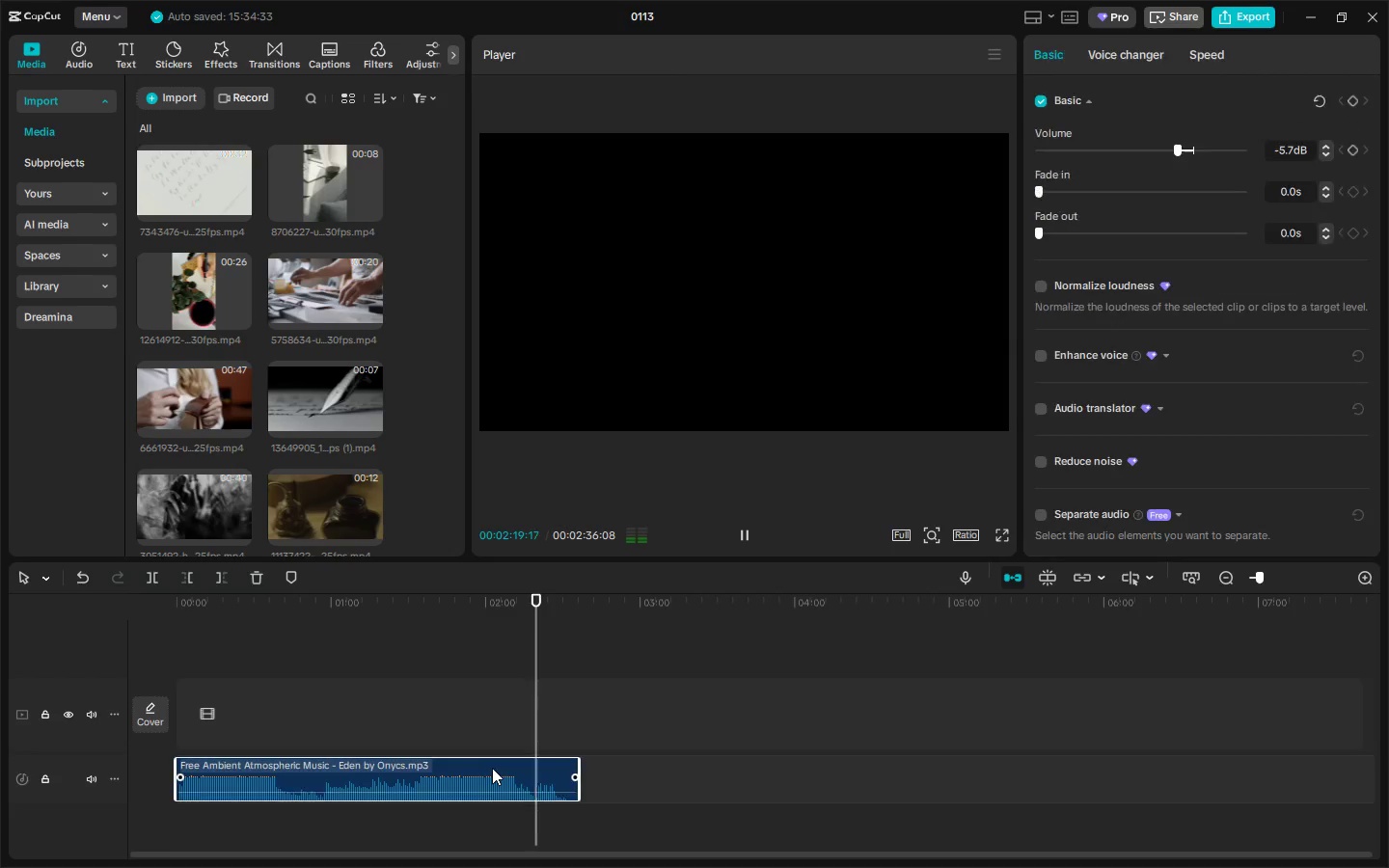 
key(Control+ControlLeft)
 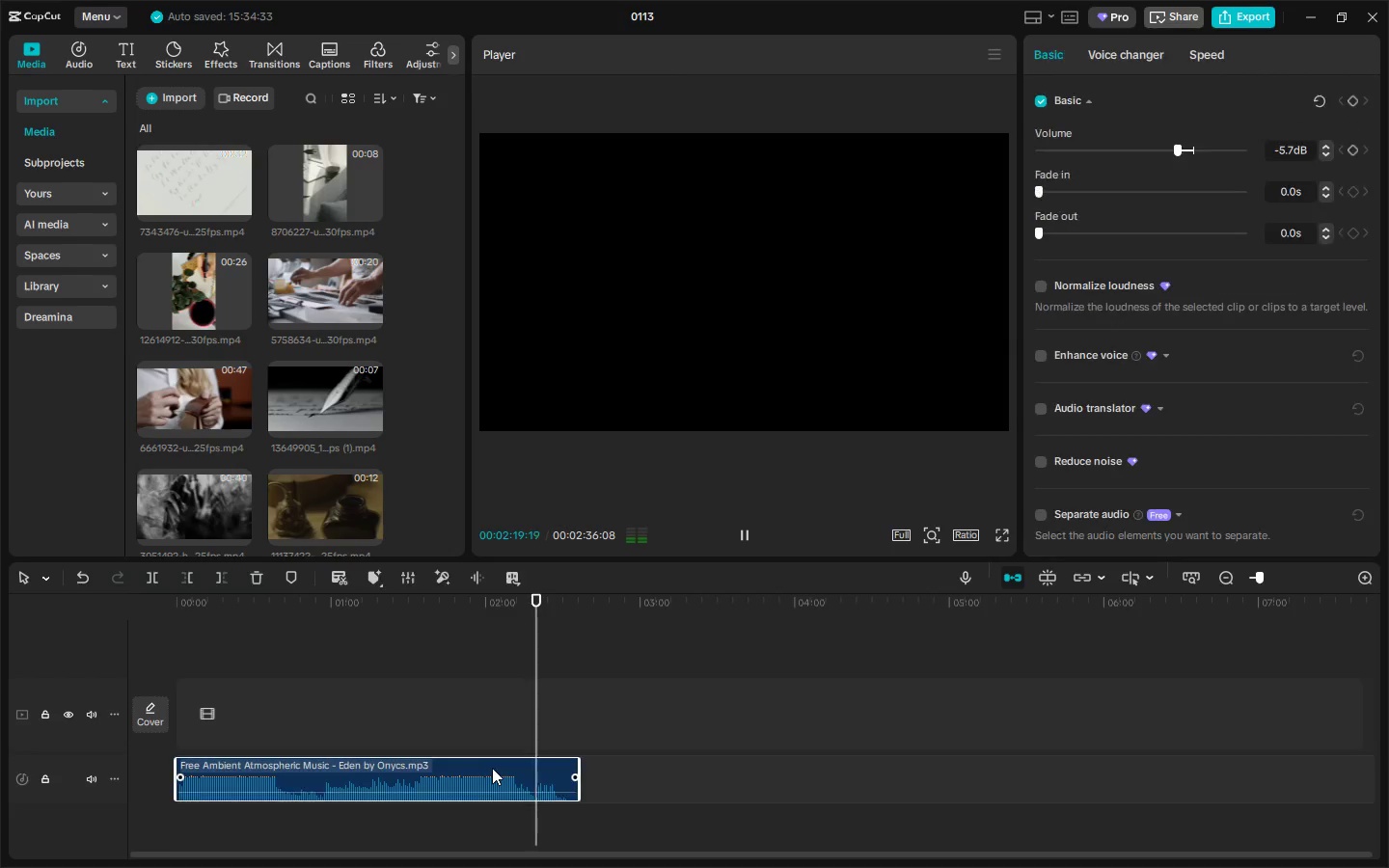 
key(Control+B)
 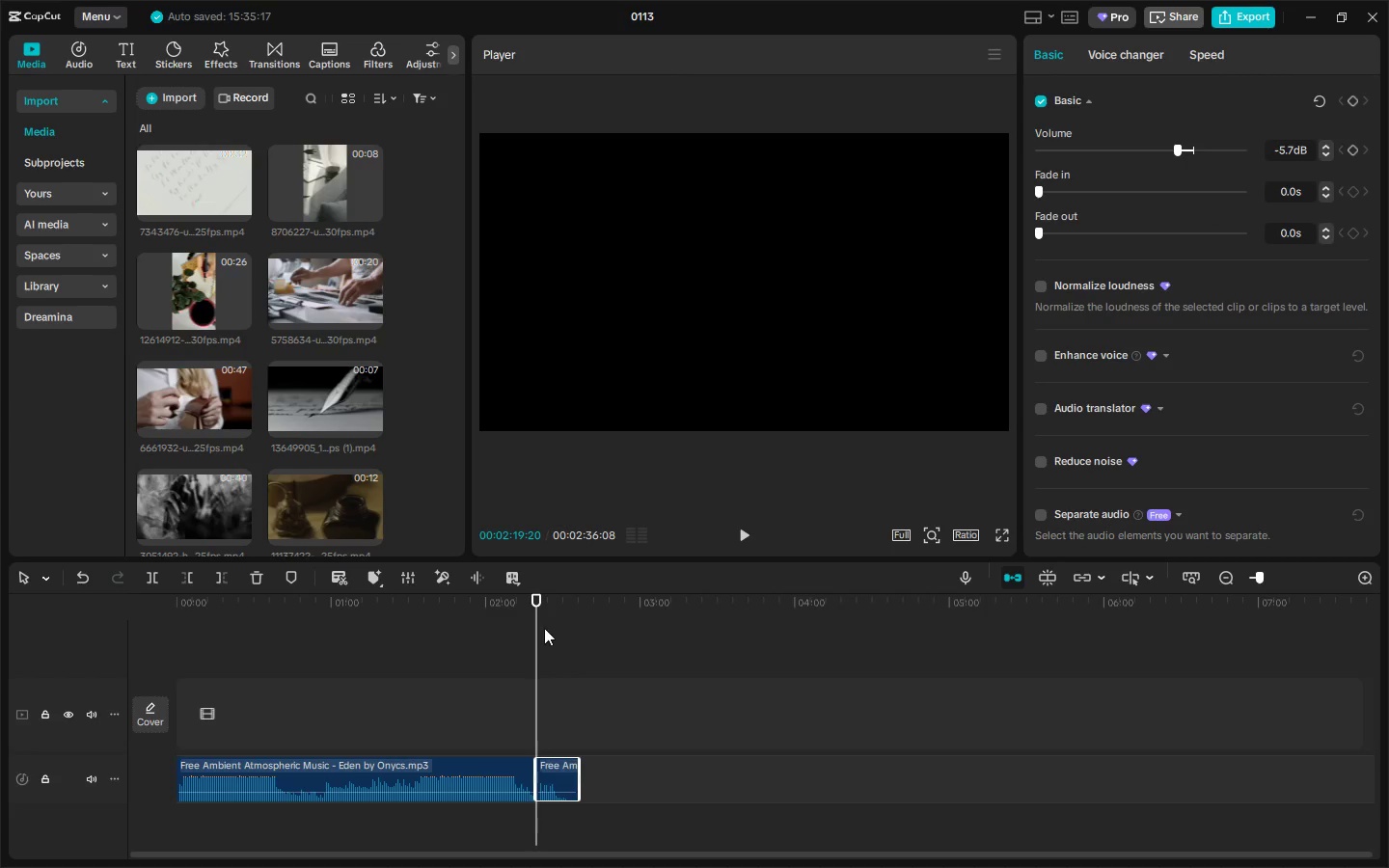 
left_click([533, 622])
 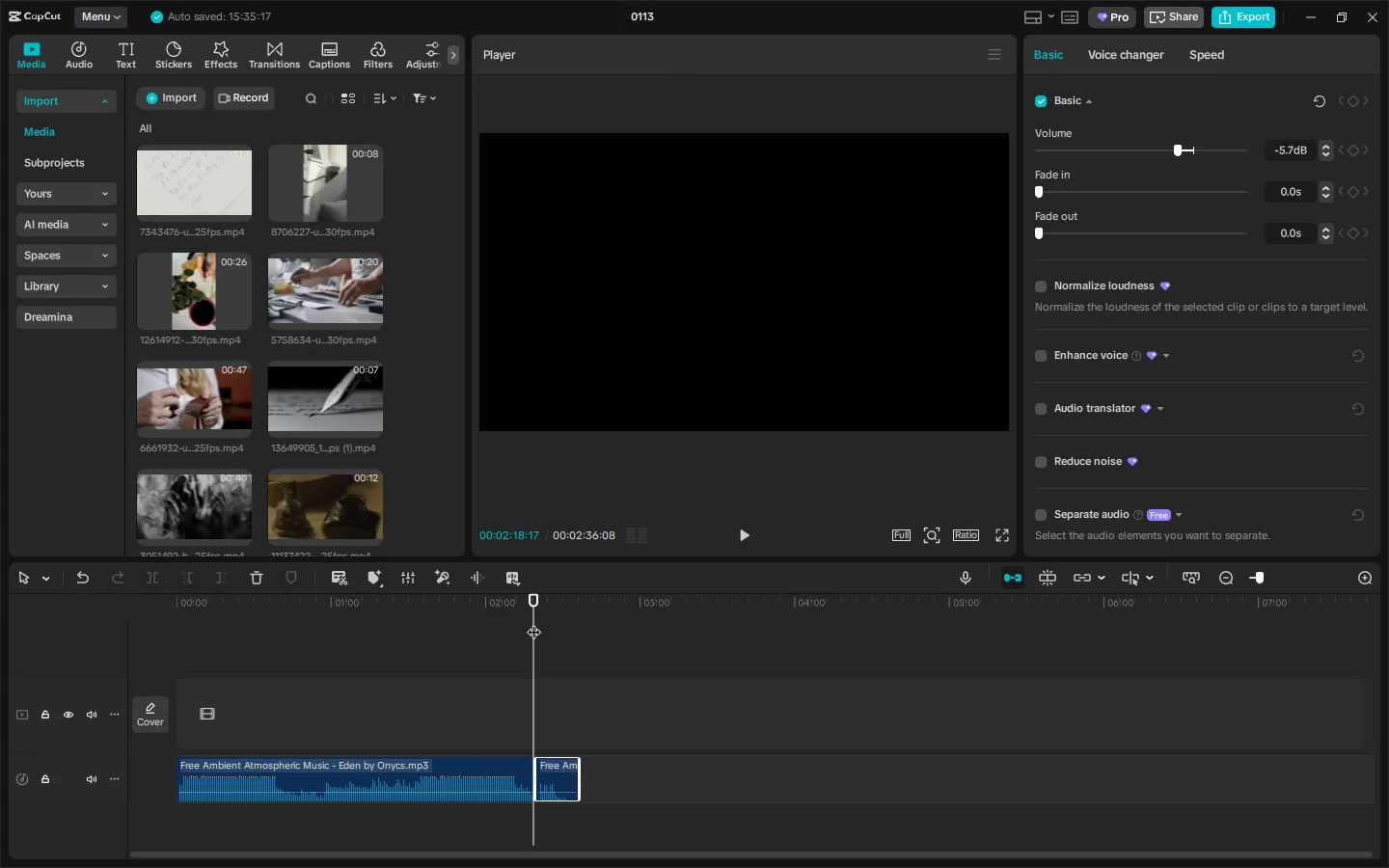 
key(Space)
 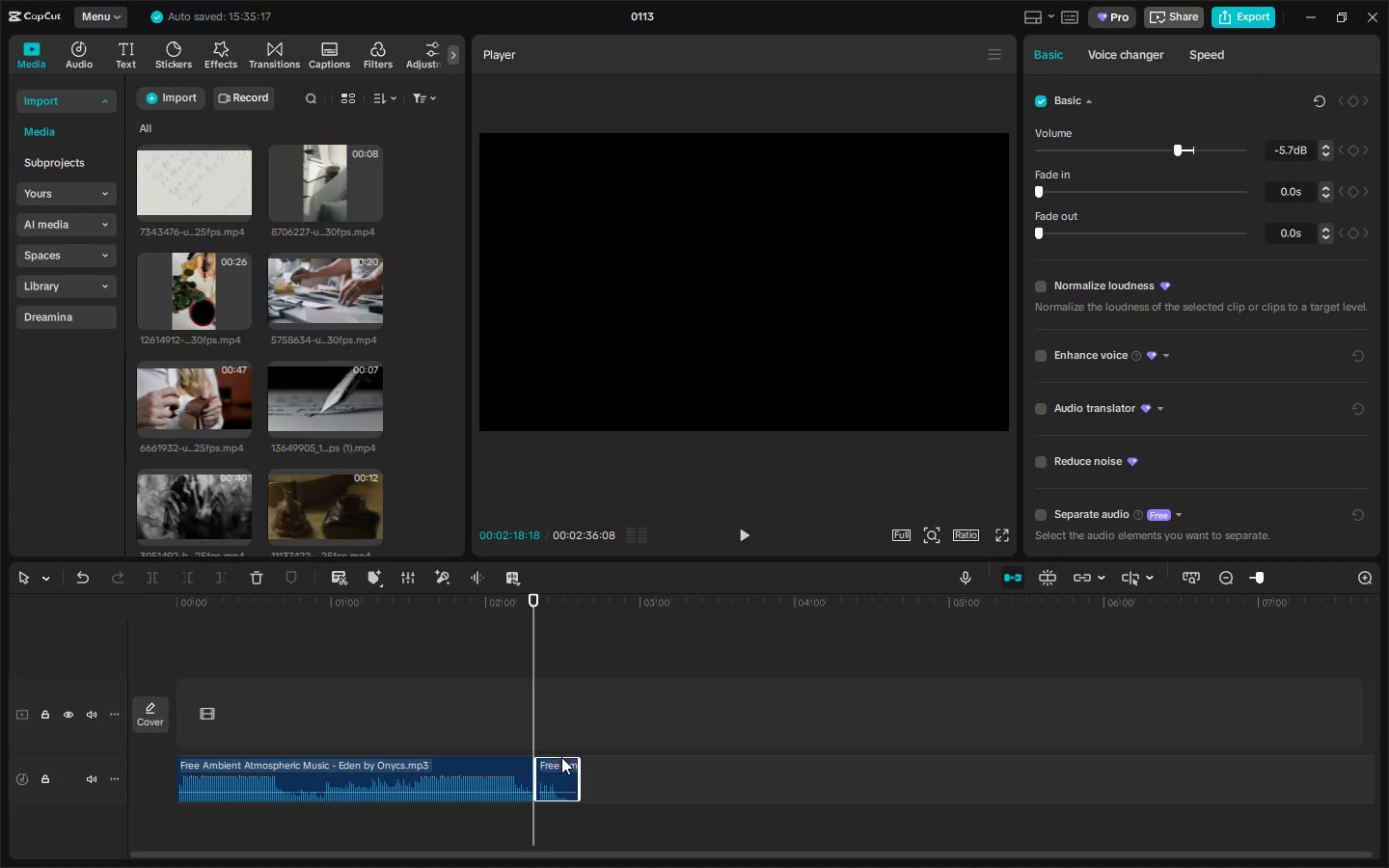 
key(Space)
 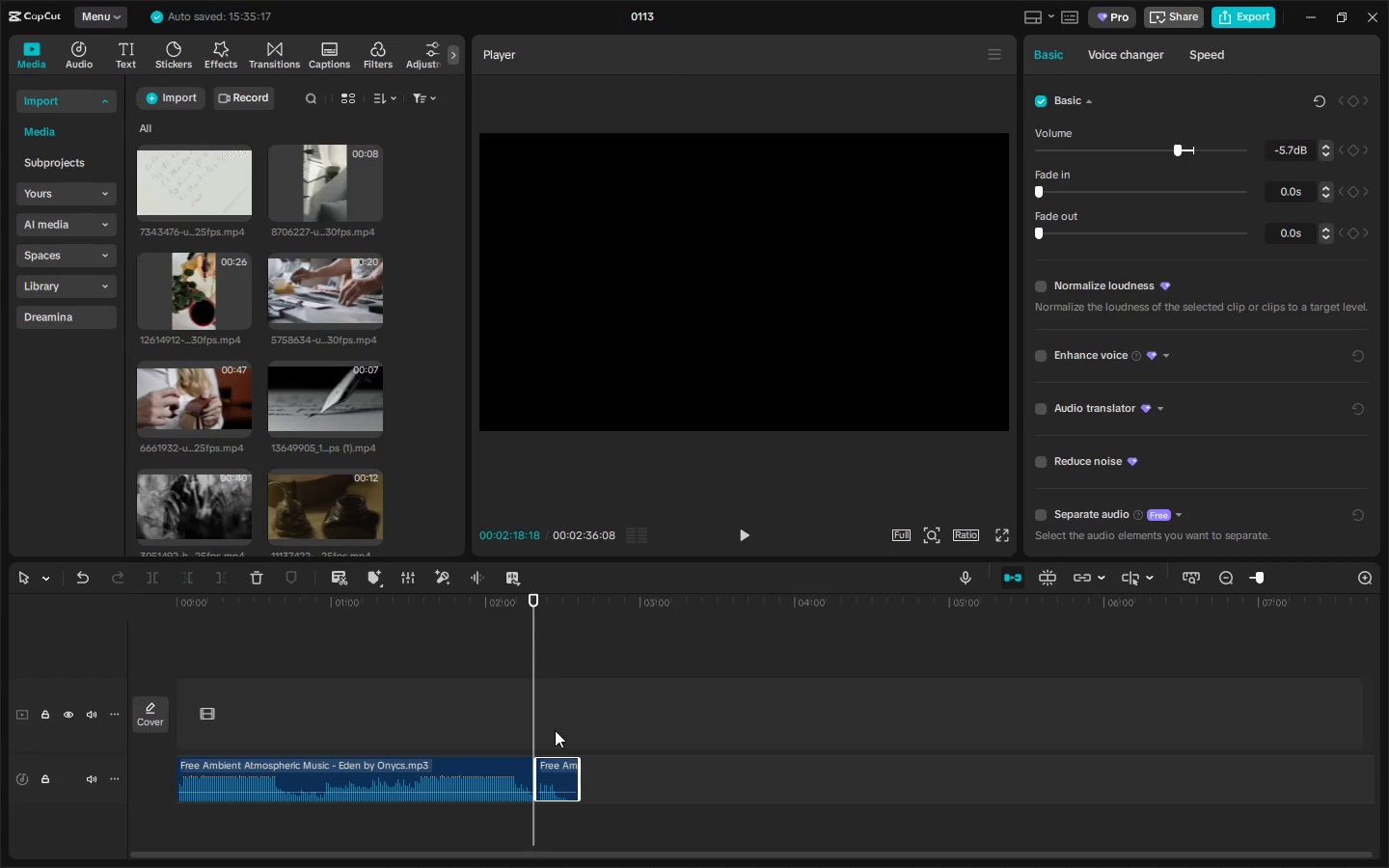 
left_click([562, 761])
 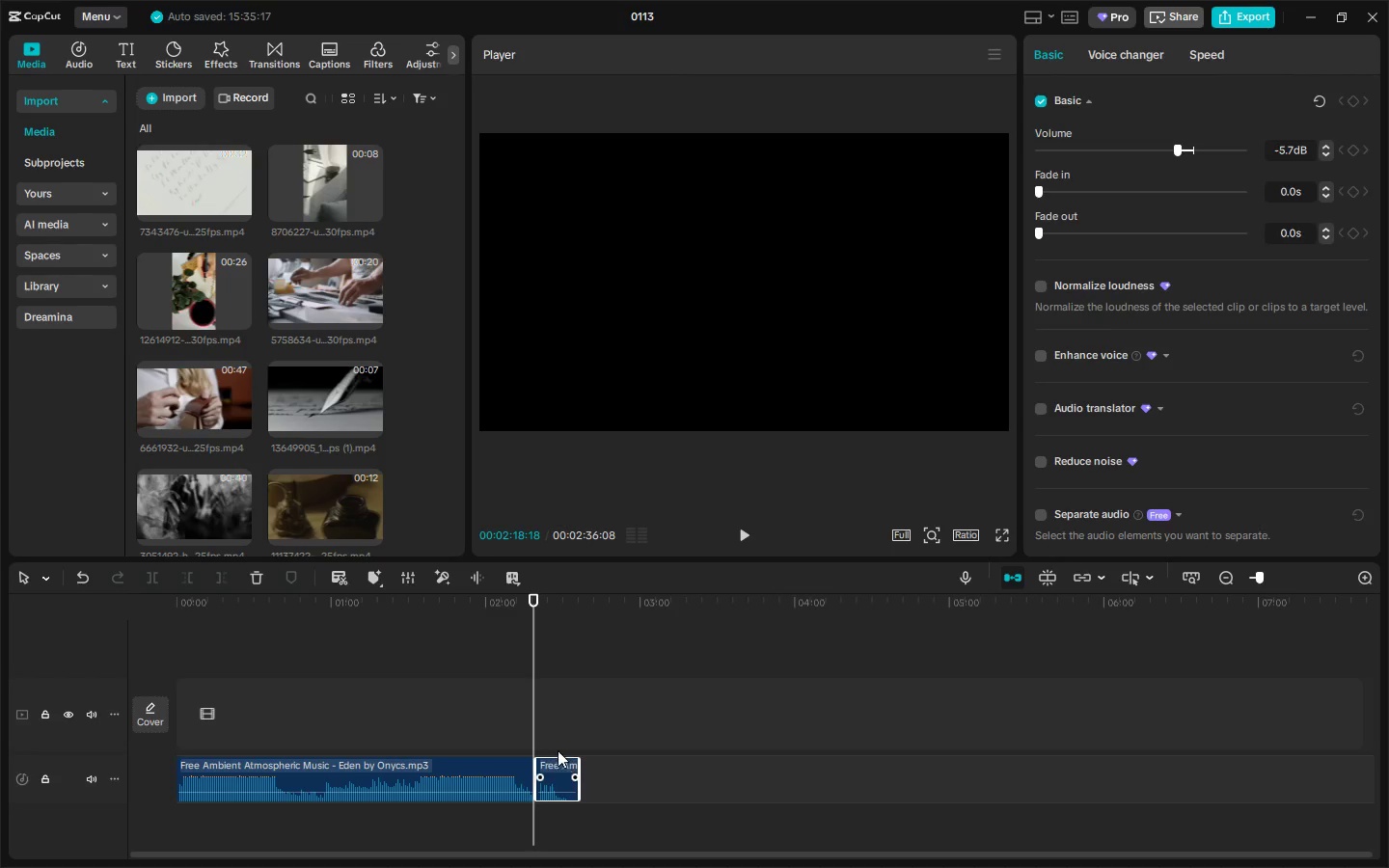 
key(Delete)
 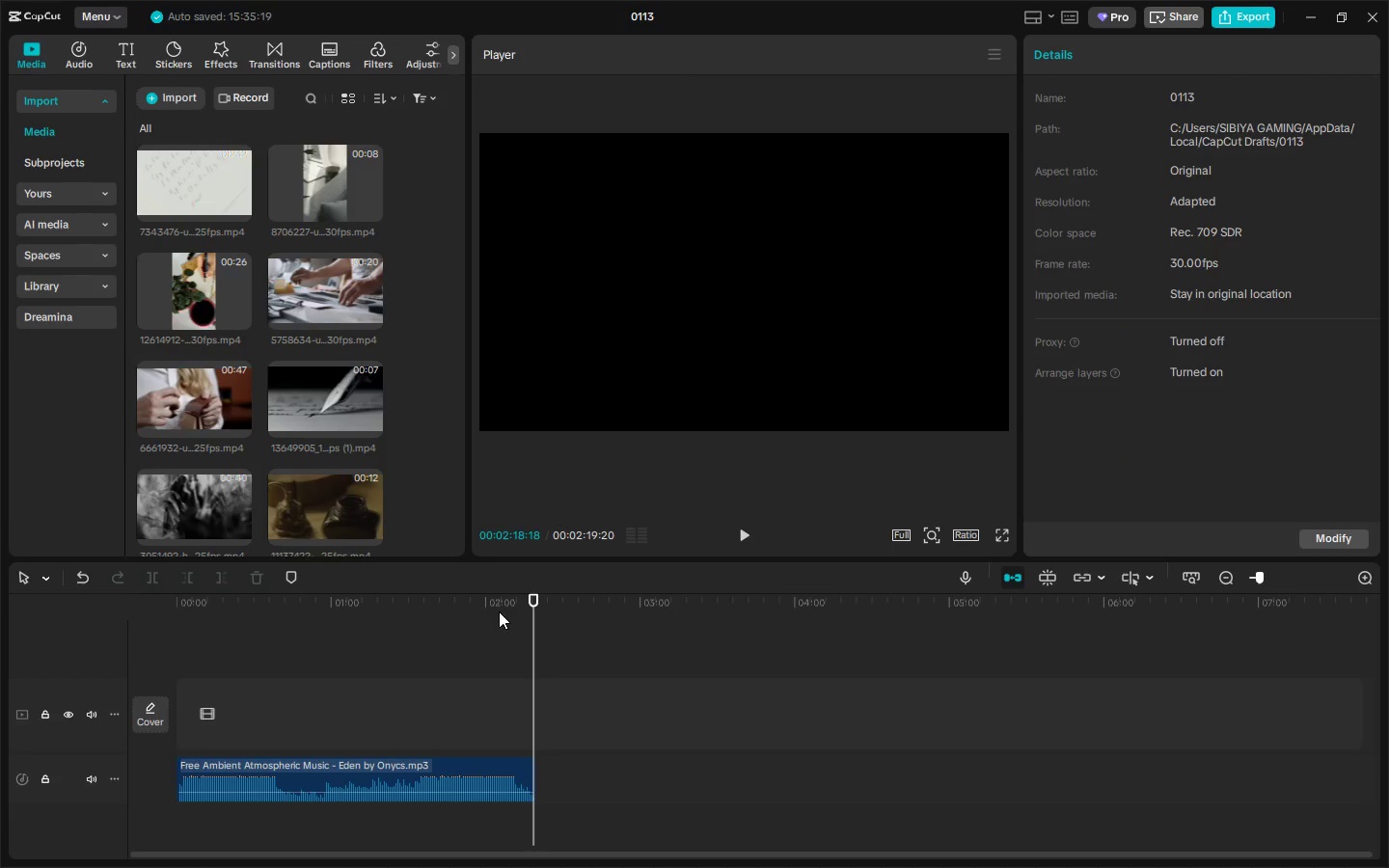 
left_click([499, 610])
 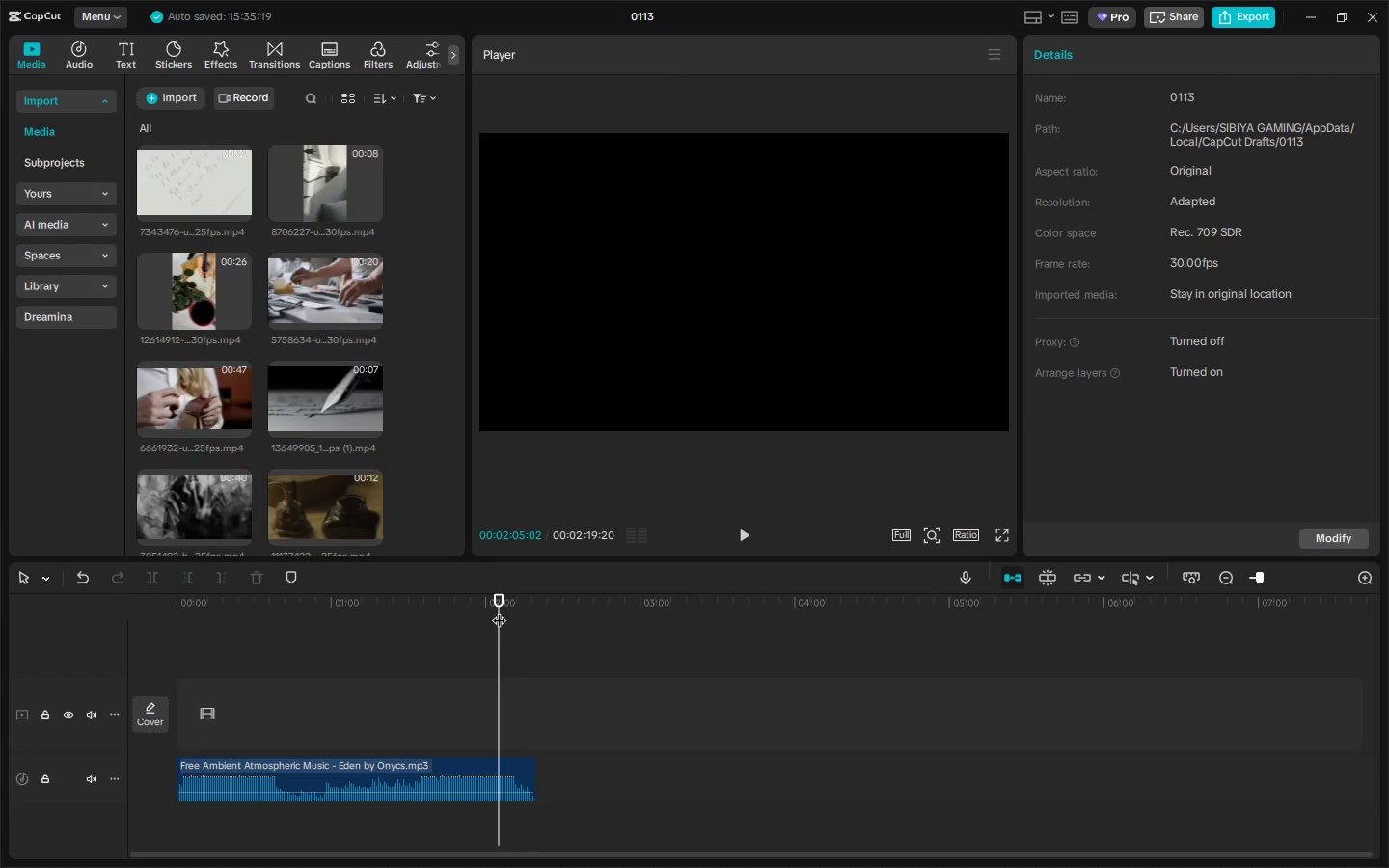 
key(Space)
 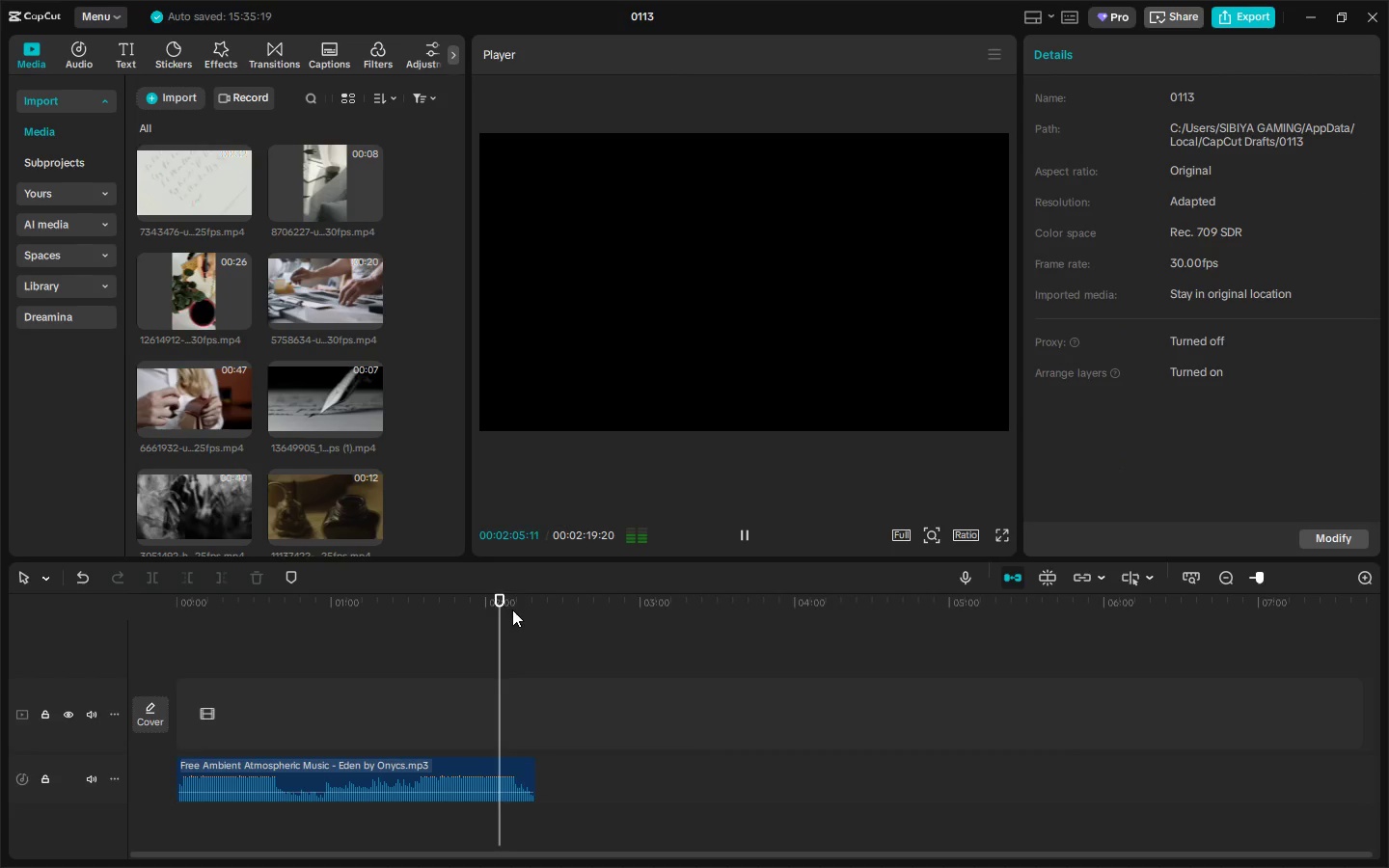 
left_click_drag(start_coordinate=[513, 610], to_coordinate=[527, 609])
 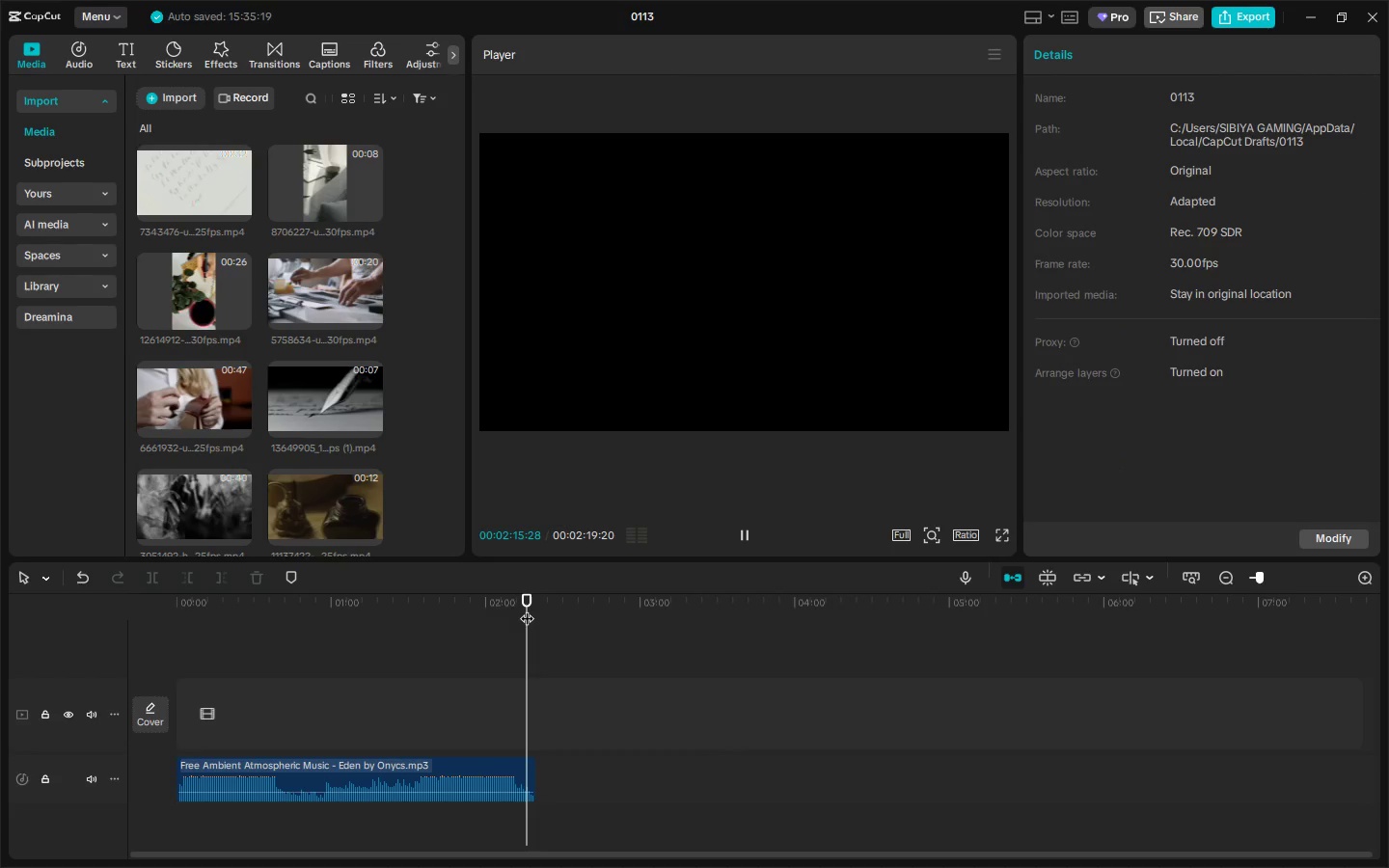 
key(Space)
 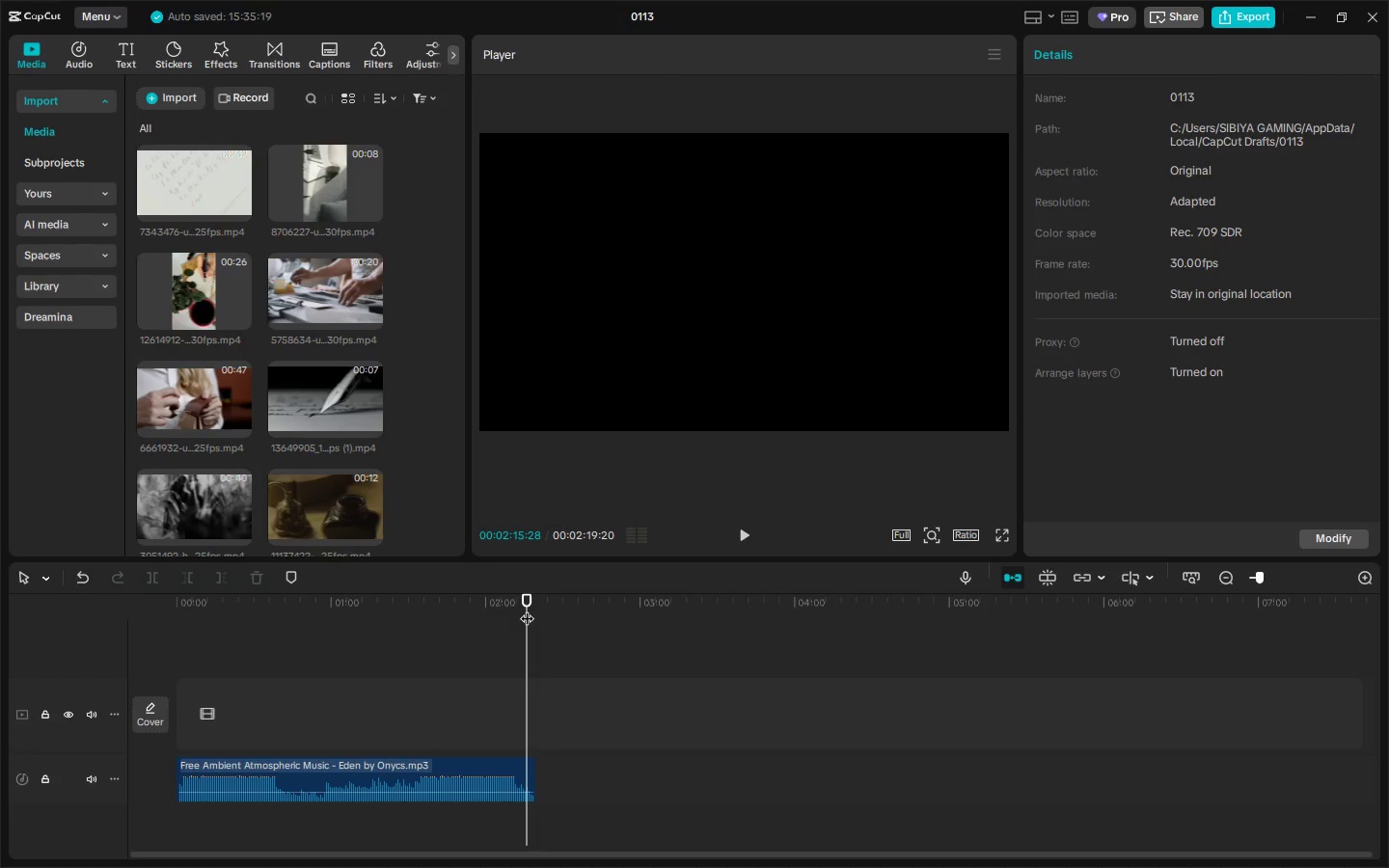 
key(Space)
 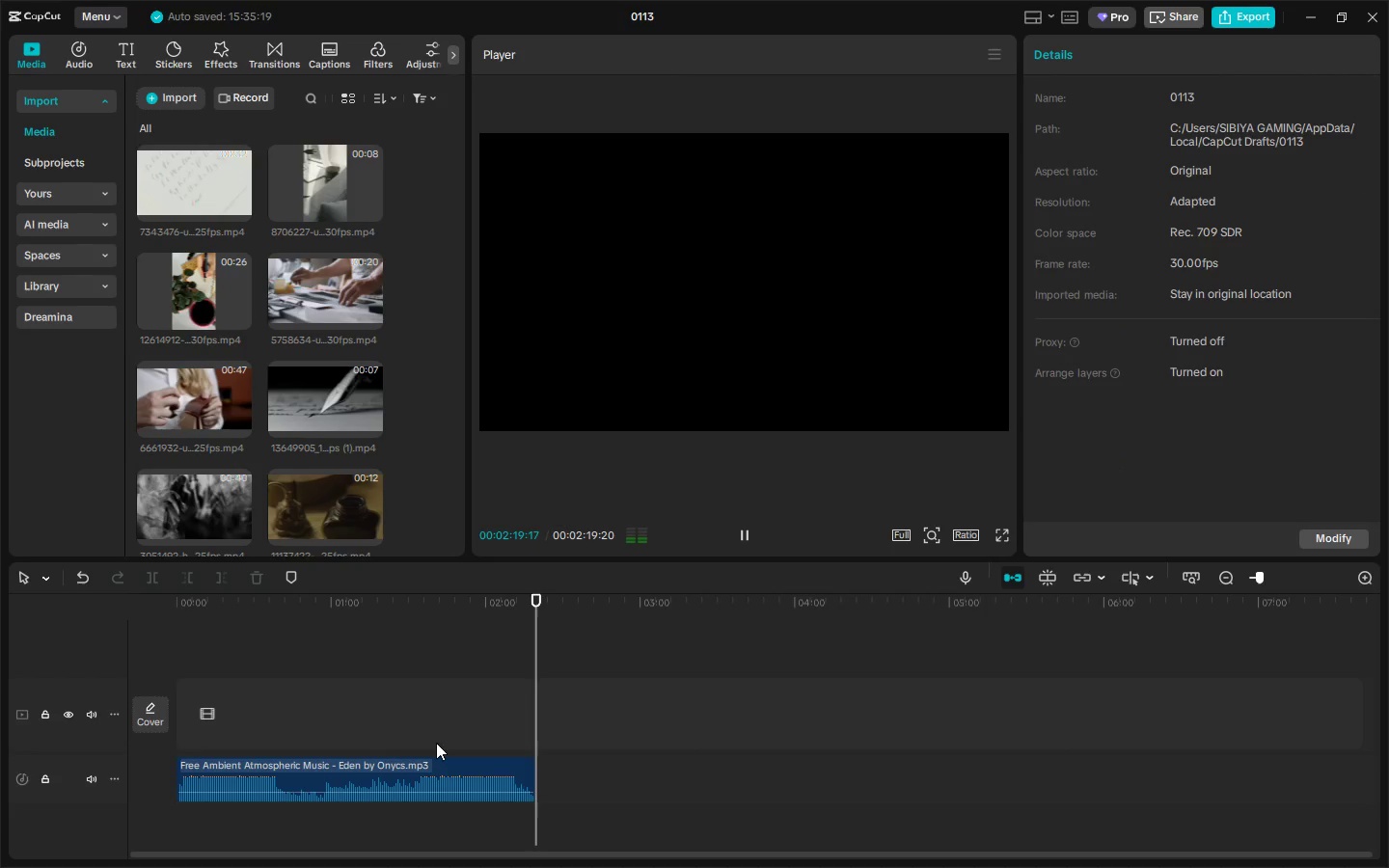 
wait(5.02)
 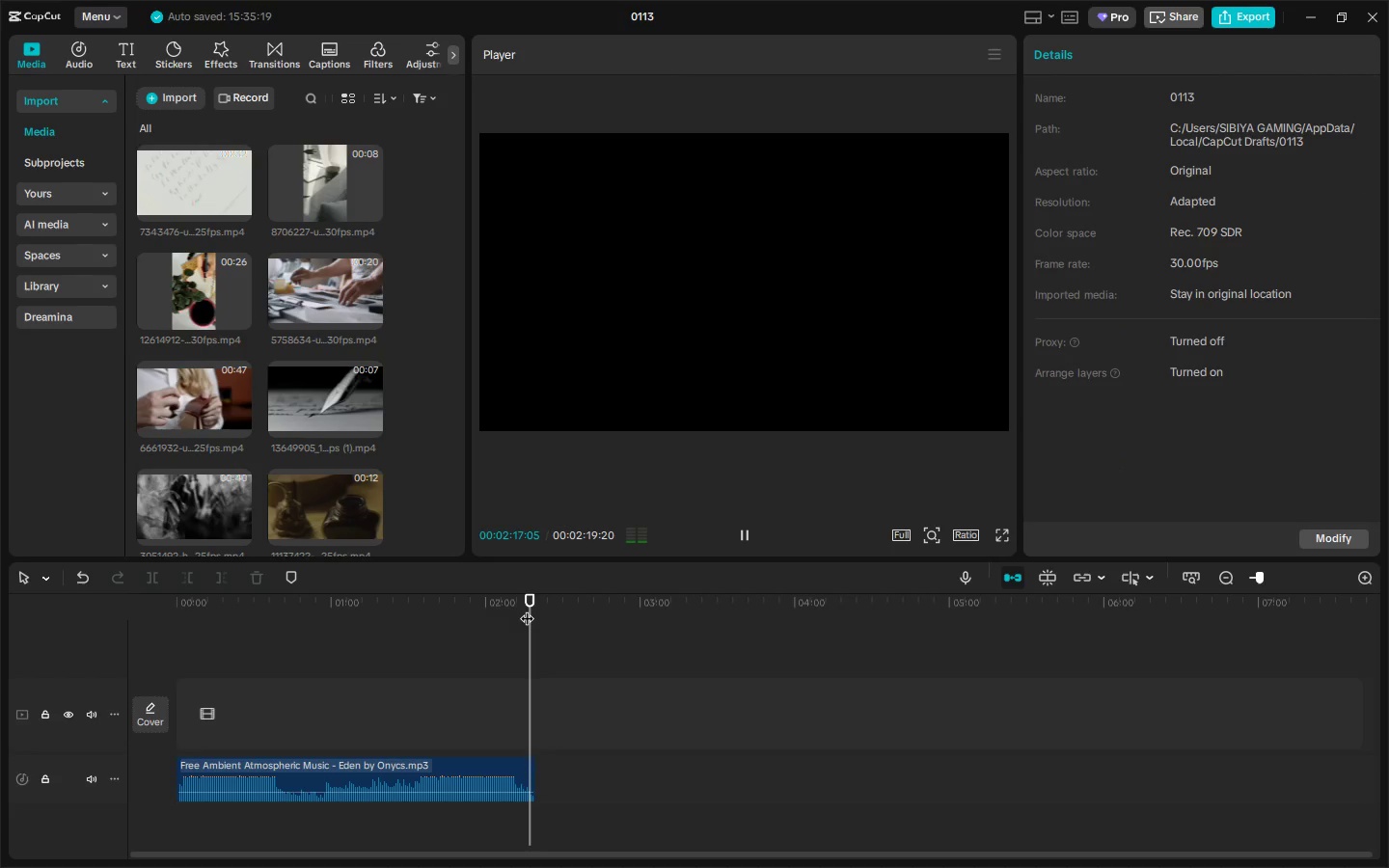 
key(Control+Z)
 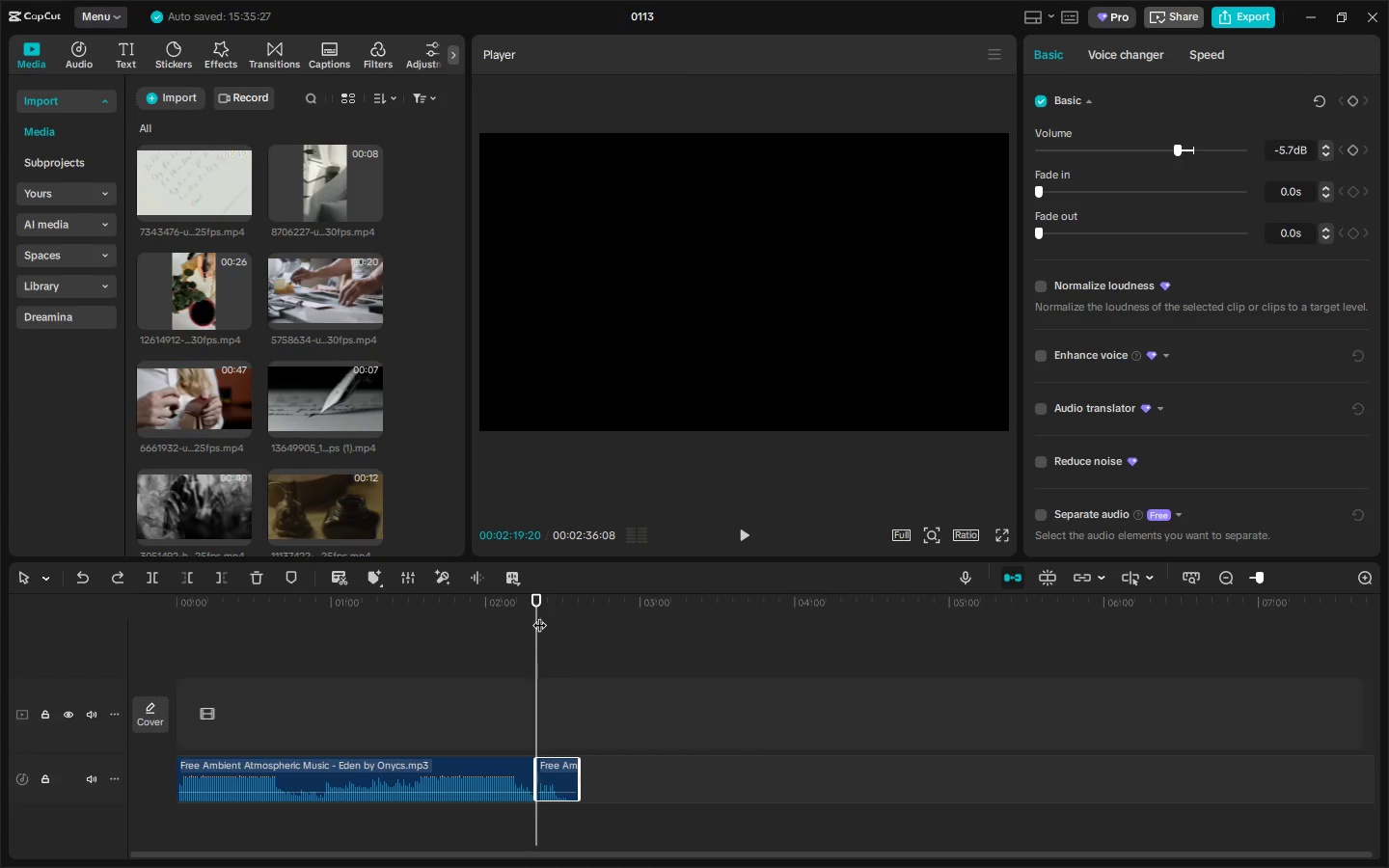 
left_click_drag(start_coordinate=[539, 601], to_coordinate=[528, 601])
 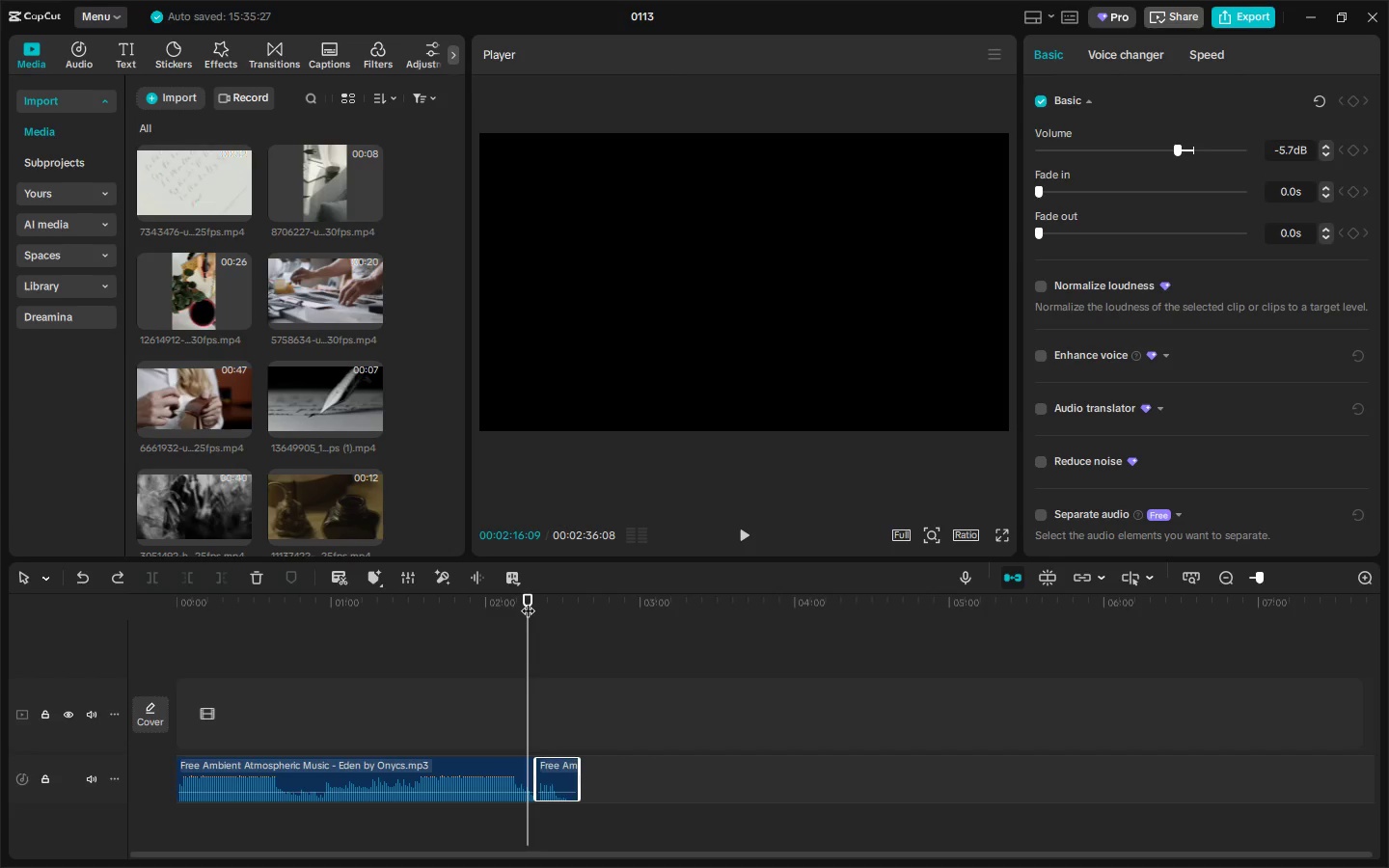 
key(Space)
 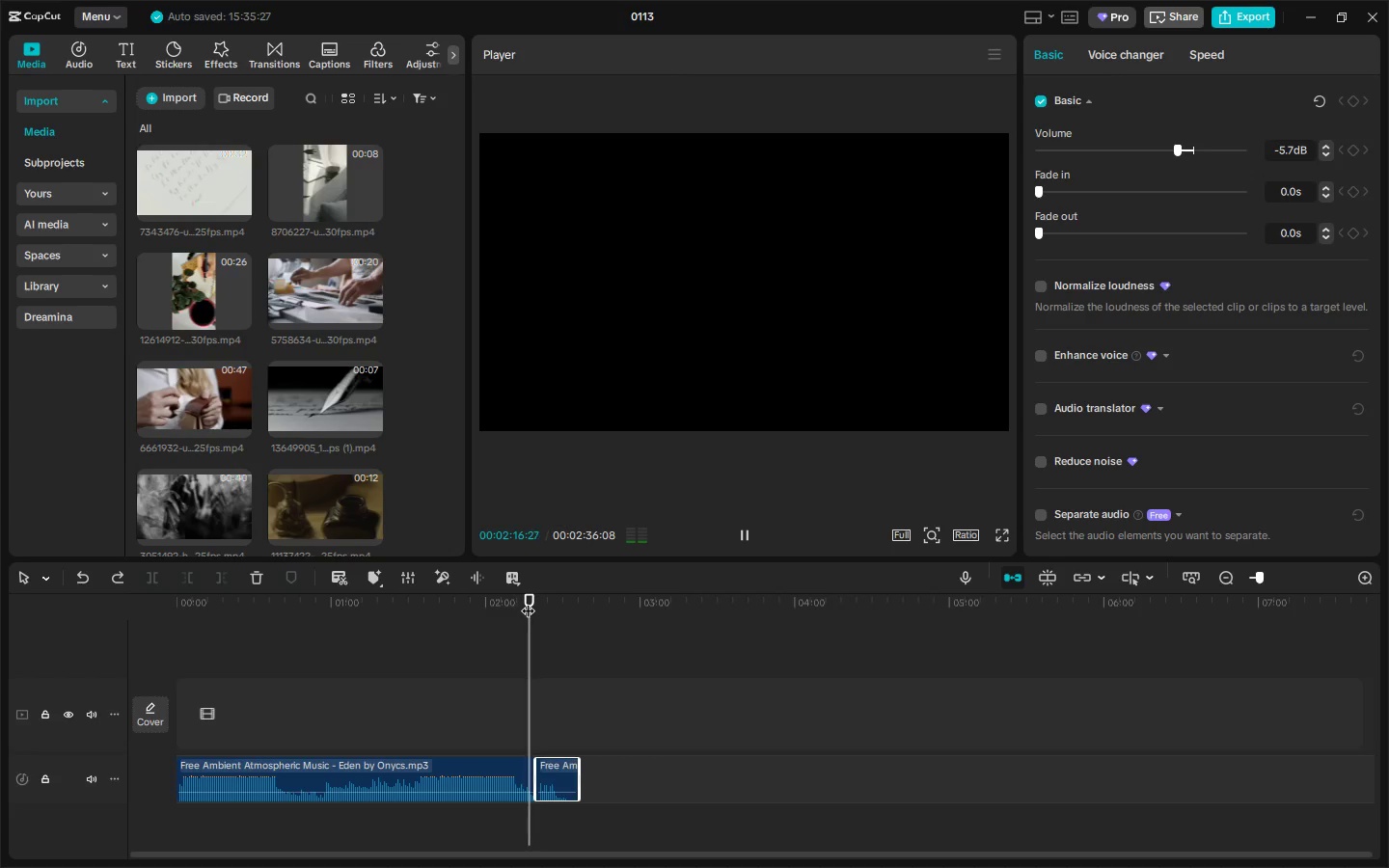 
key(Space)
 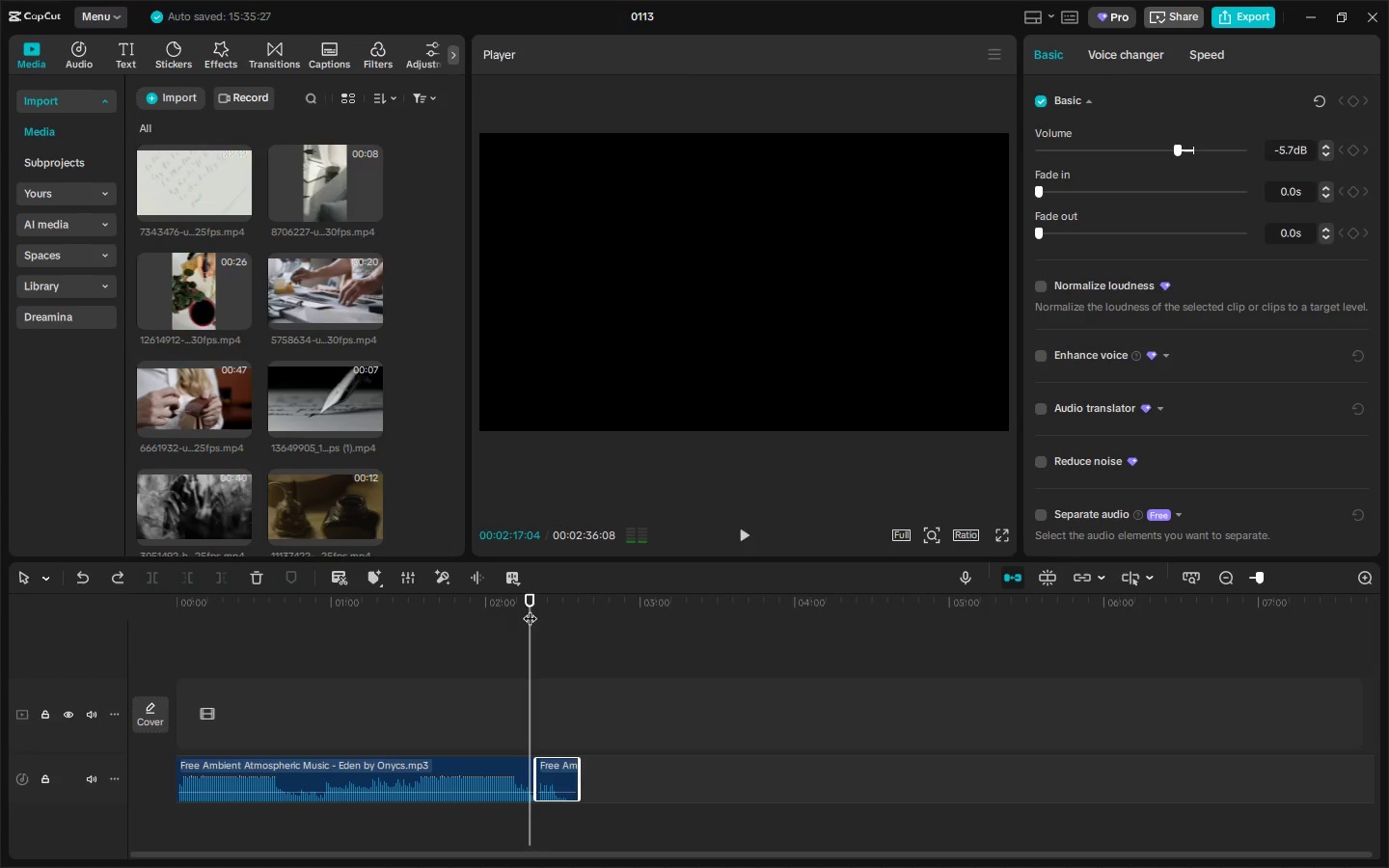 
key(Space)
 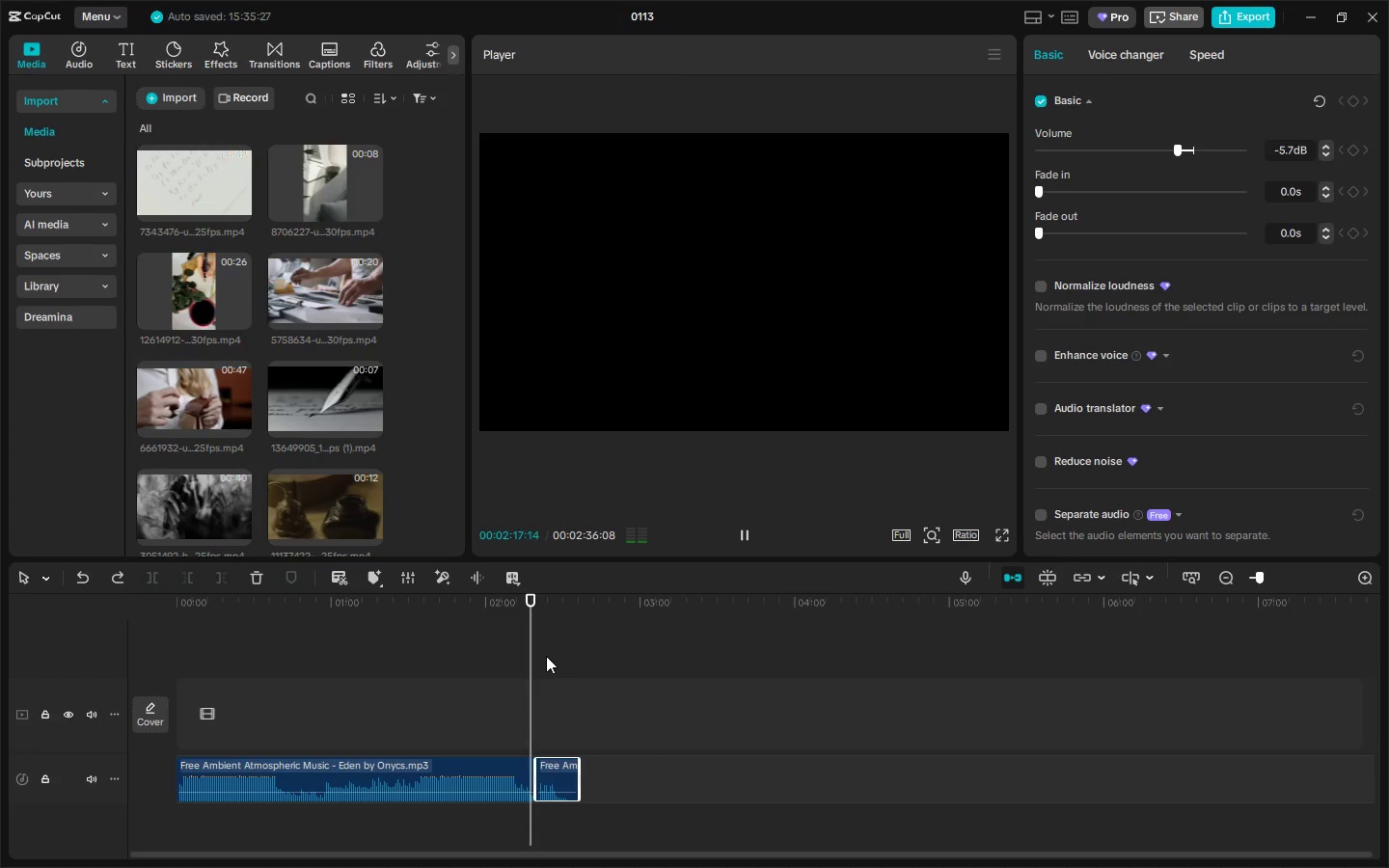 
key(Control+ControlLeft)
 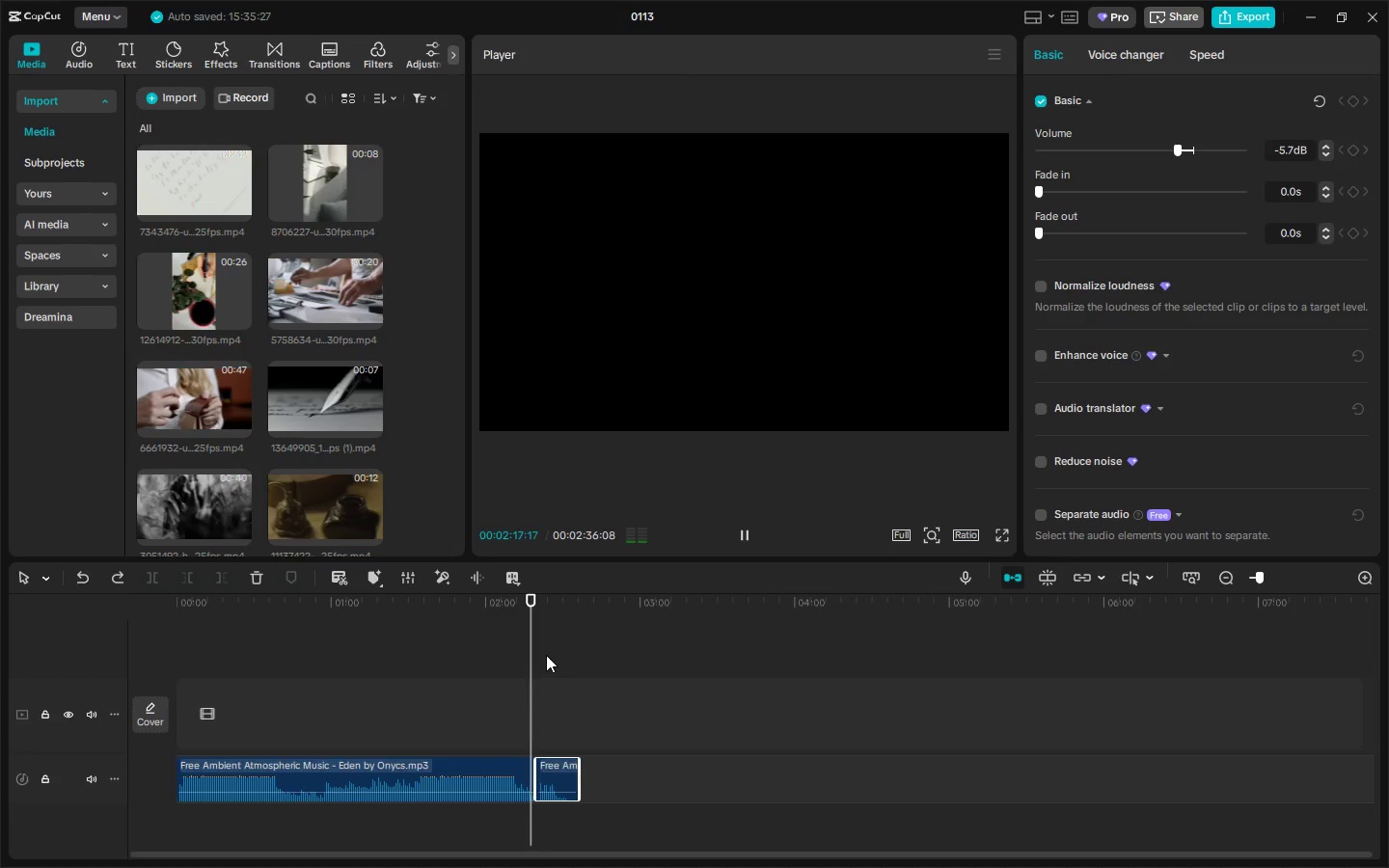 
key(Control+Z)
 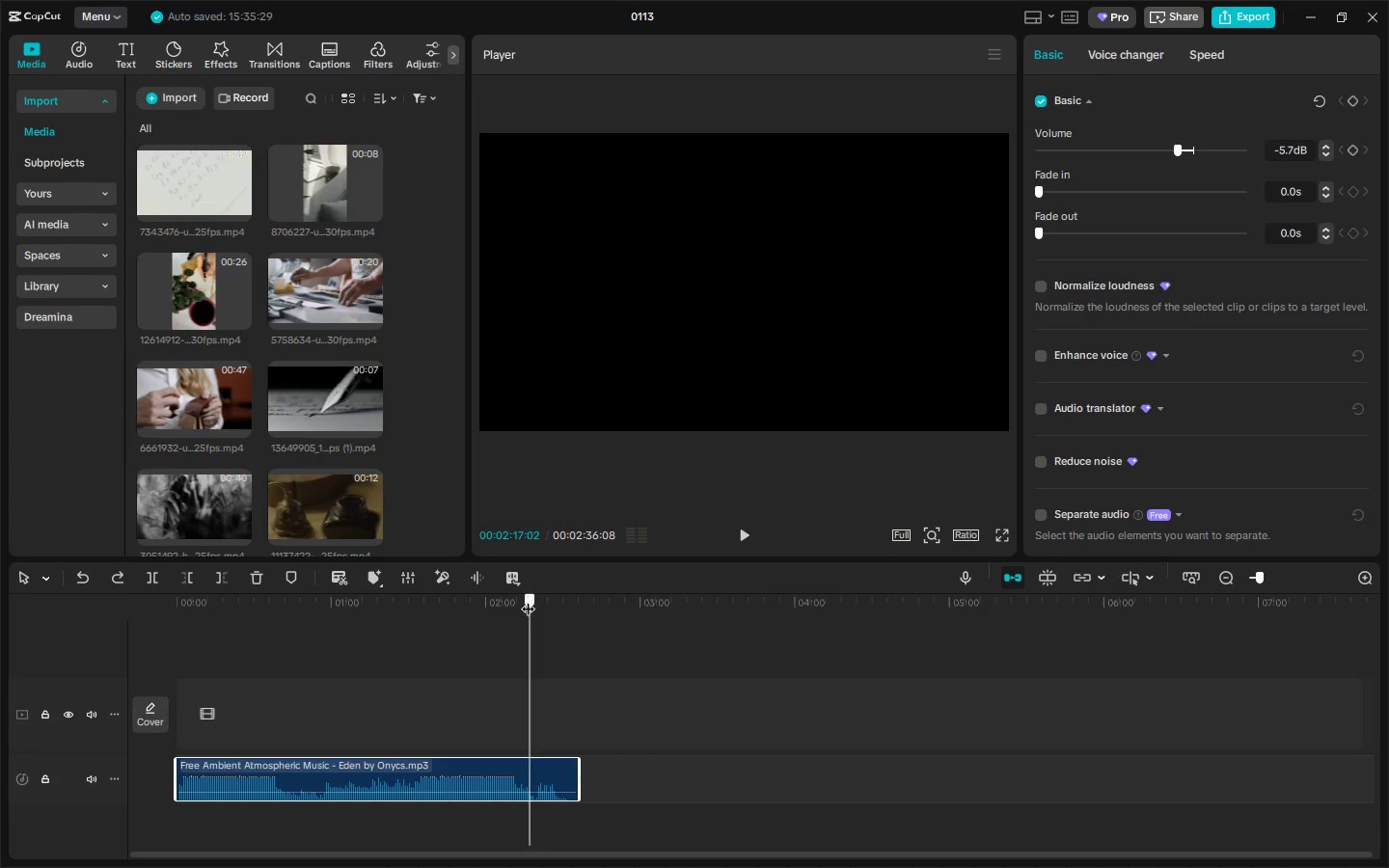 
key(Space)
 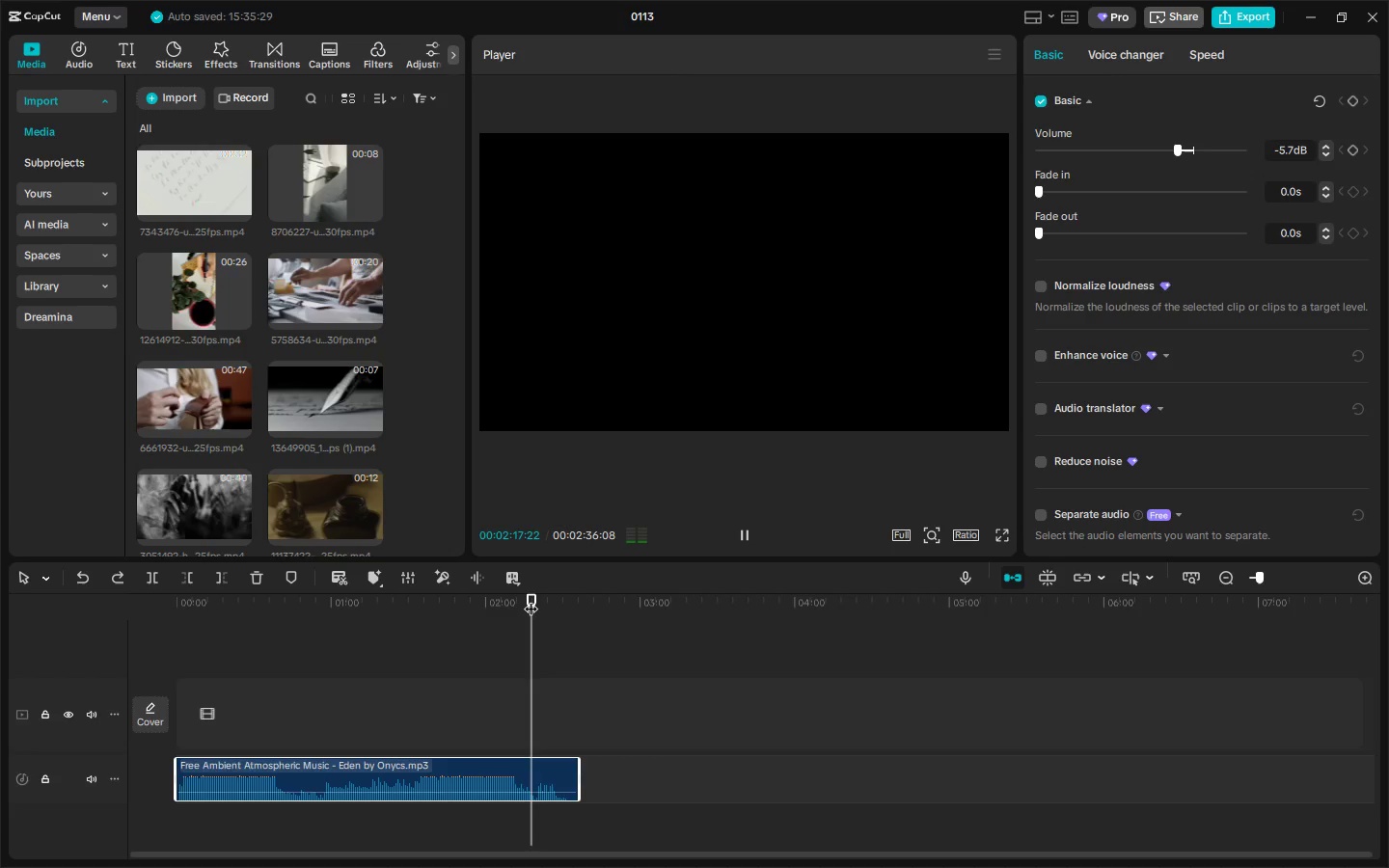 
key(Space)
 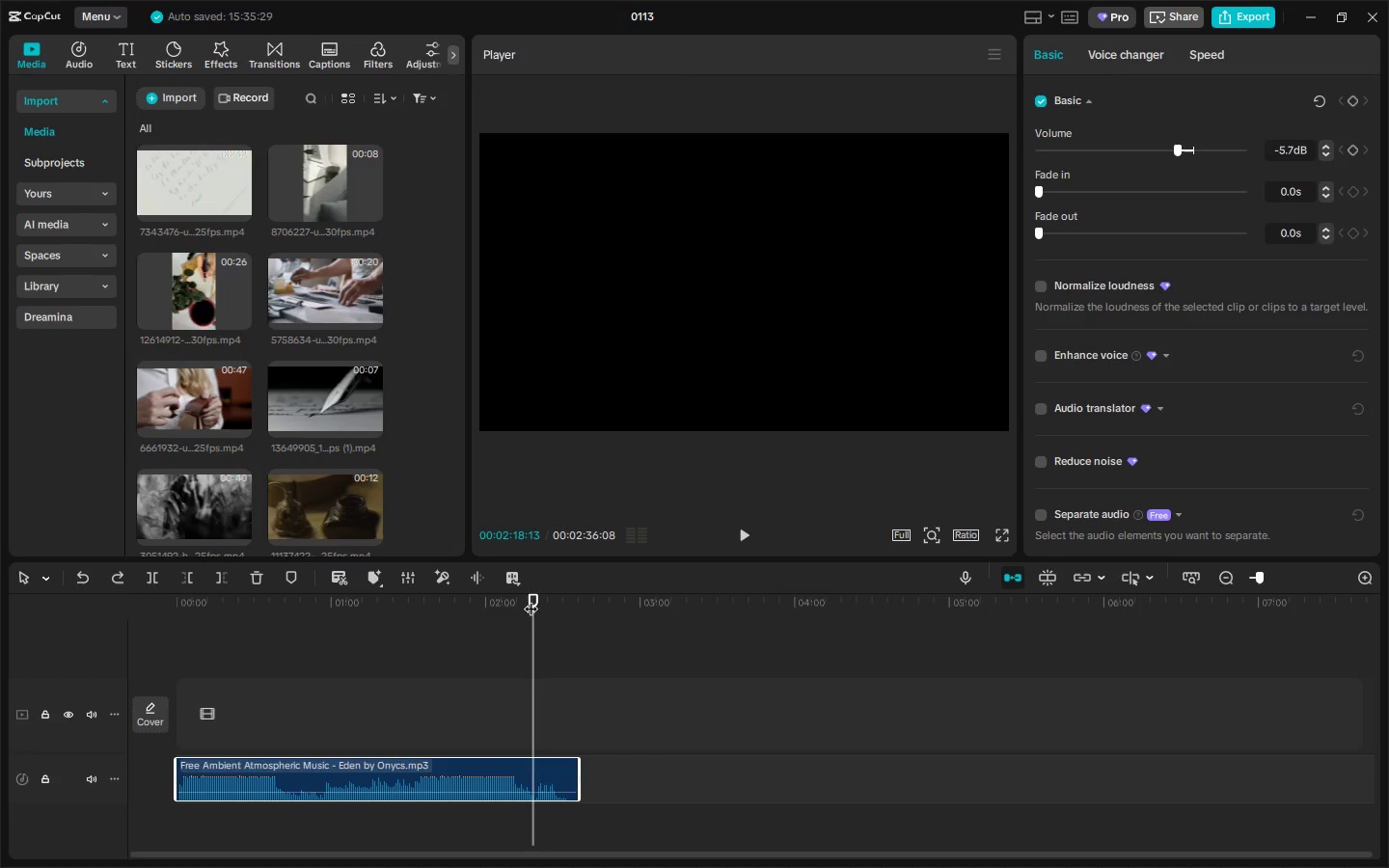 
key(Control+ControlLeft)
 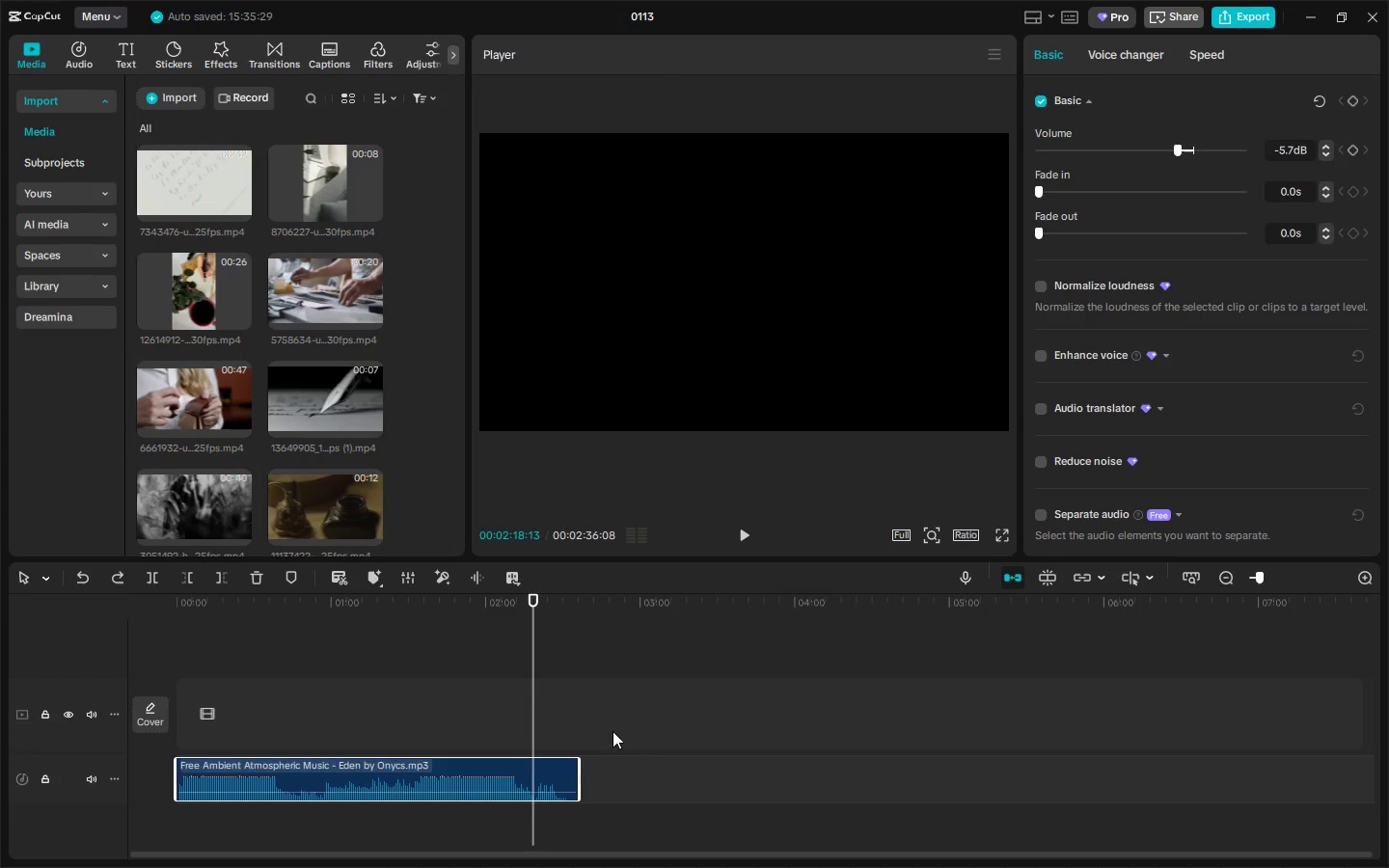 
key(Control+B)
 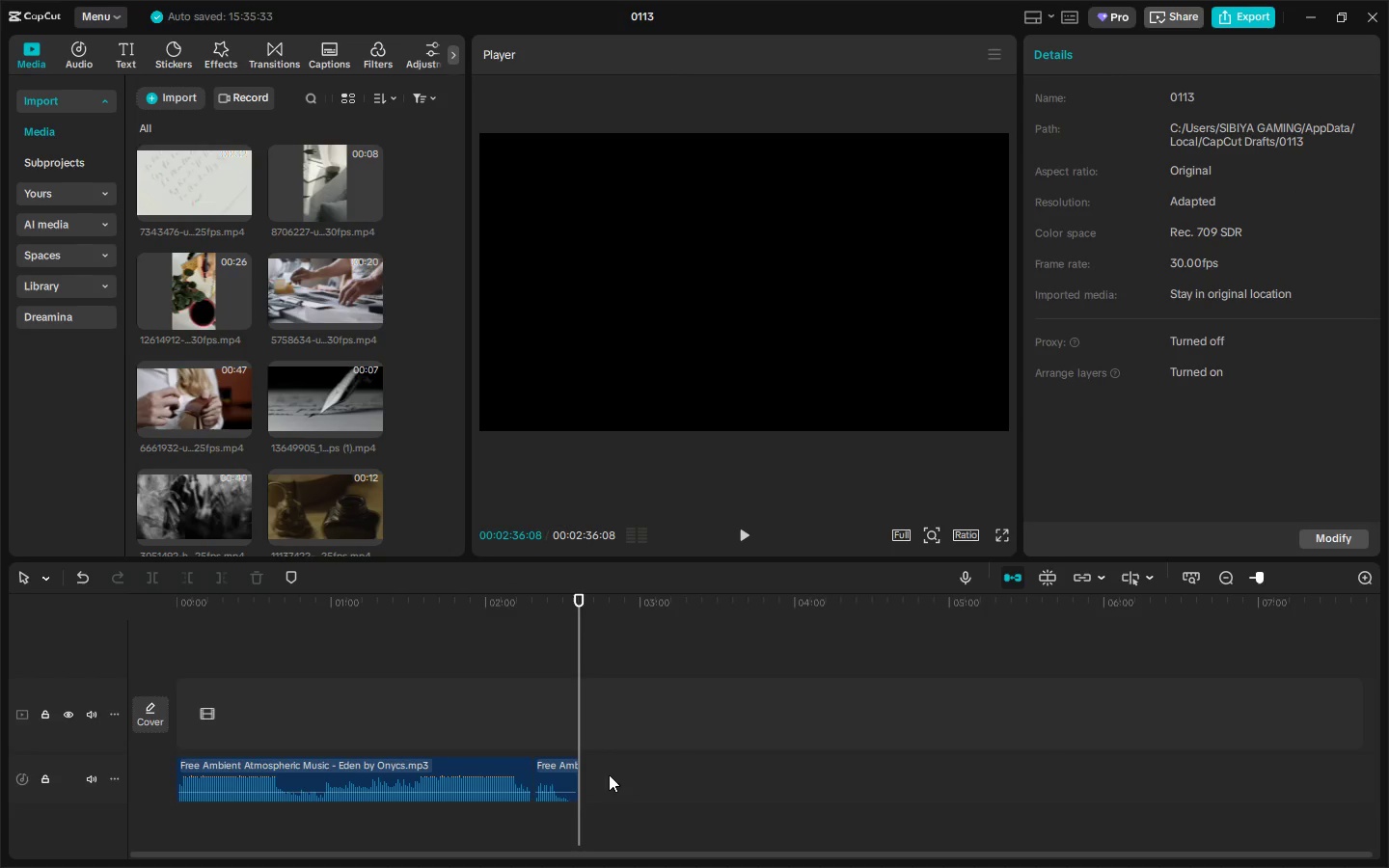 
double_click([568, 775])
 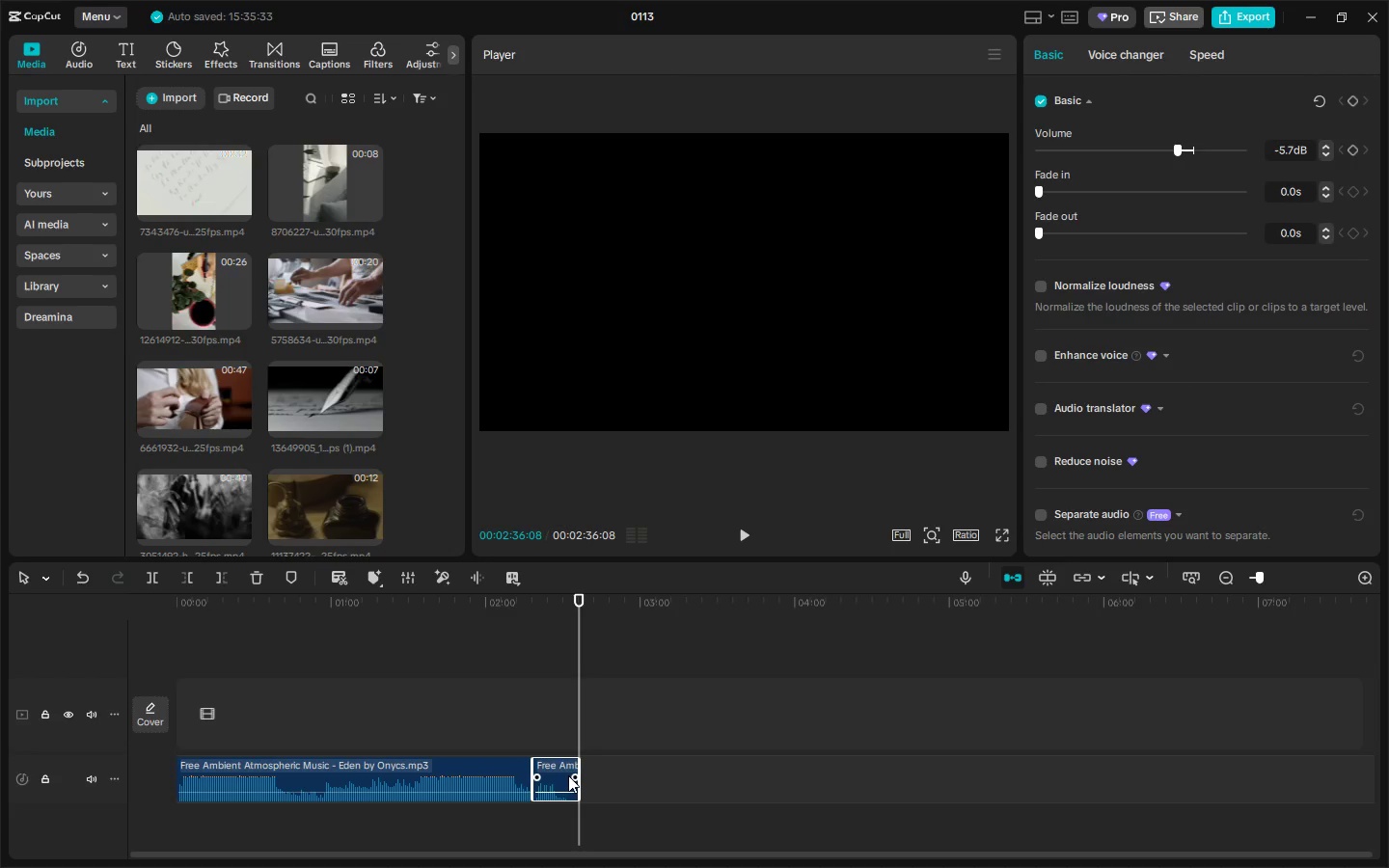 
key(Delete)
 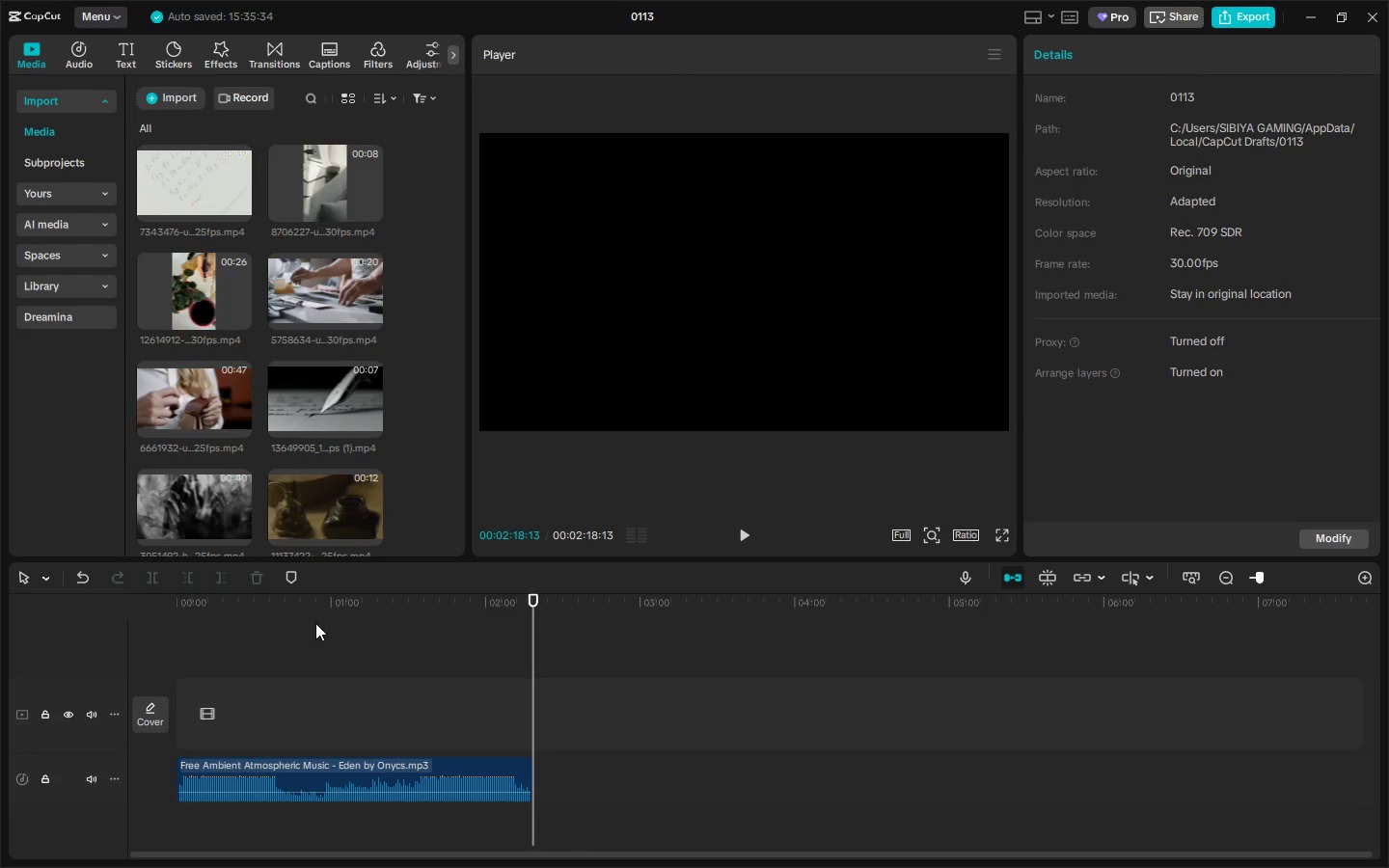 
left_click_drag(start_coordinate=[269, 621], to_coordinate=[286, 617])
 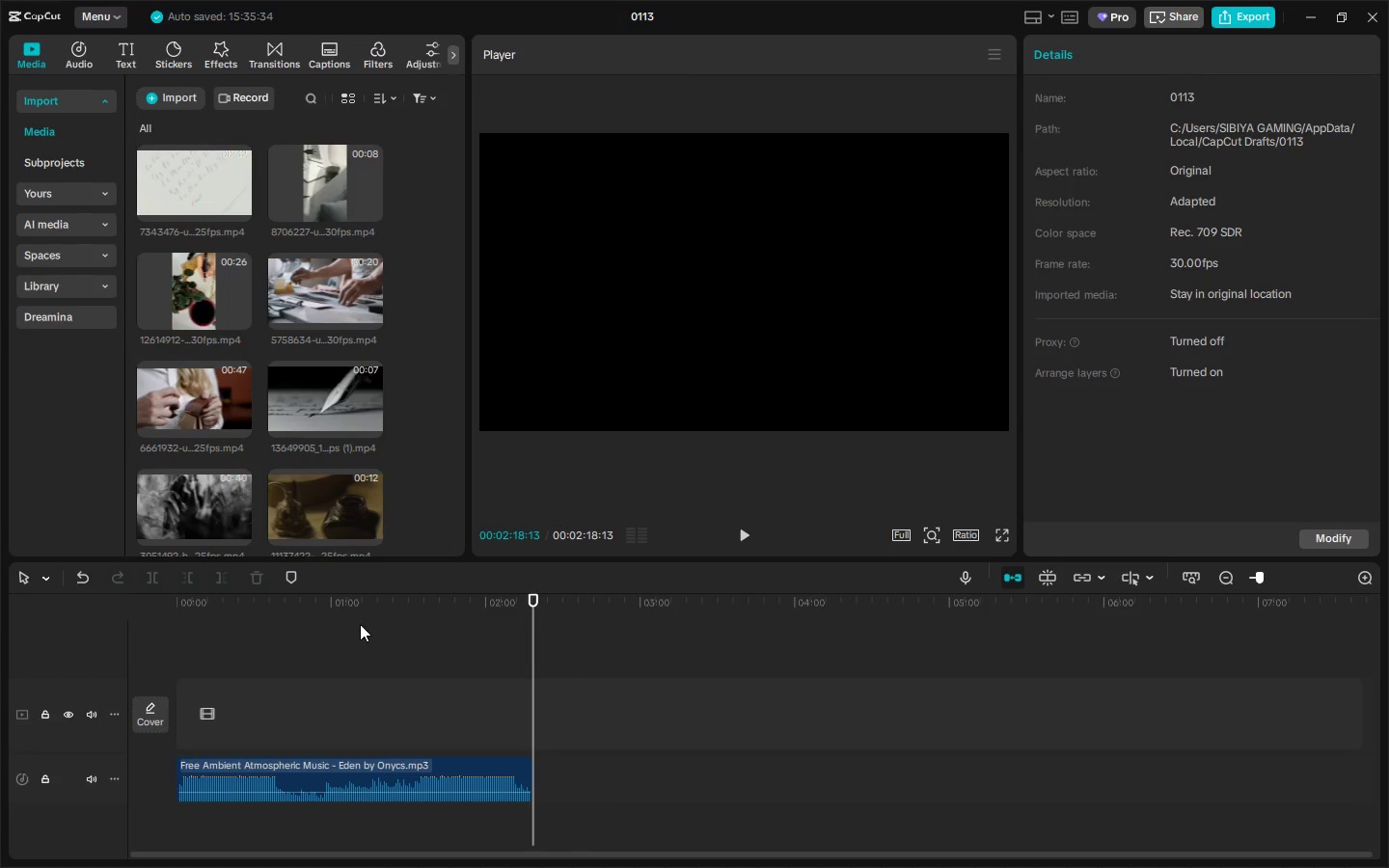 
left_click_drag(start_coordinate=[361, 624], to_coordinate=[412, 617])
 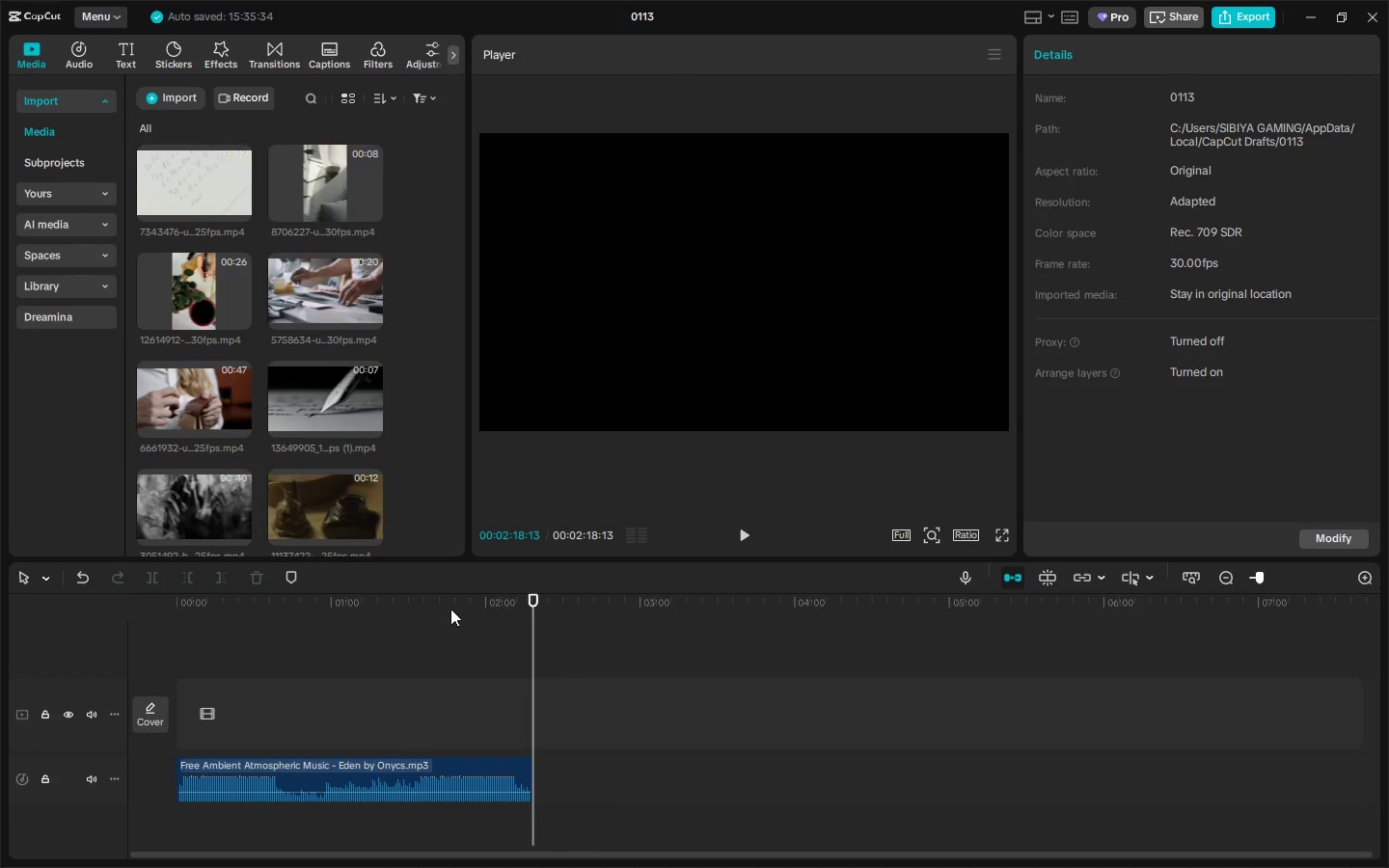 
left_click_drag(start_coordinate=[449, 609], to_coordinate=[417, 615])
 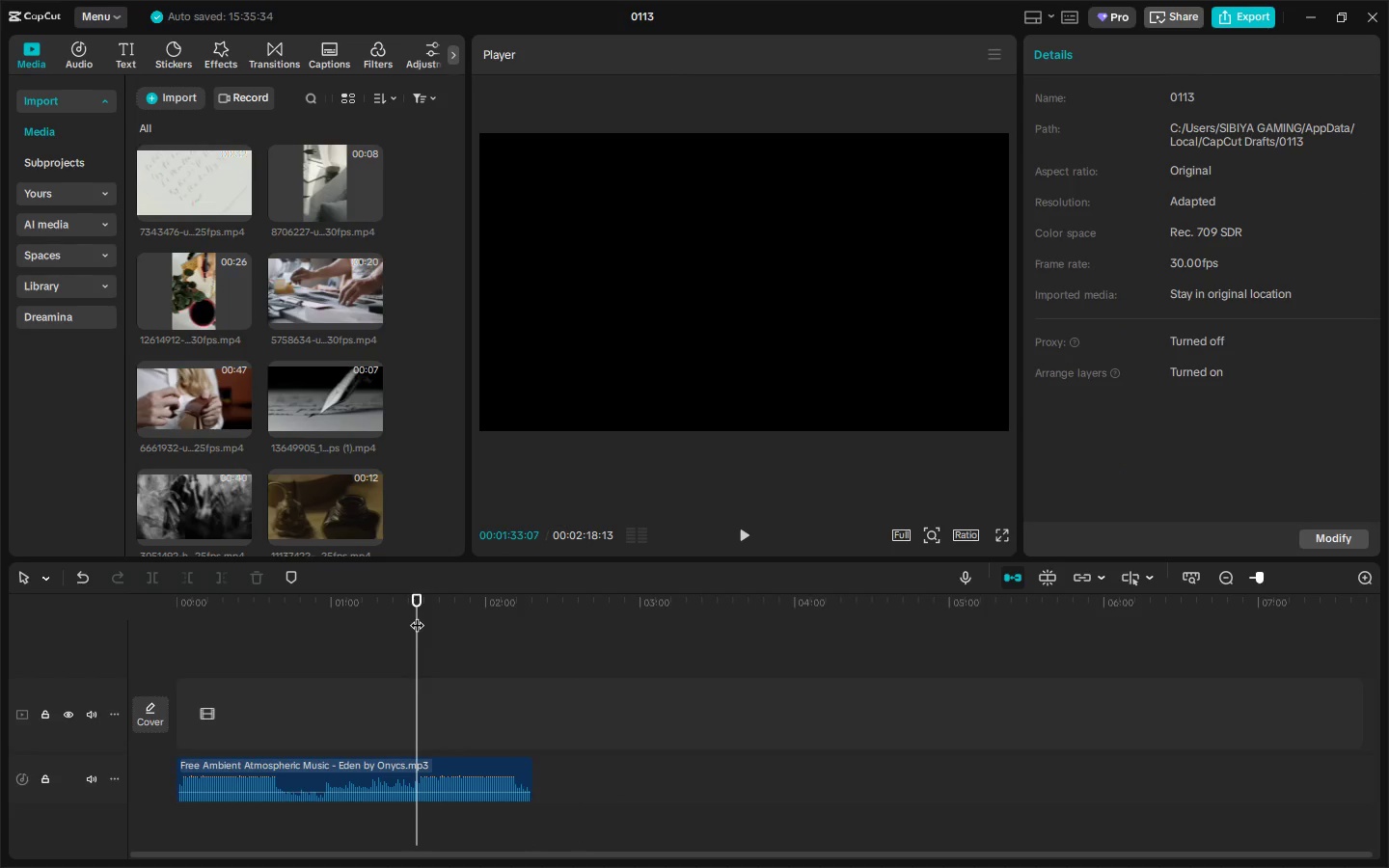 
left_click_drag(start_coordinate=[417, 615], to_coordinate=[410, 619])
 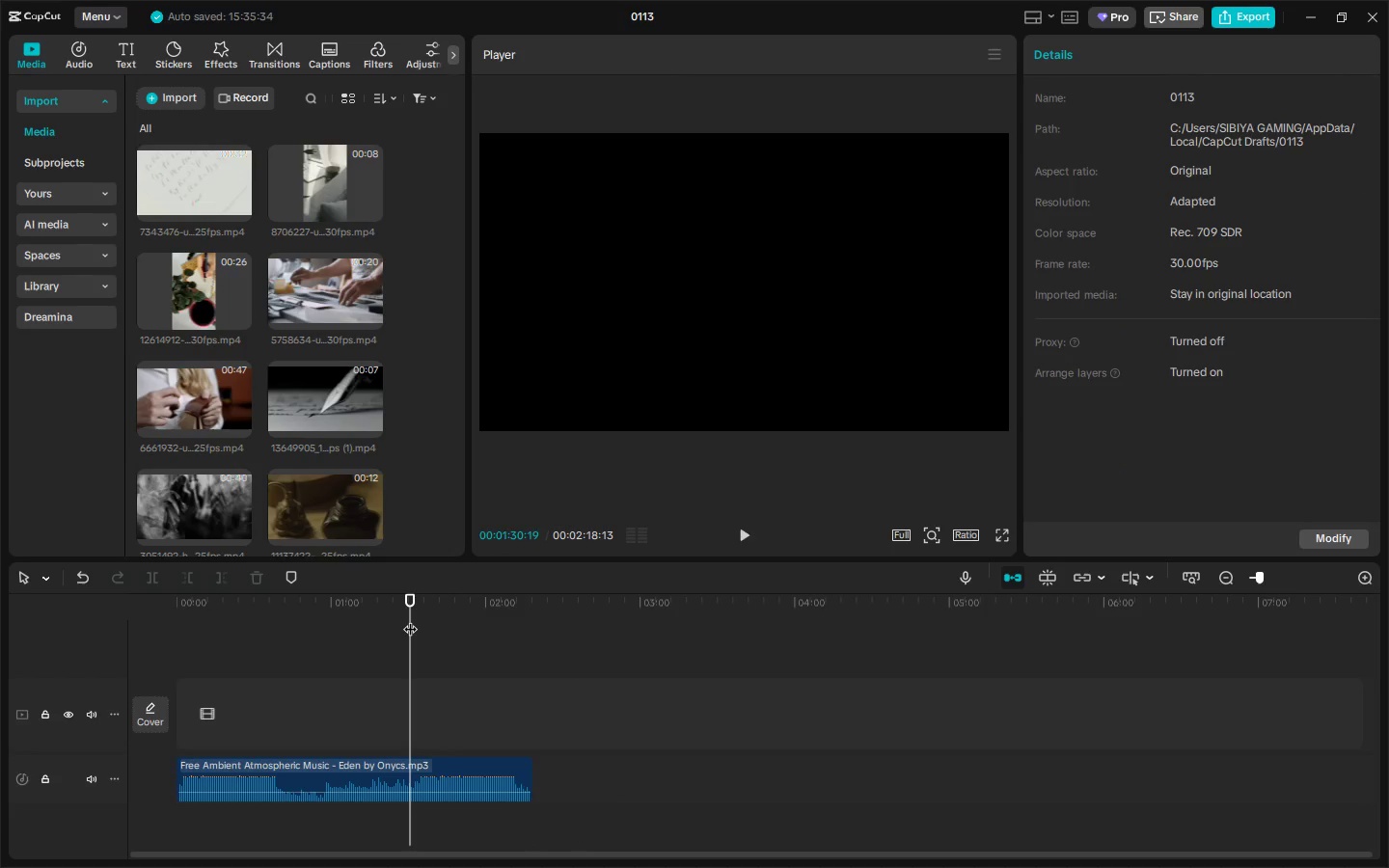 
key(Space)
 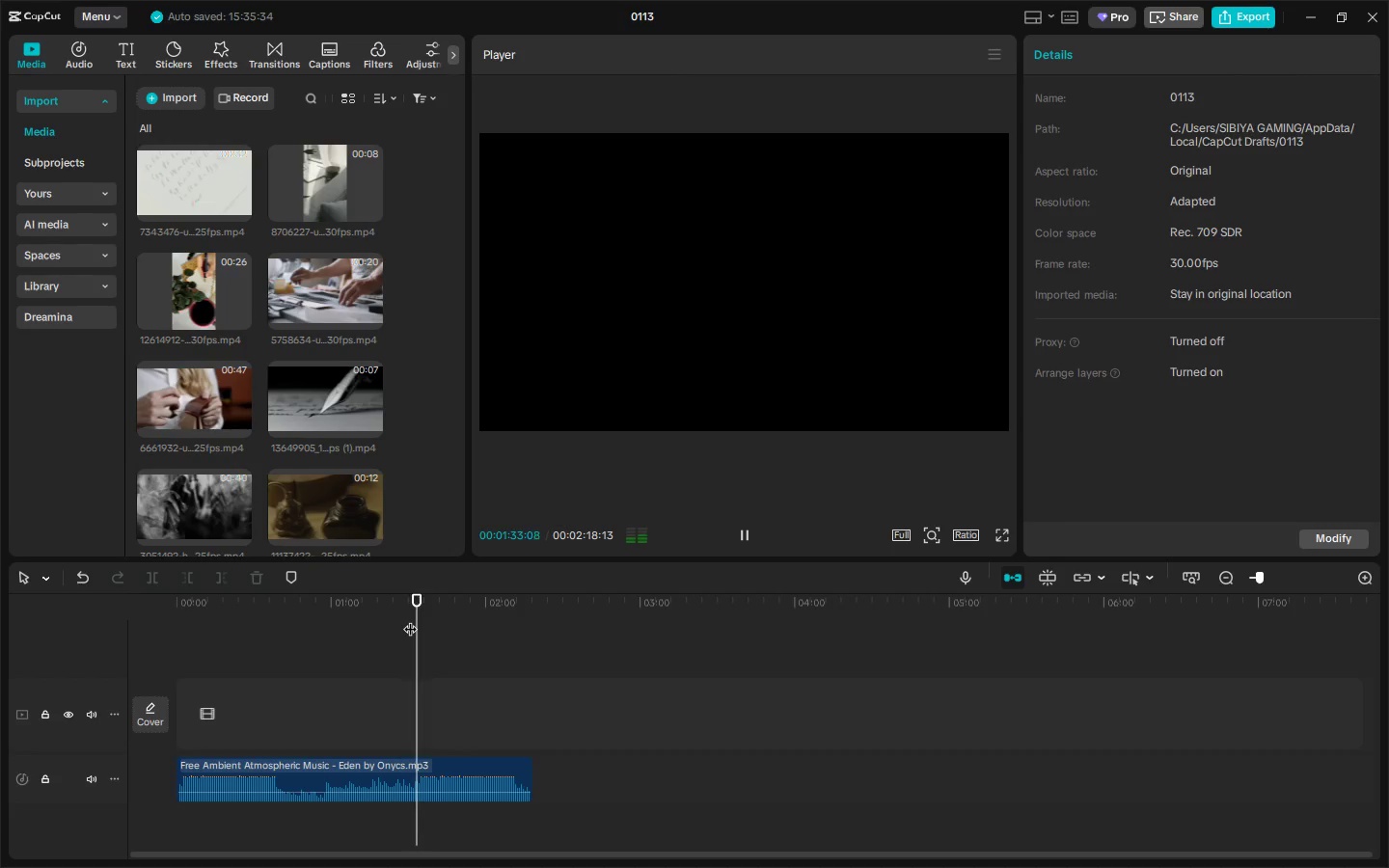 
left_click_drag(start_coordinate=[422, 606], to_coordinate=[418, 606])
 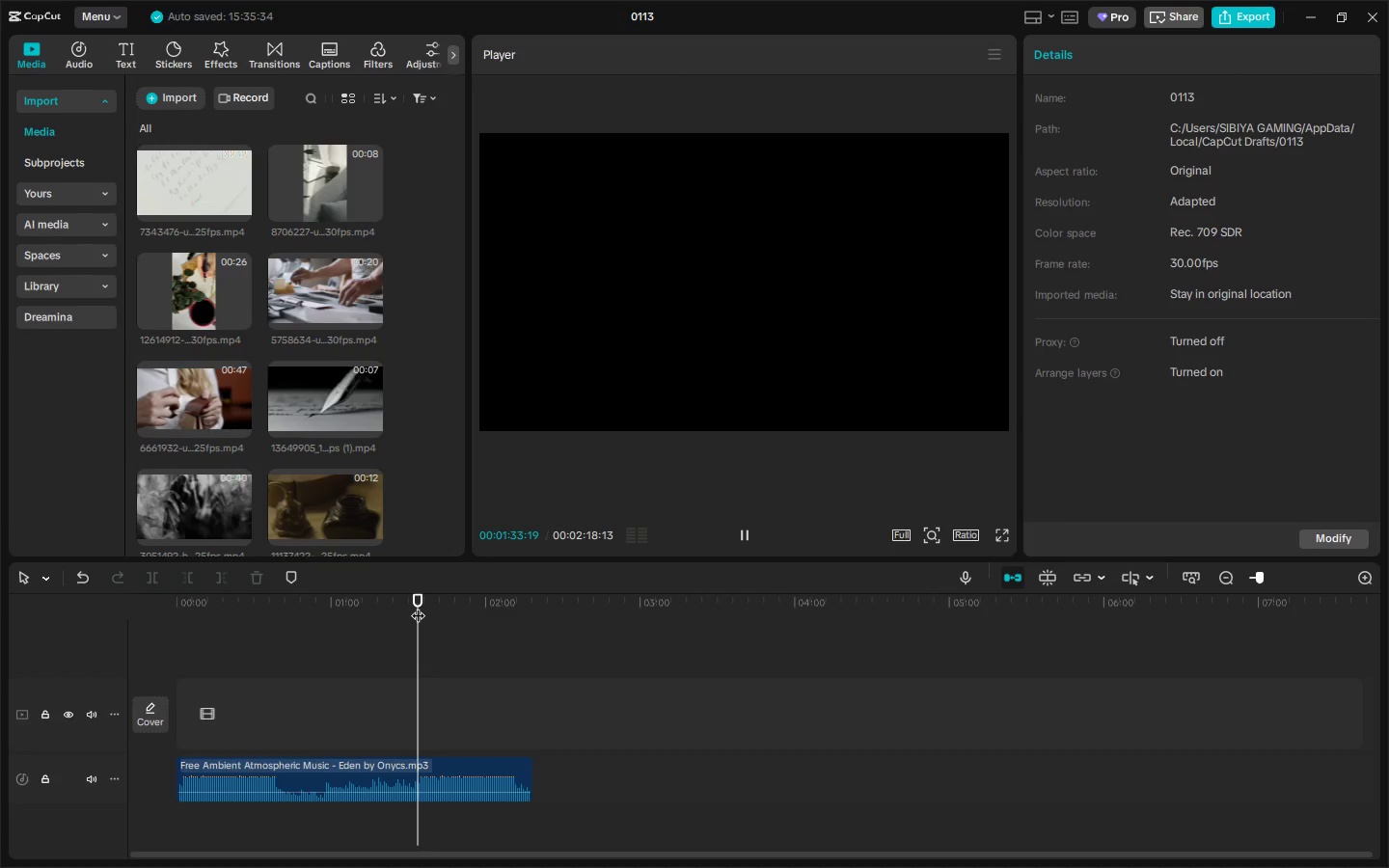 
key(Space)
 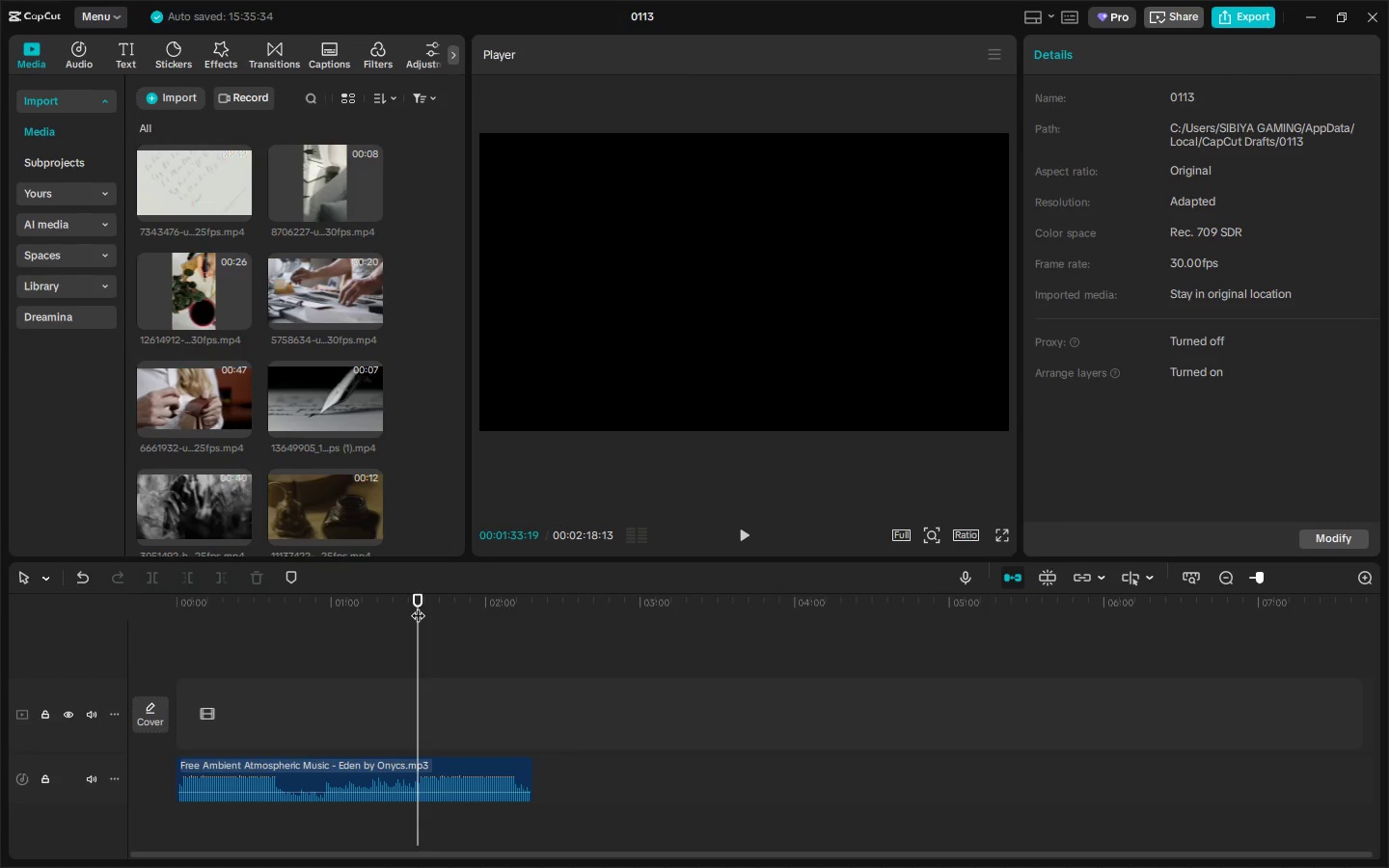 
key(Space)
 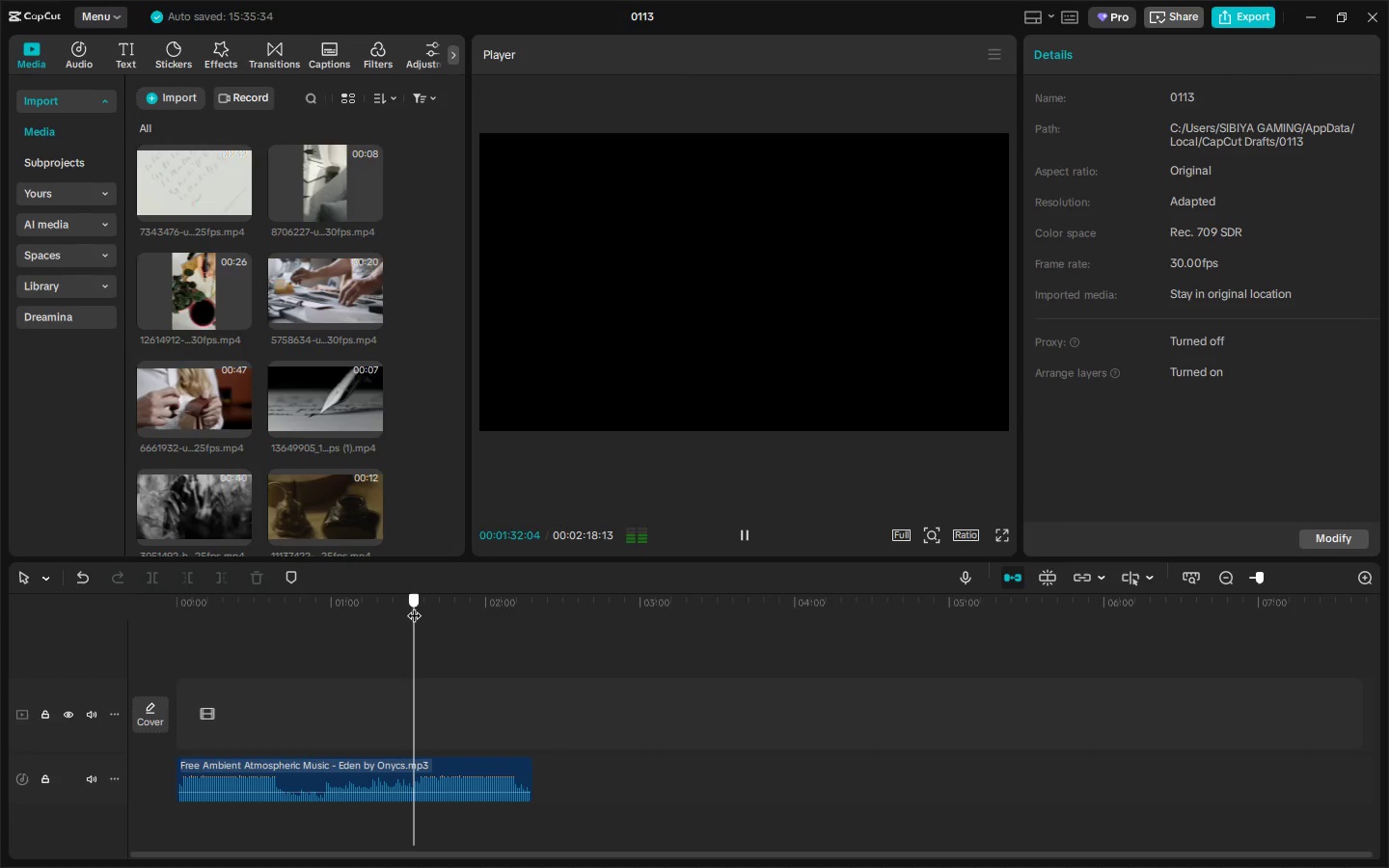 
key(Space)
 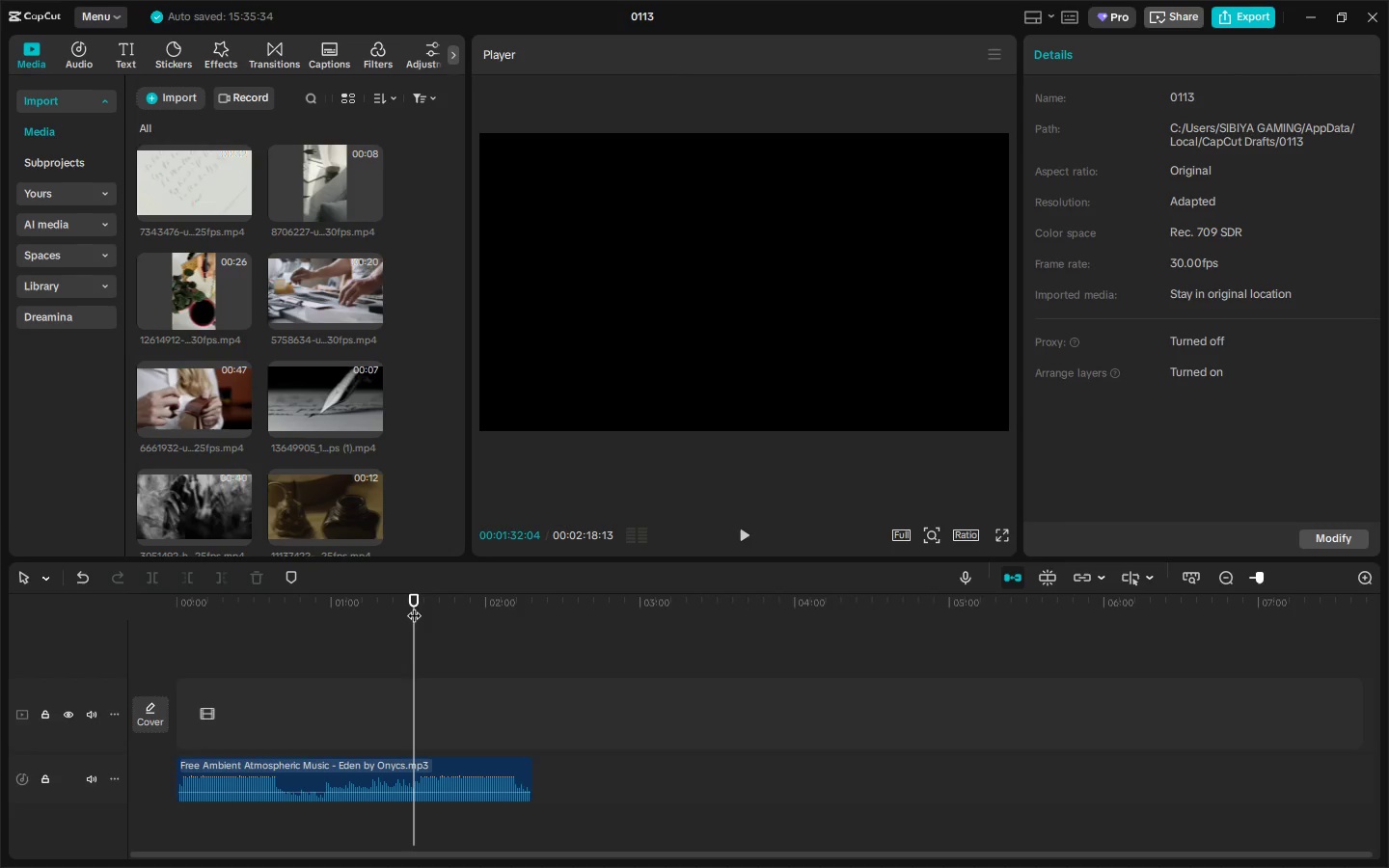 
key(Space)
 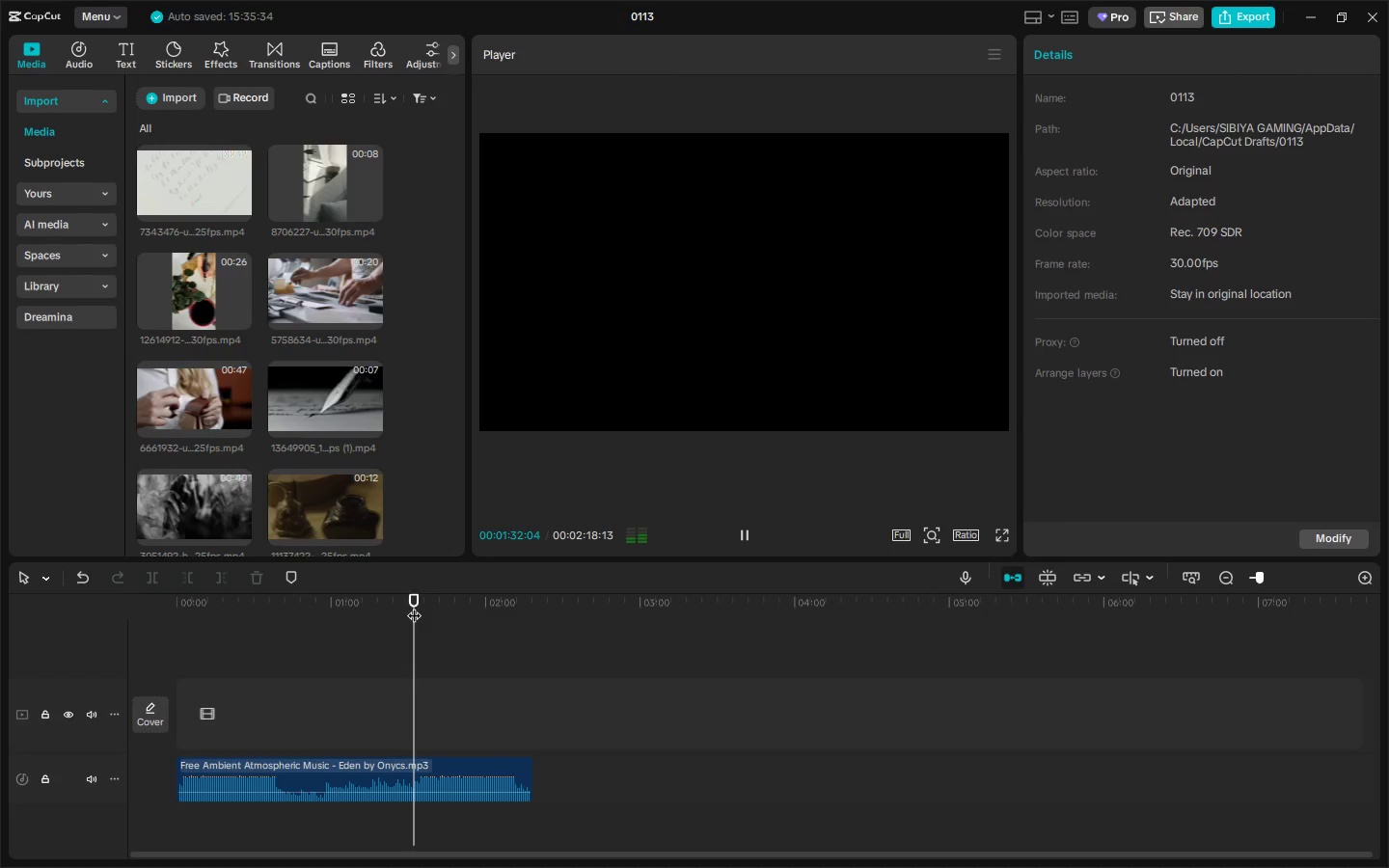 
double_click([414, 606])
 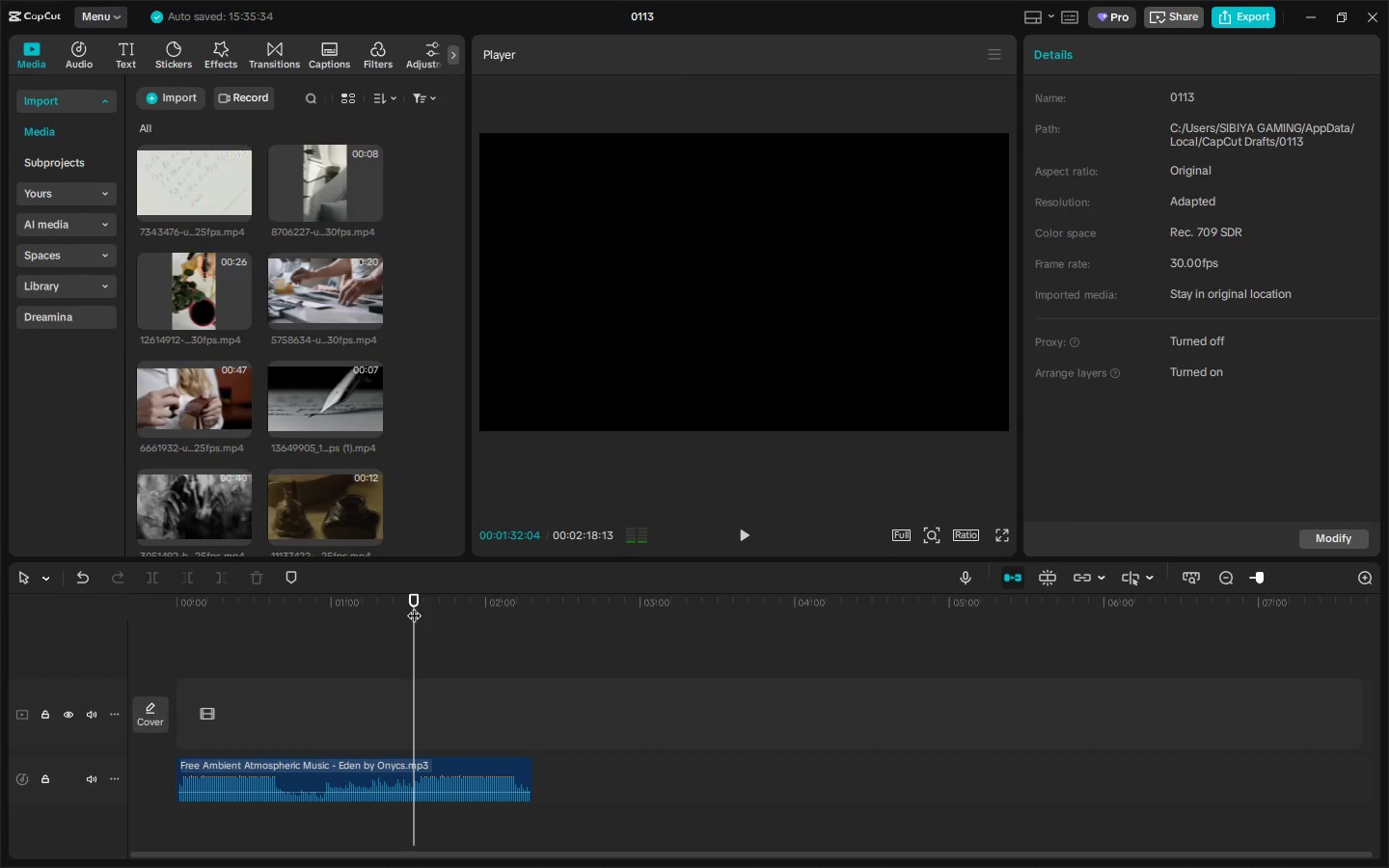 
triple_click([414, 606])
 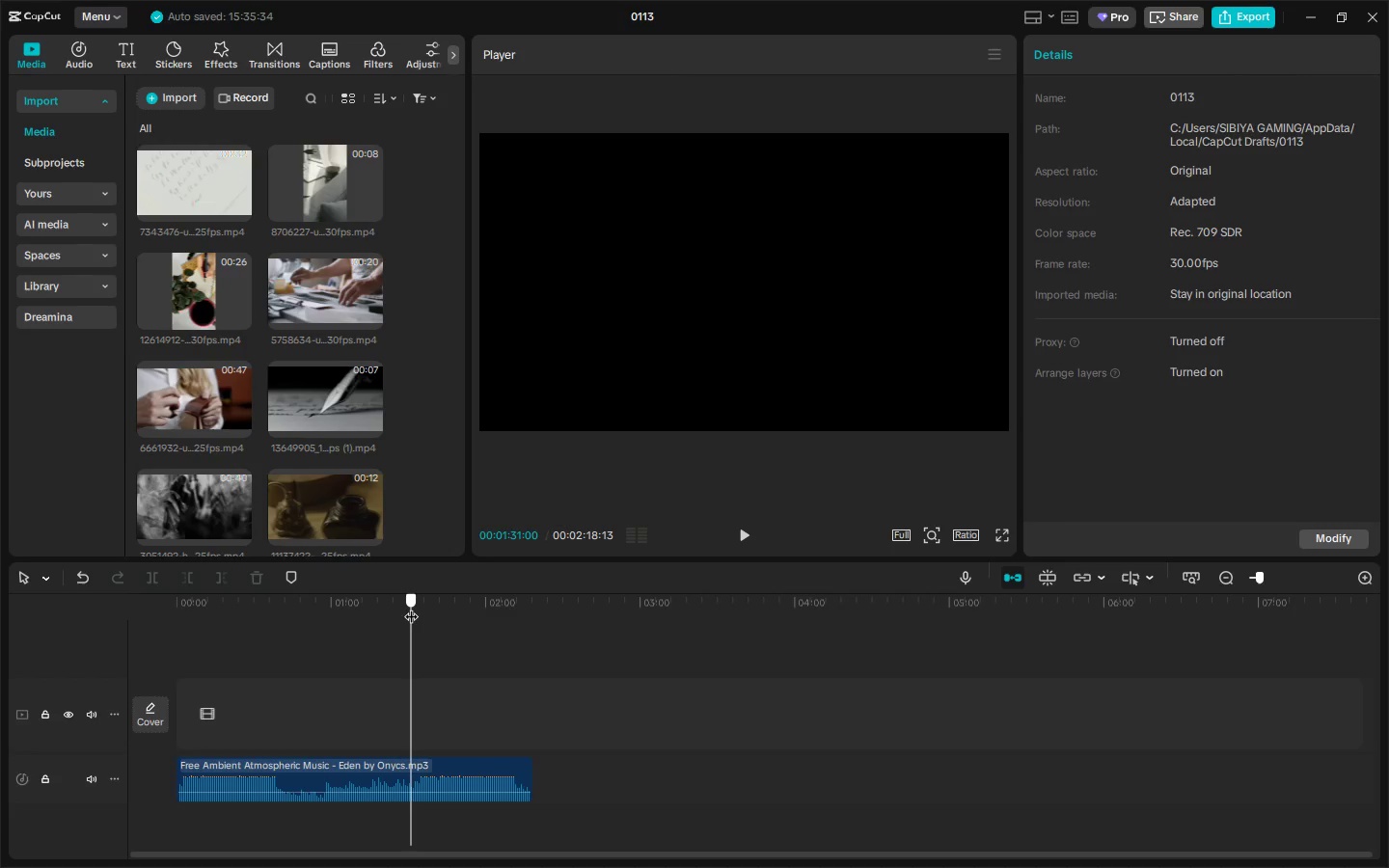 
key(Space)
 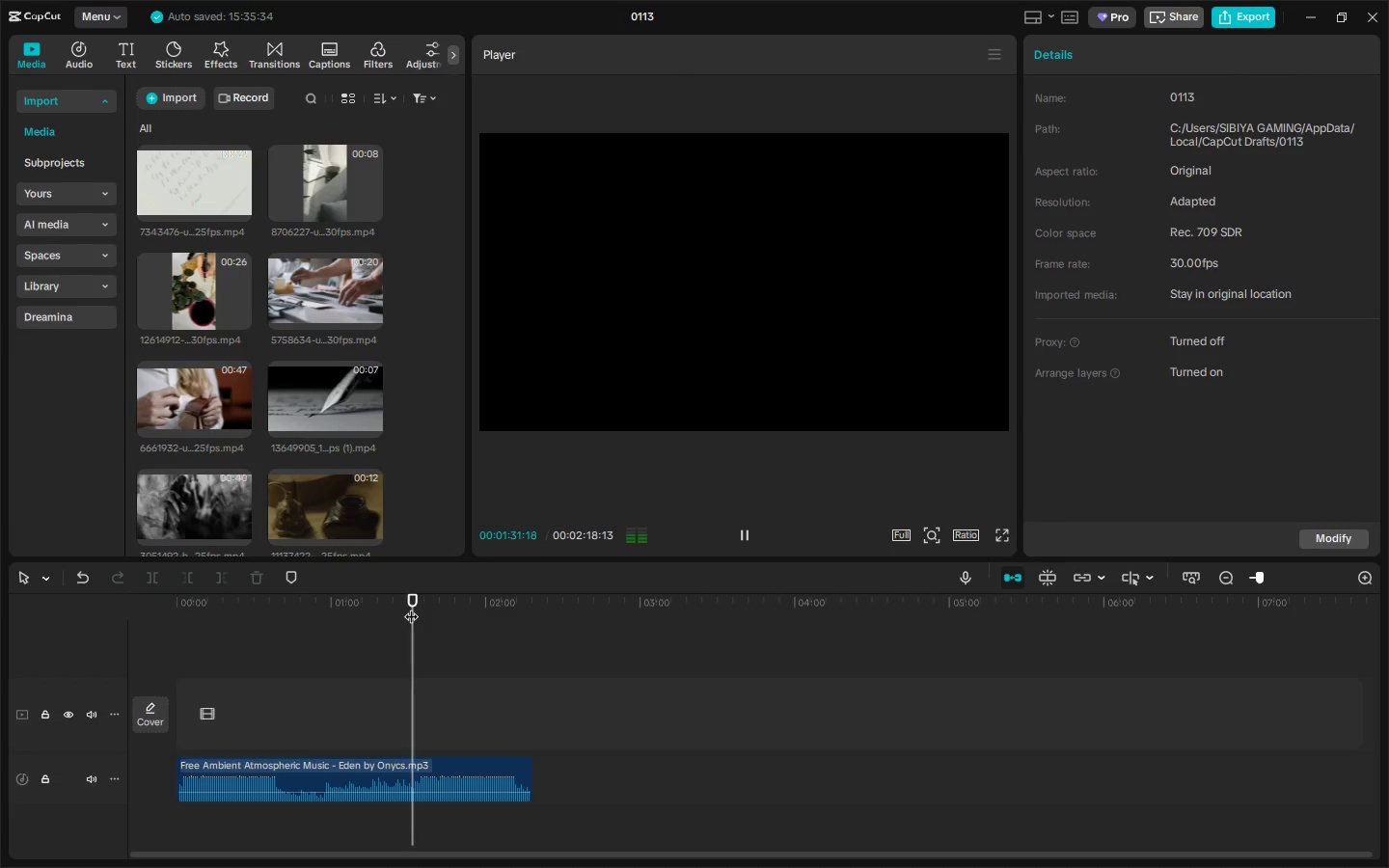 
left_click([411, 607])
 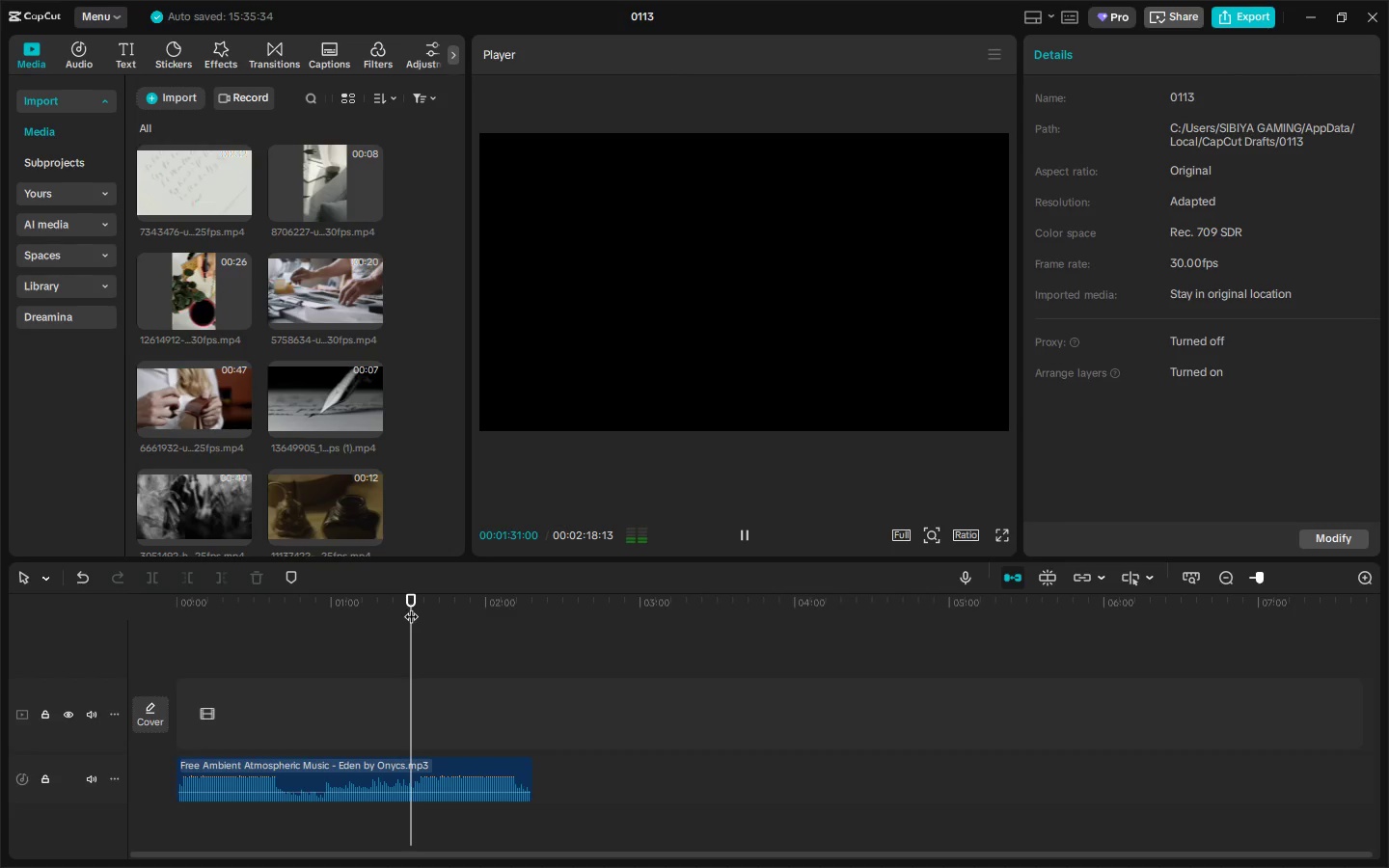 
key(Space)
 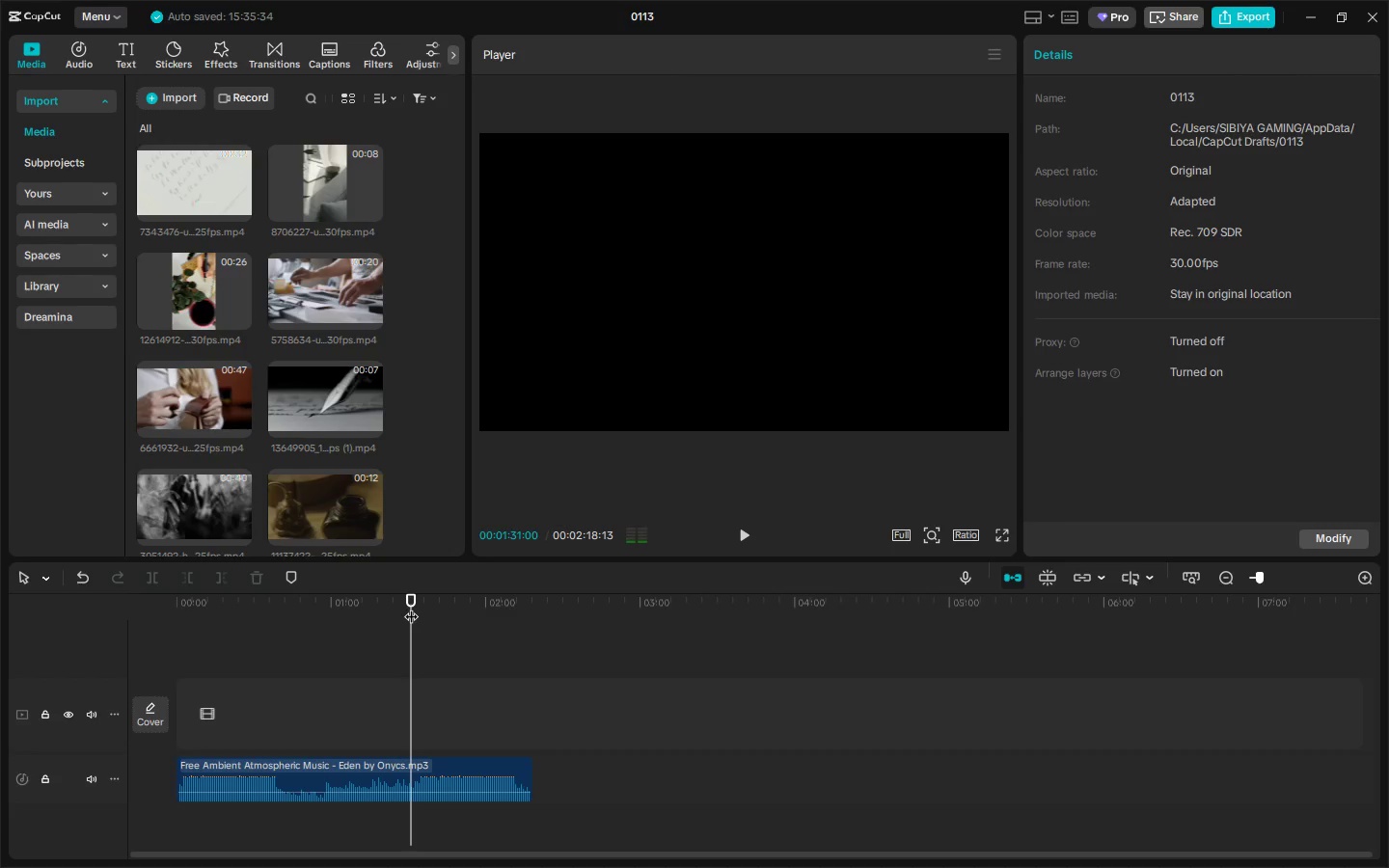 
key(Space)
 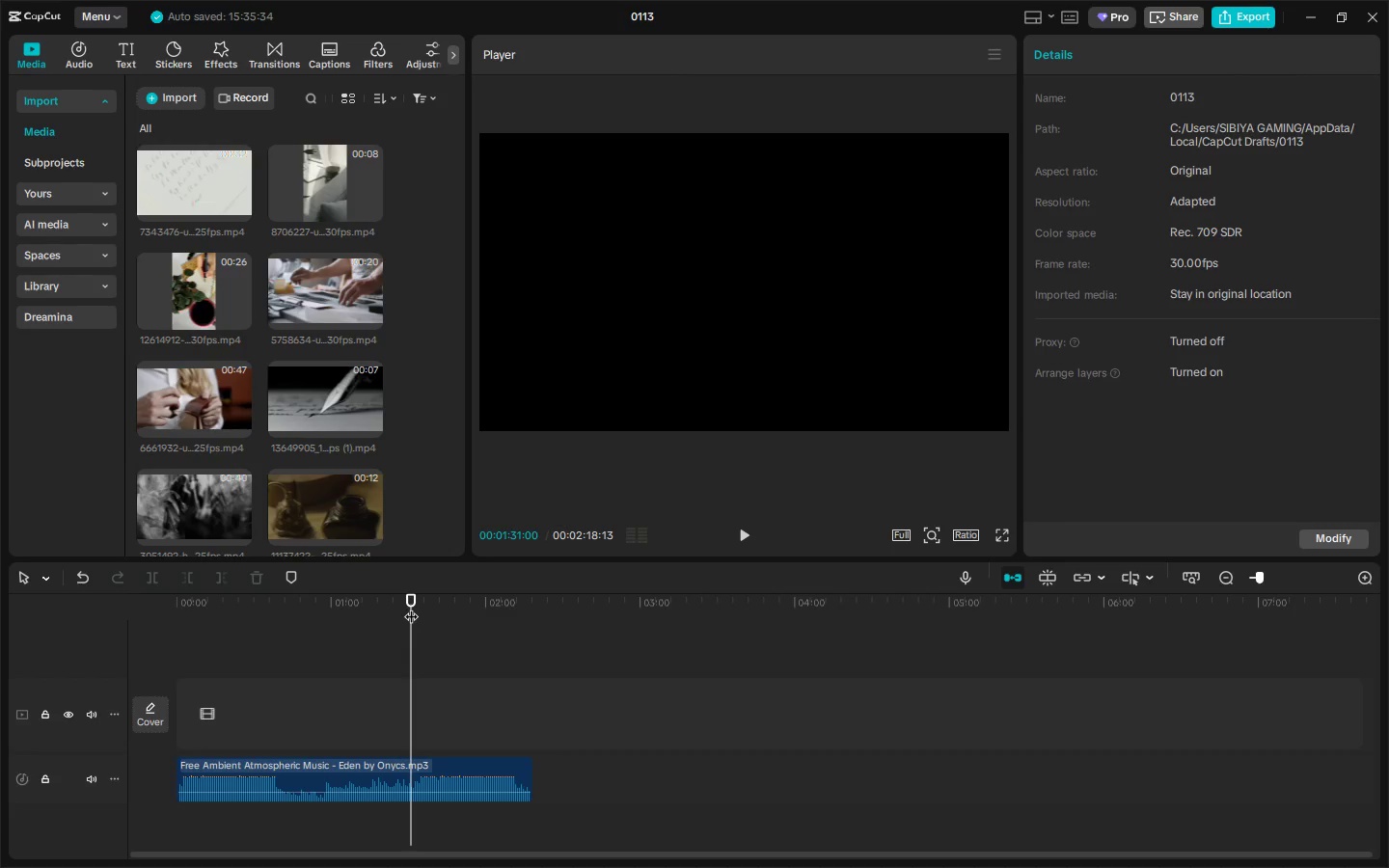 
key(Space)
 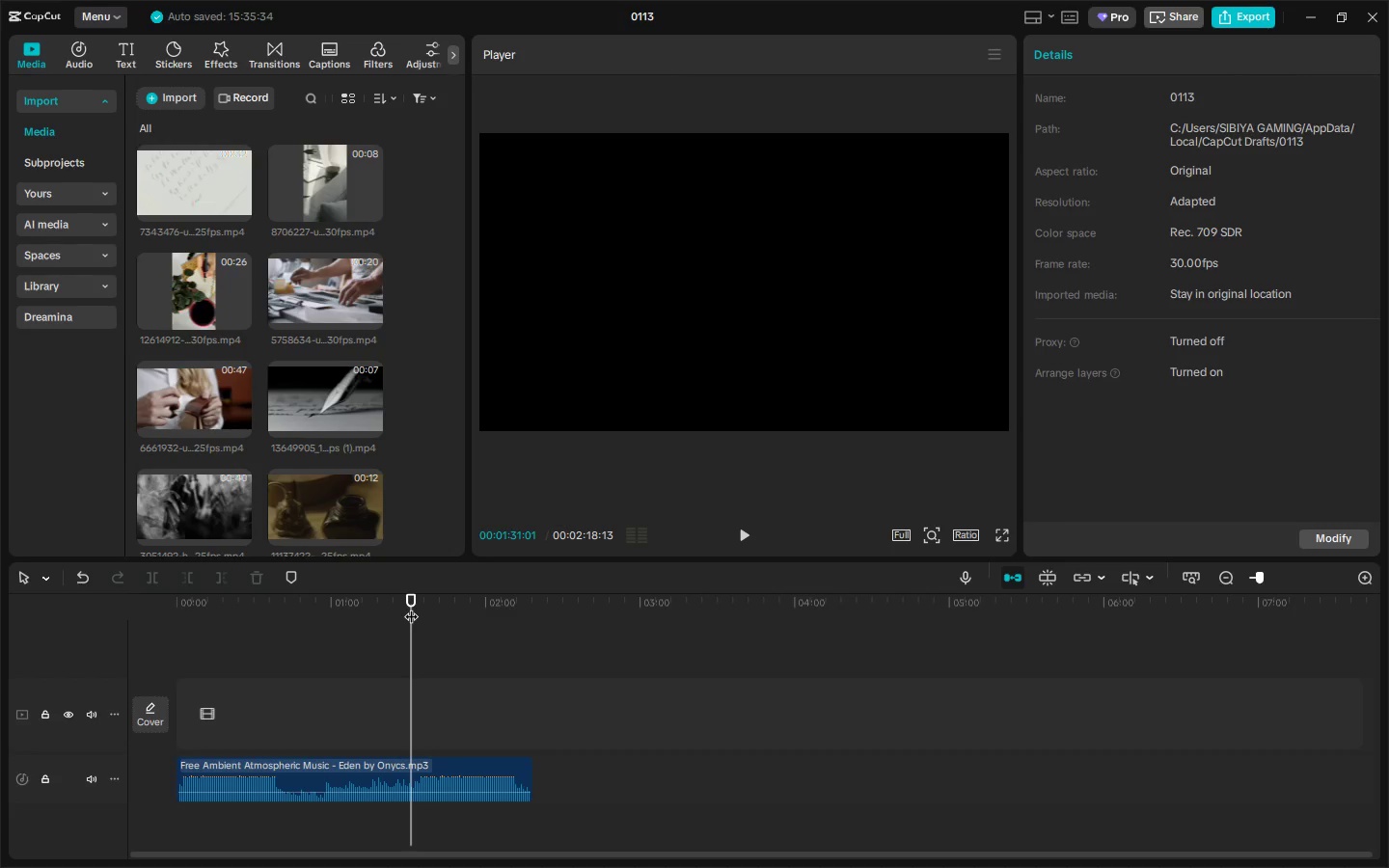 
key(Control+ControlLeft)
 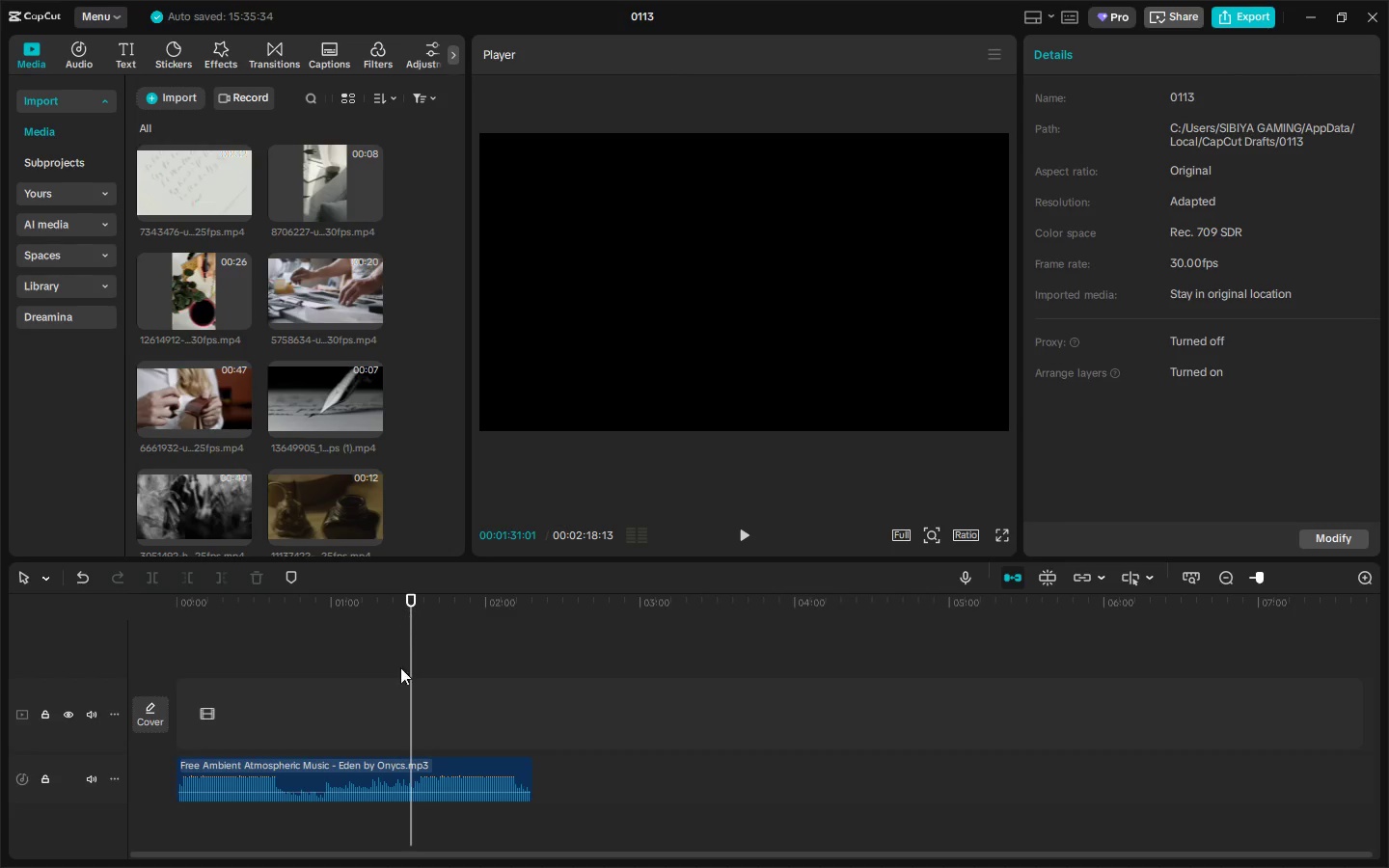 
key(Control+B)
 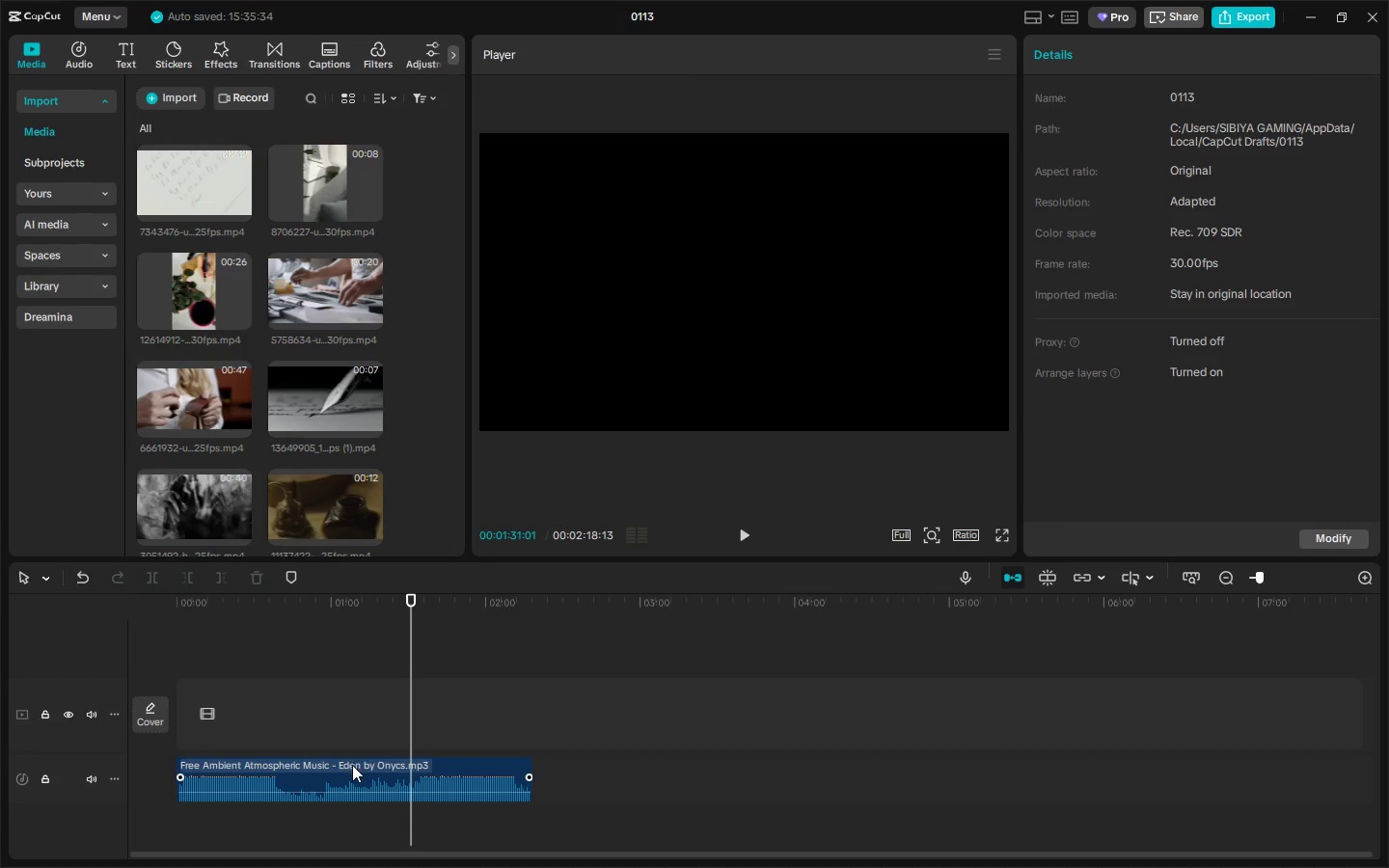 
left_click([346, 773])
 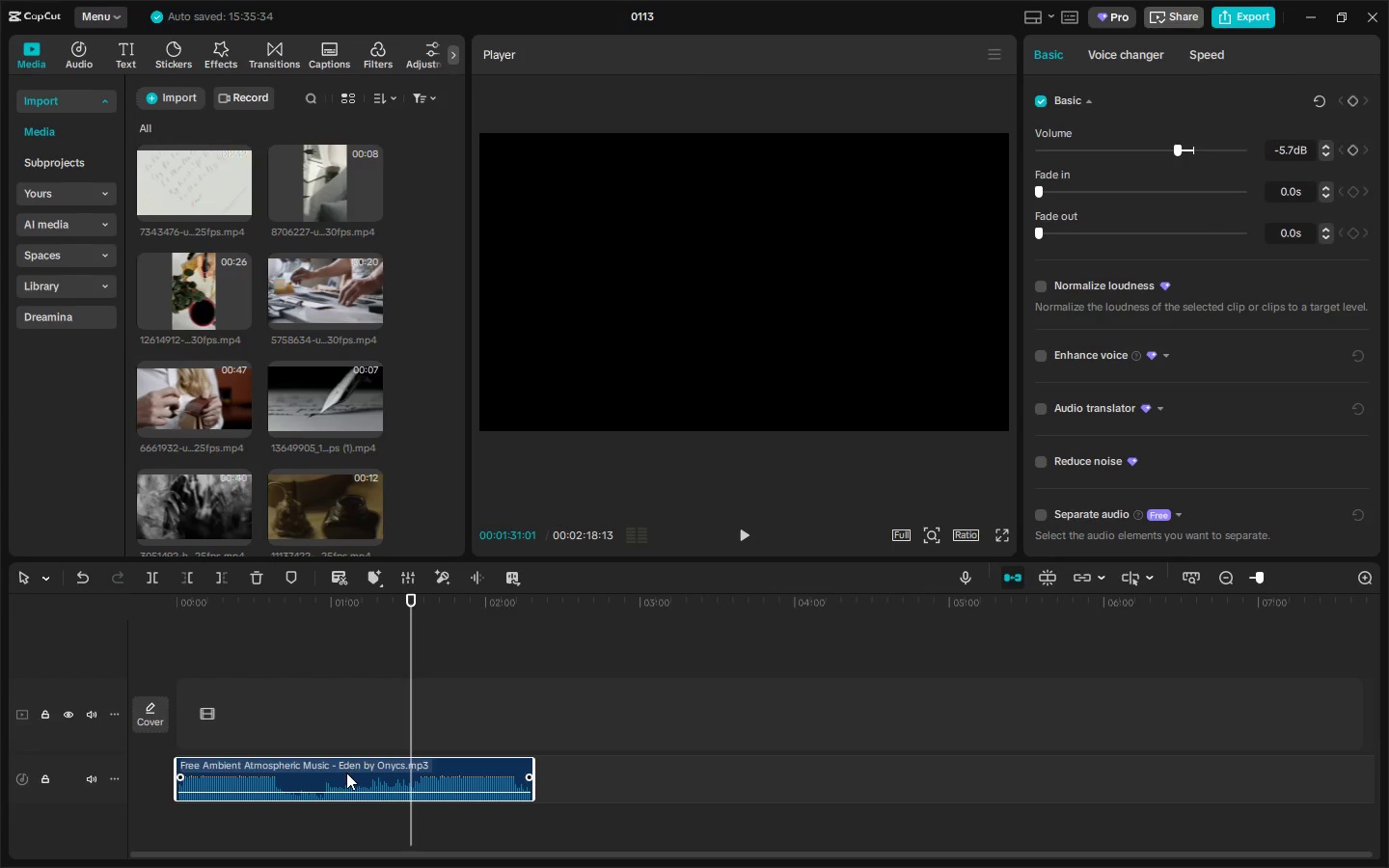 
key(Control+ControlLeft)
 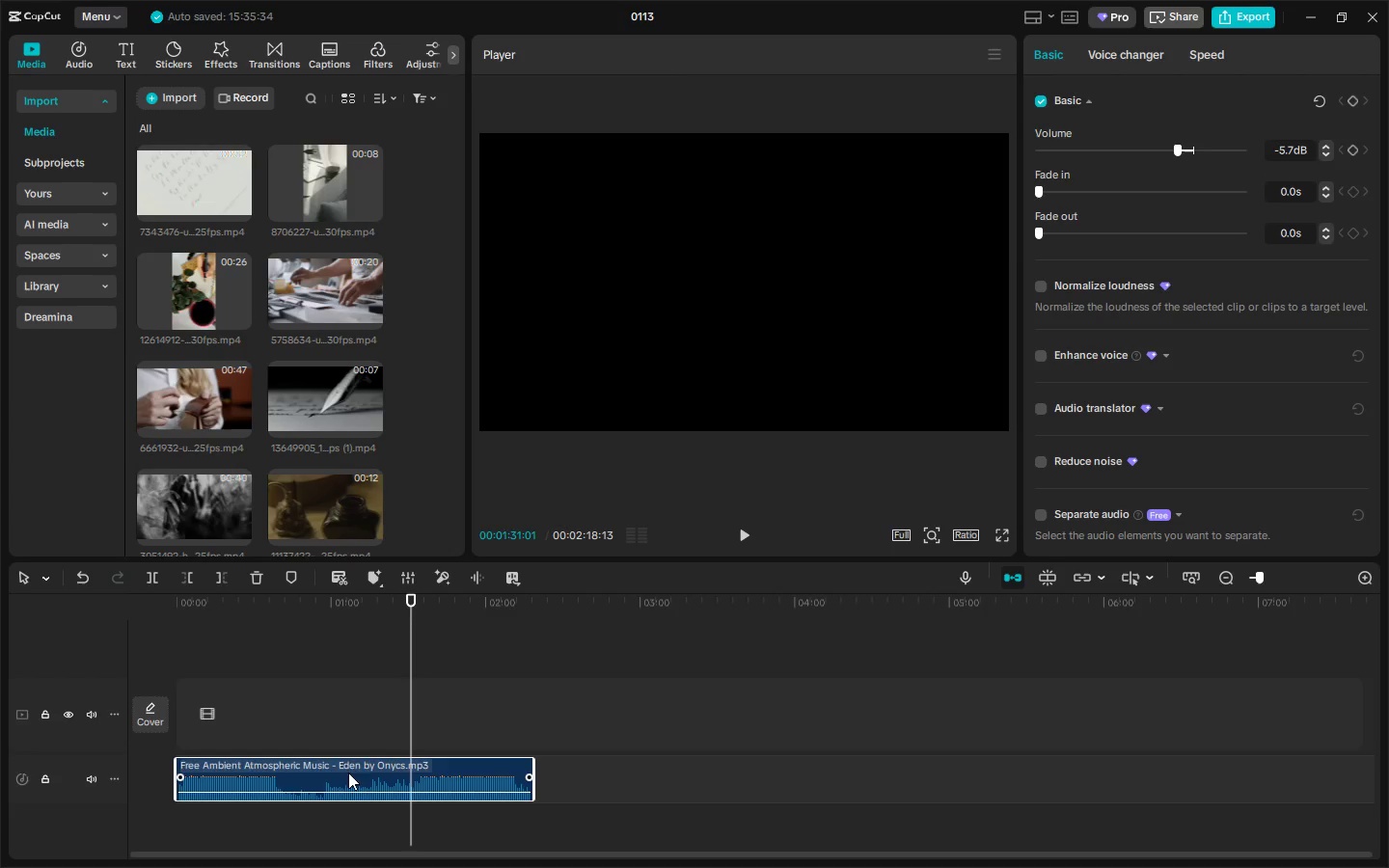 
key(Control+B)
 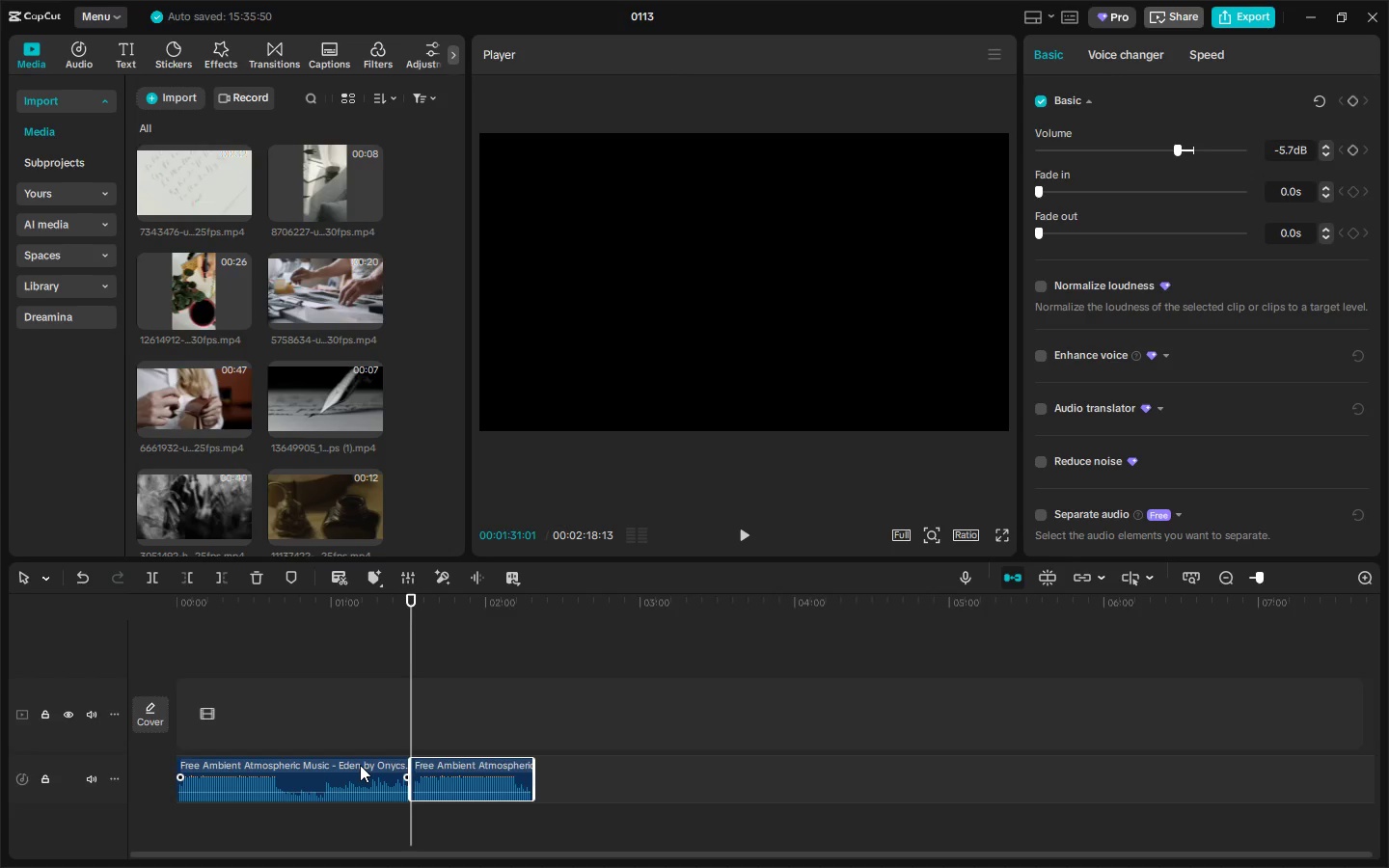 
left_click([360, 765])
 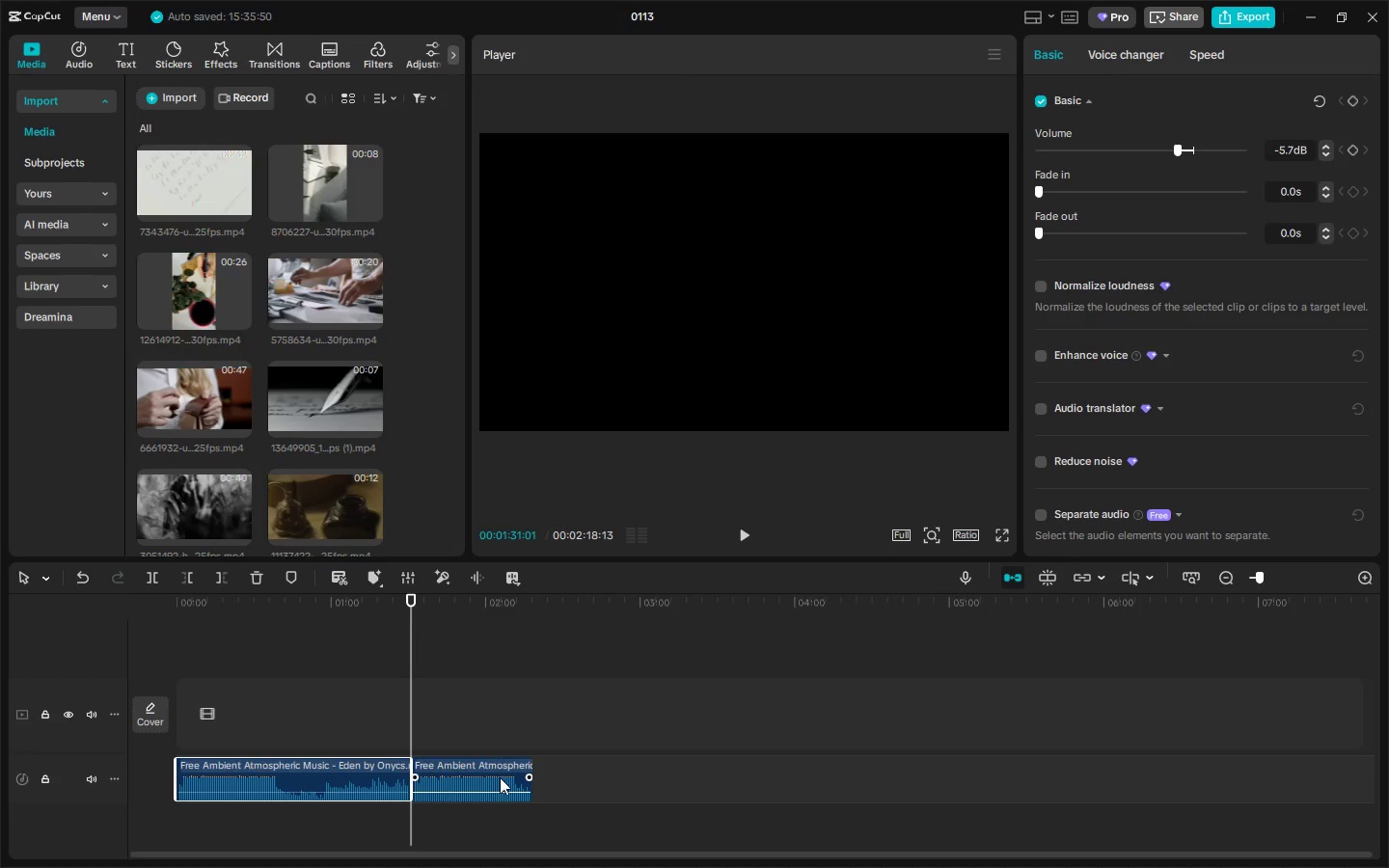 
key(Delete)
 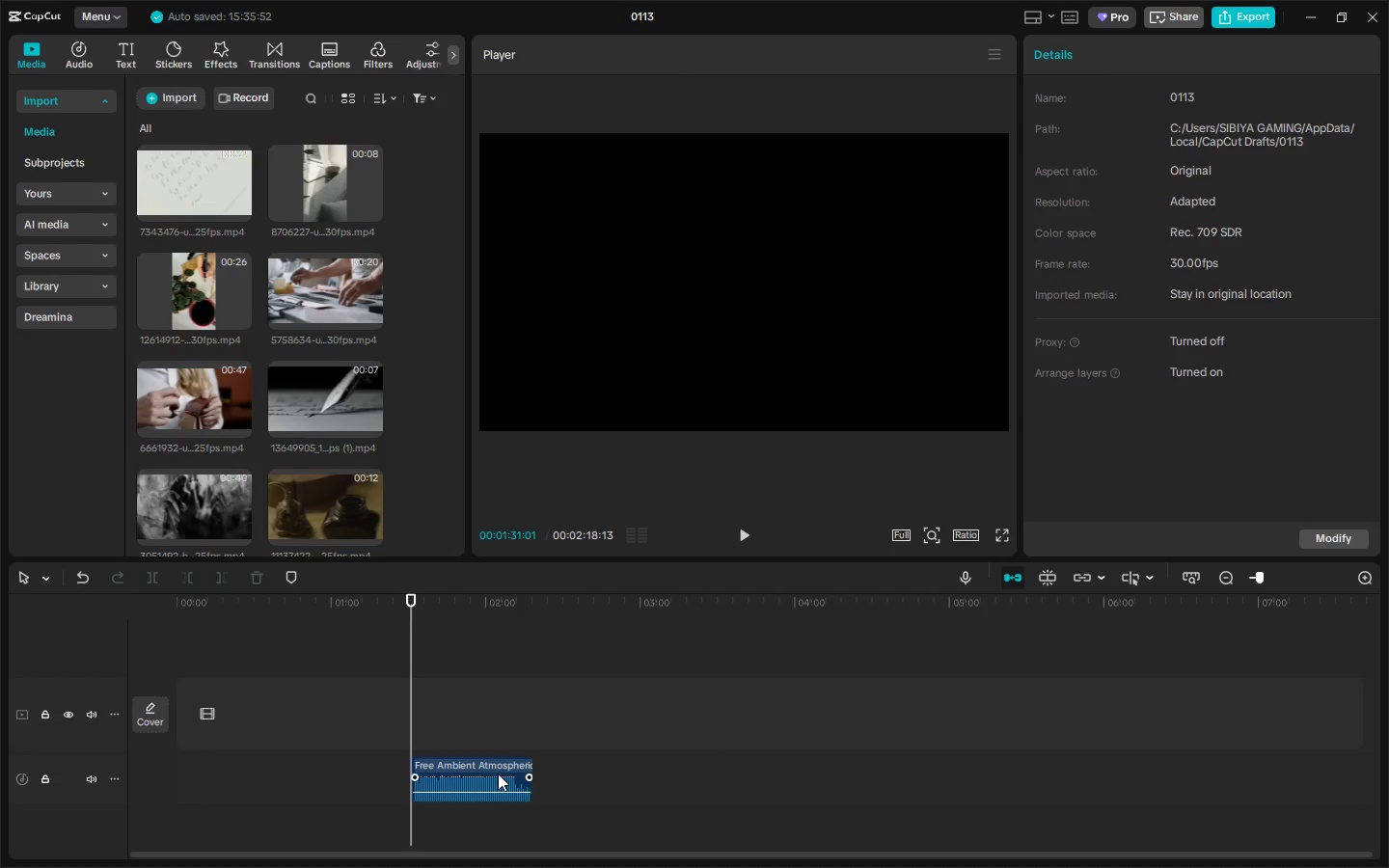 
left_click_drag(start_coordinate=[494, 770], to_coordinate=[252, 770])
 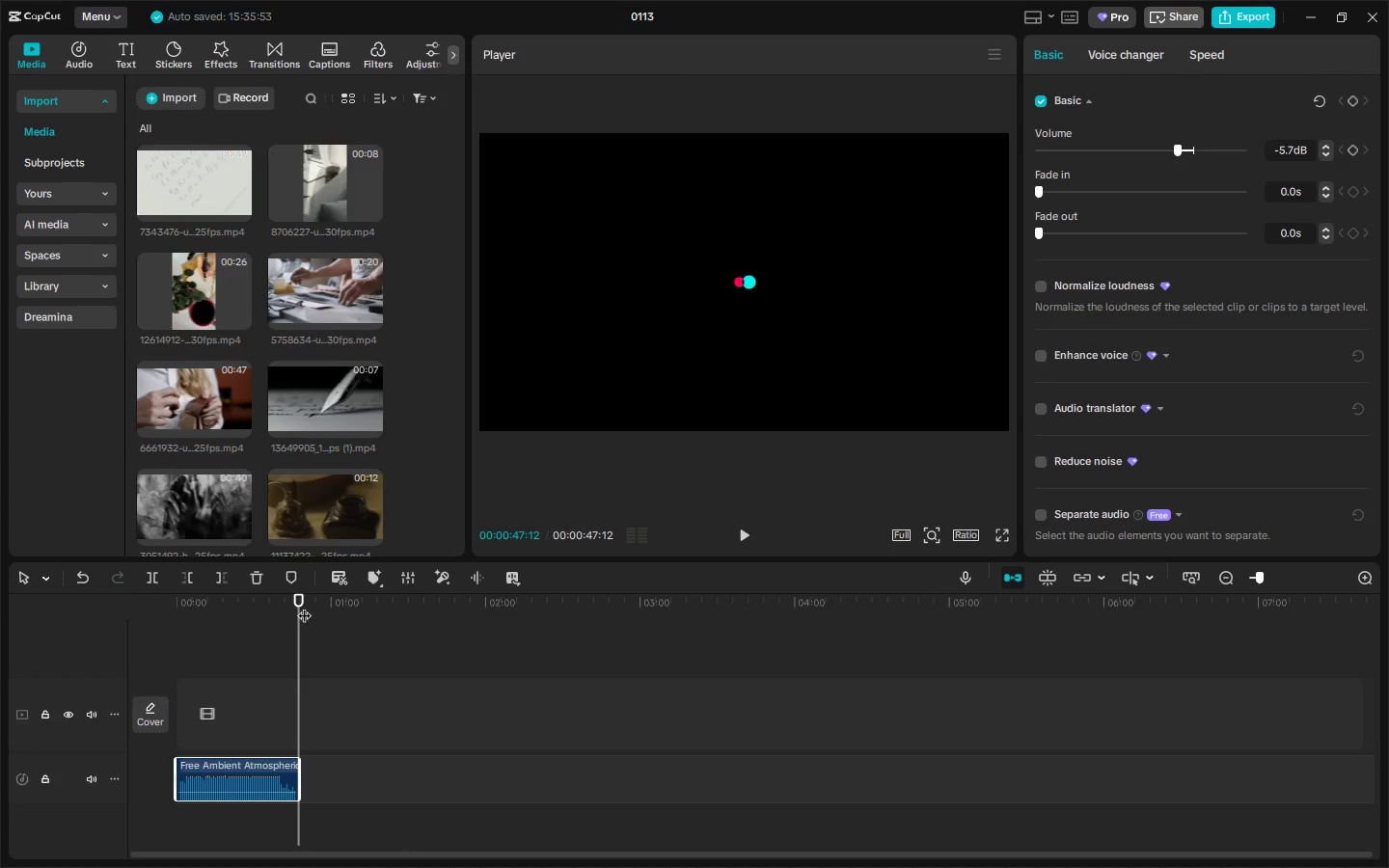 
left_click_drag(start_coordinate=[301, 603], to_coordinate=[248, 597])
 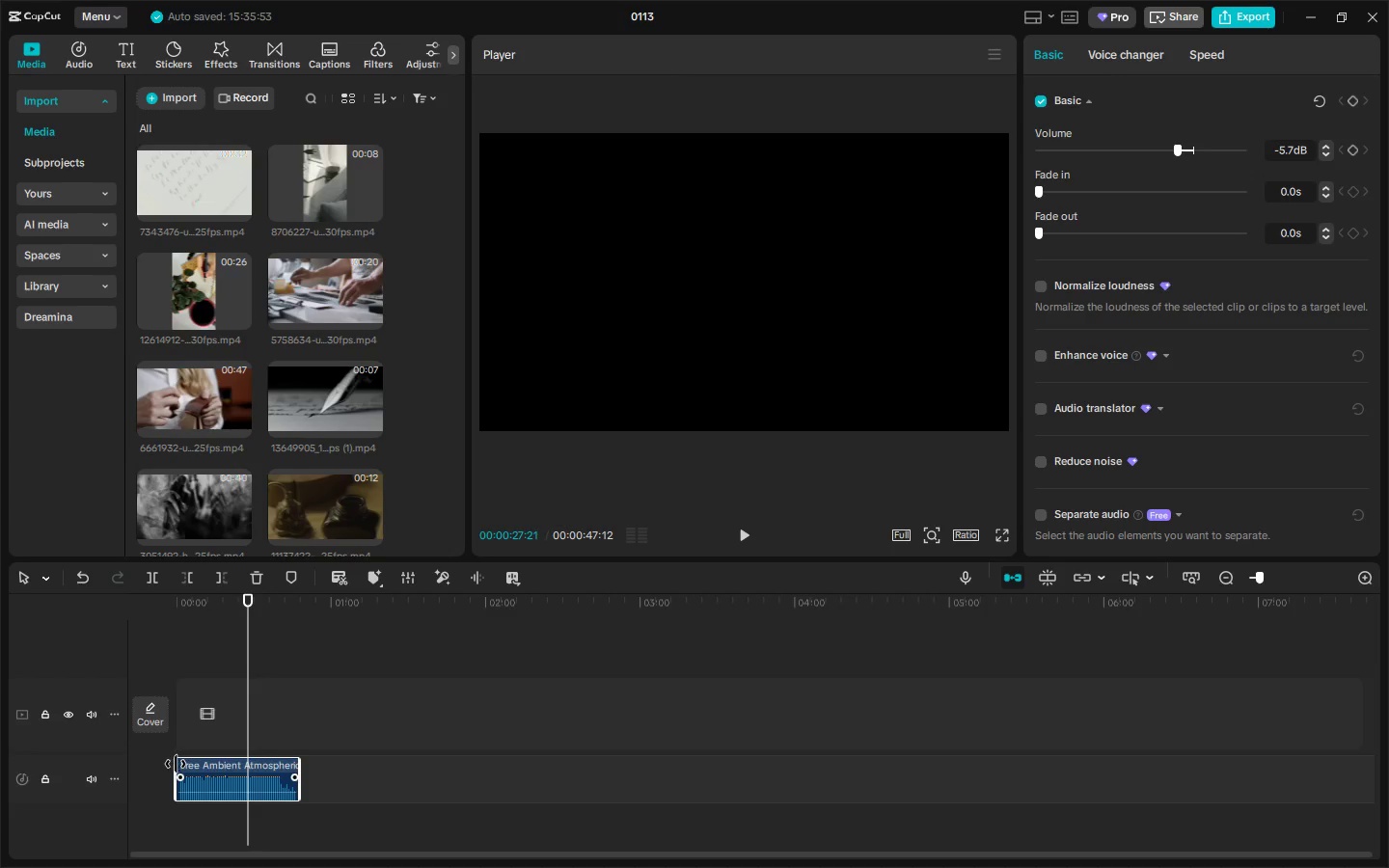 
left_click_drag(start_coordinate=[176, 764], to_coordinate=[200, 766])
 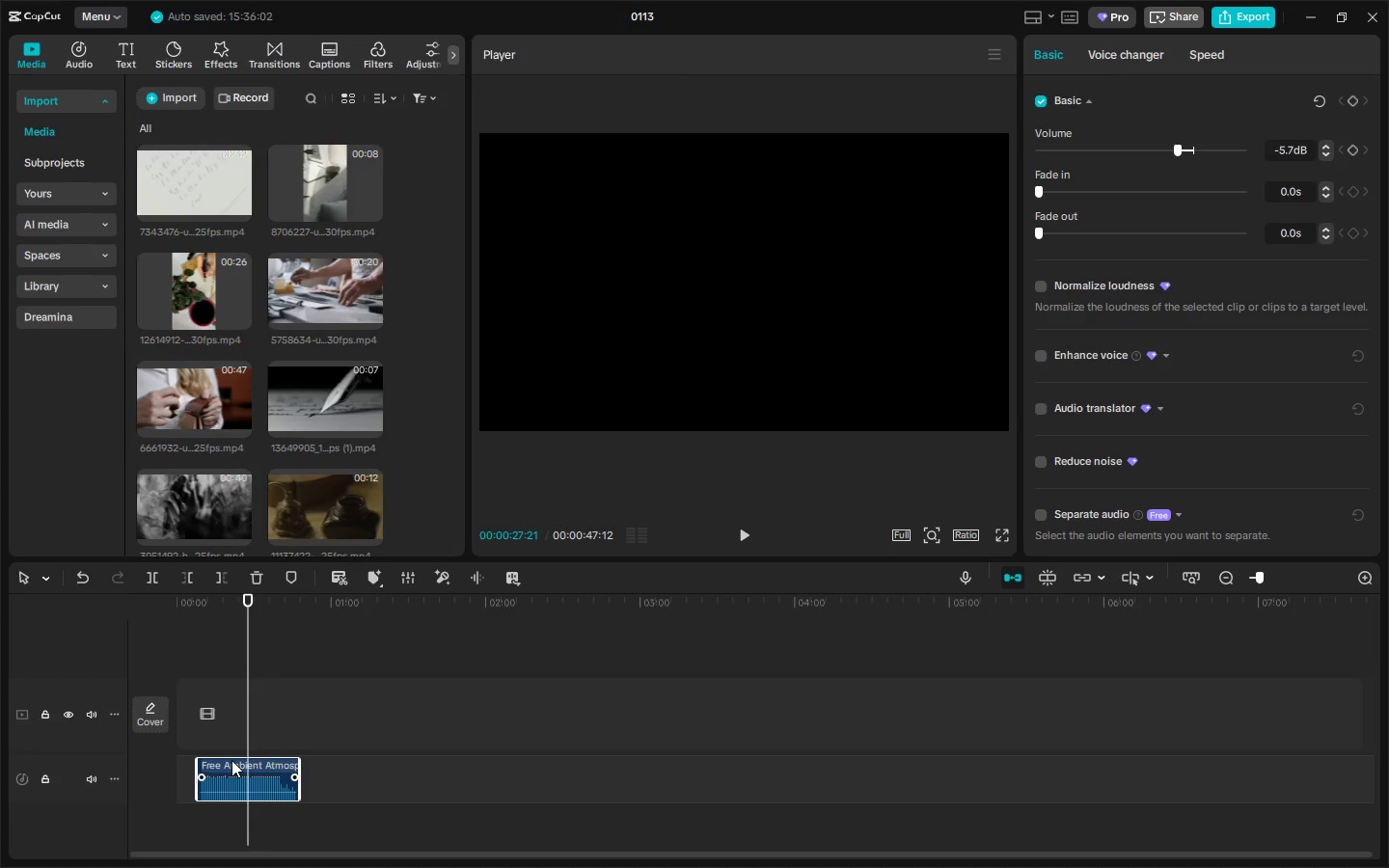 
left_click_drag(start_coordinate=[232, 760], to_coordinate=[212, 761])
 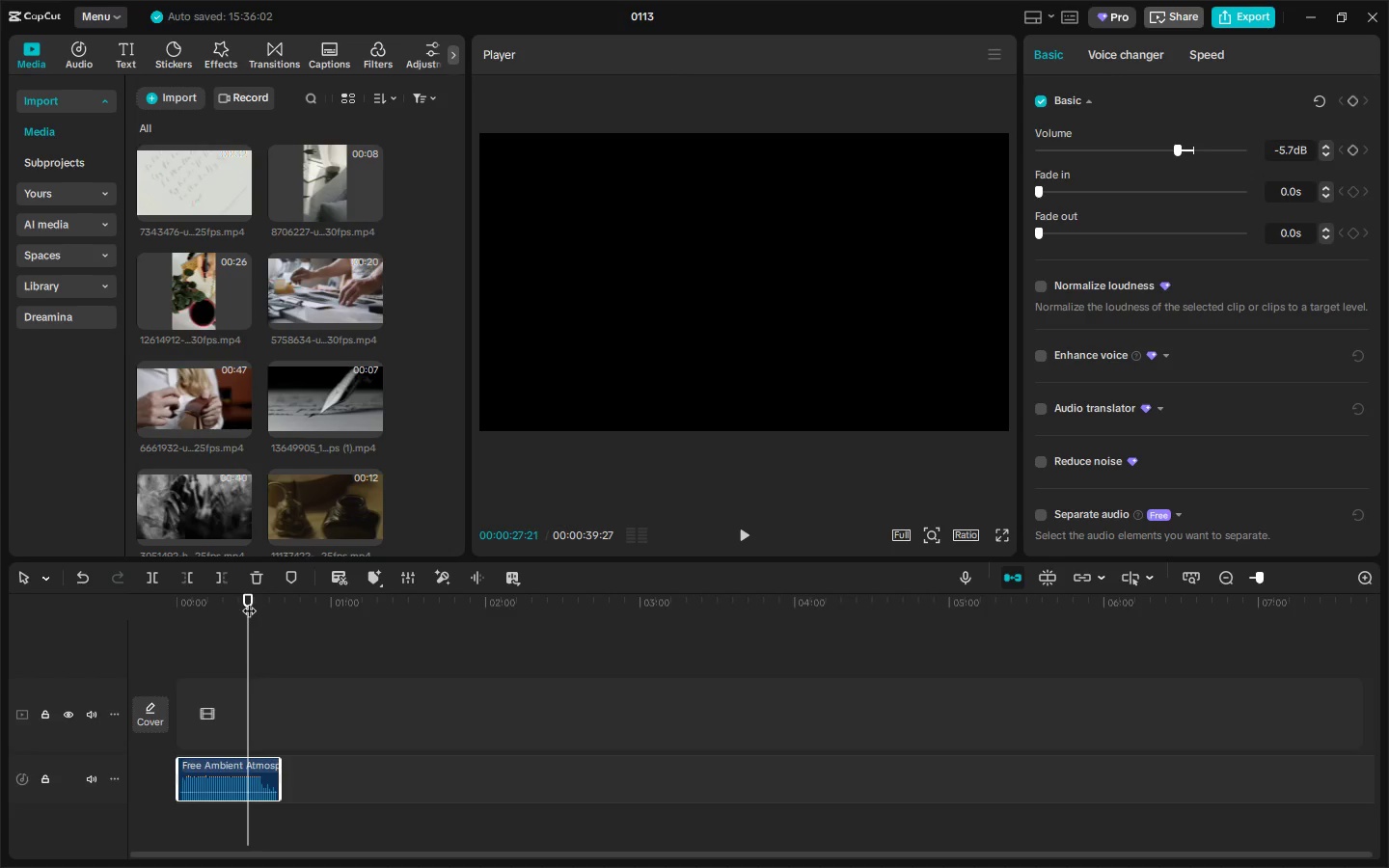 
left_click_drag(start_coordinate=[248, 600], to_coordinate=[254, 603])
 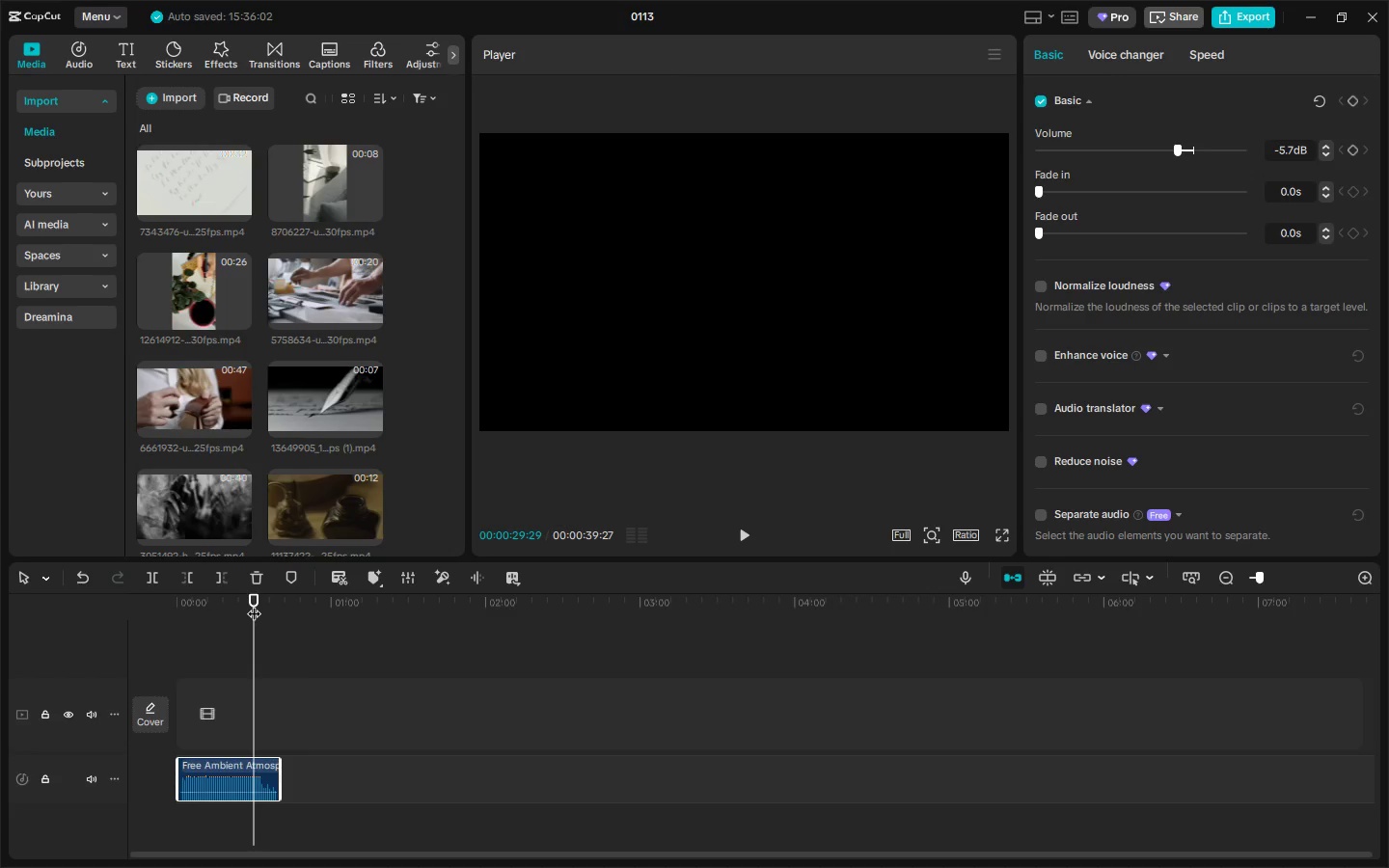 
key(ArrowRight)
 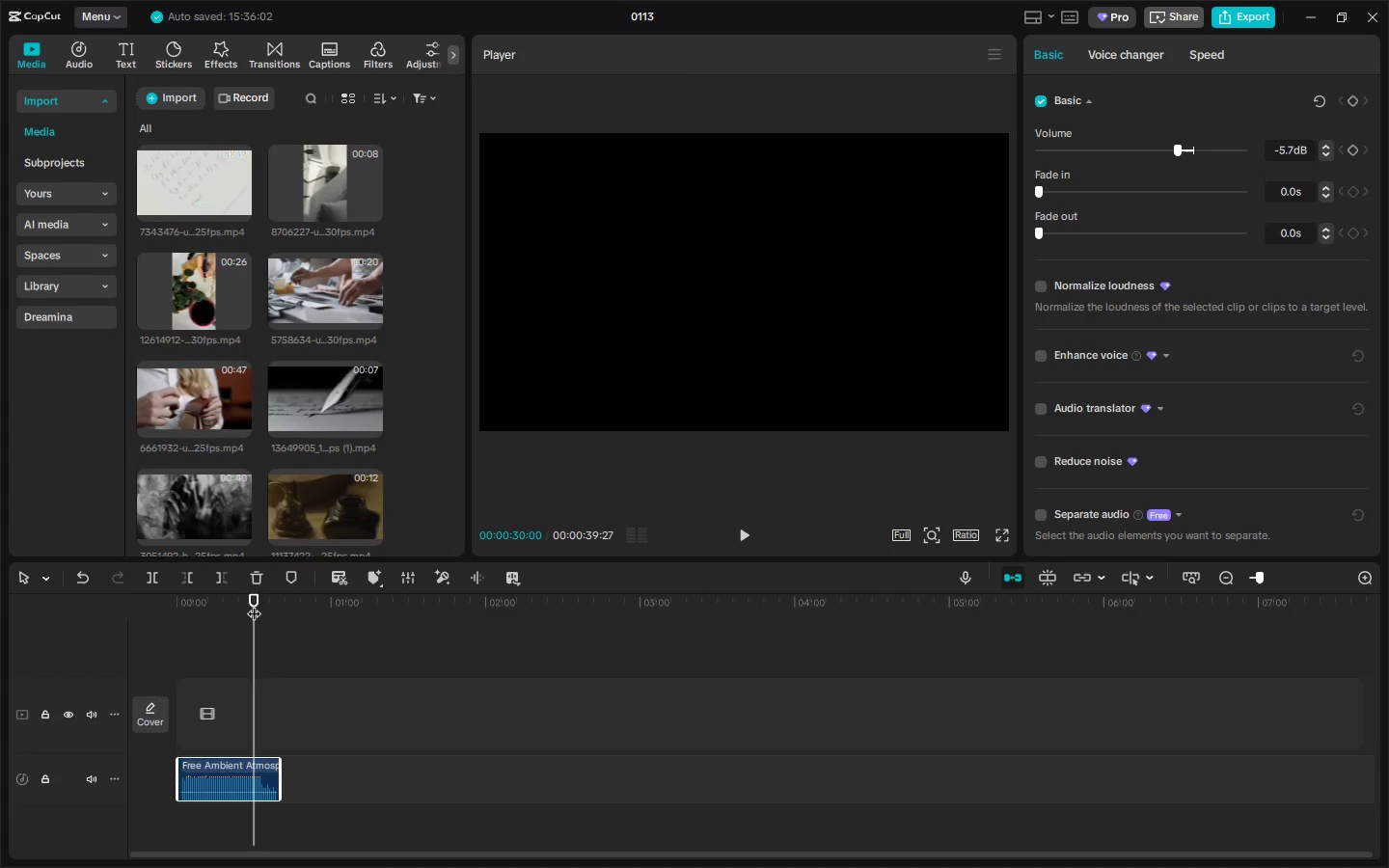 
key(ArrowRight)
 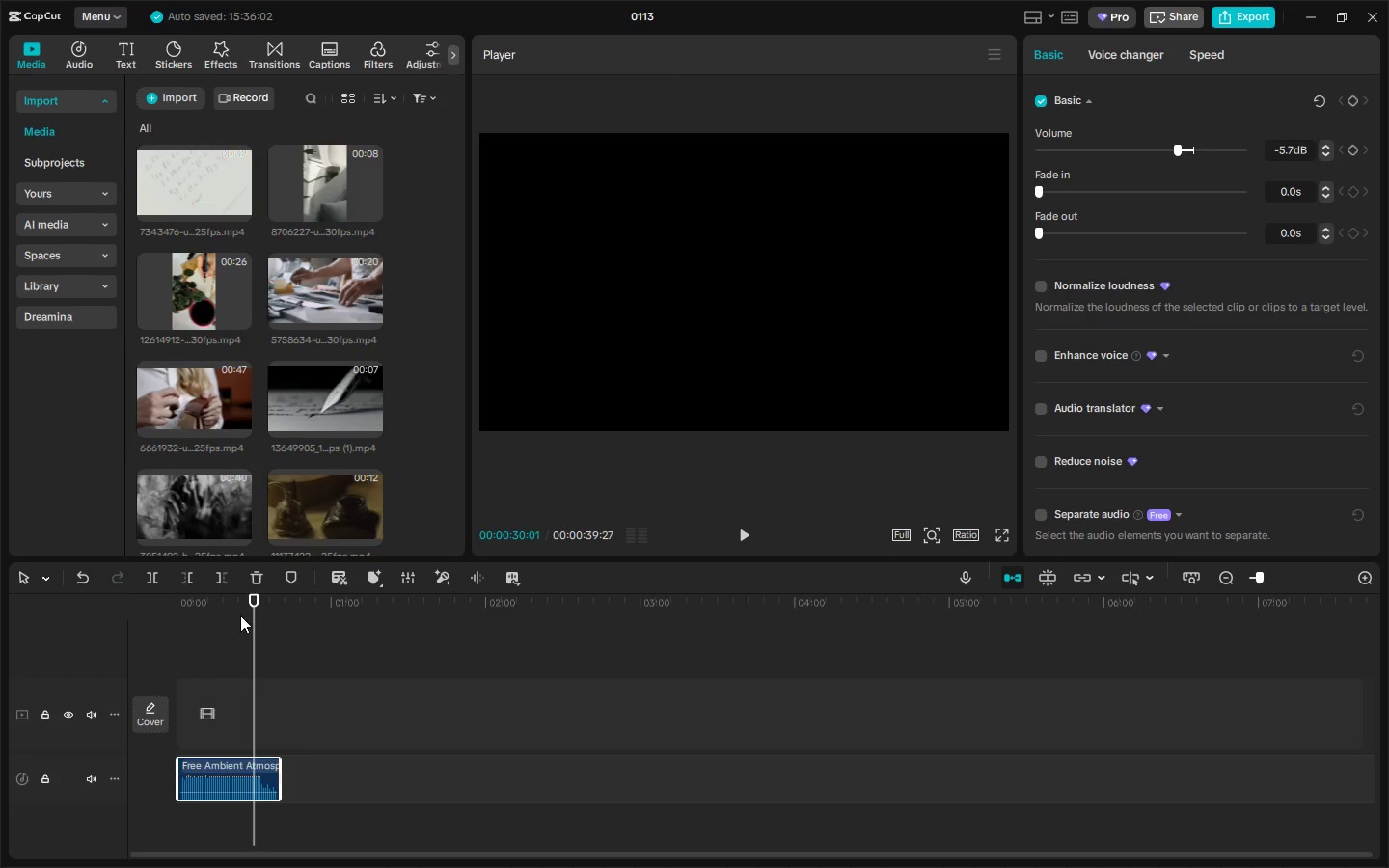 
left_click([251, 597])
 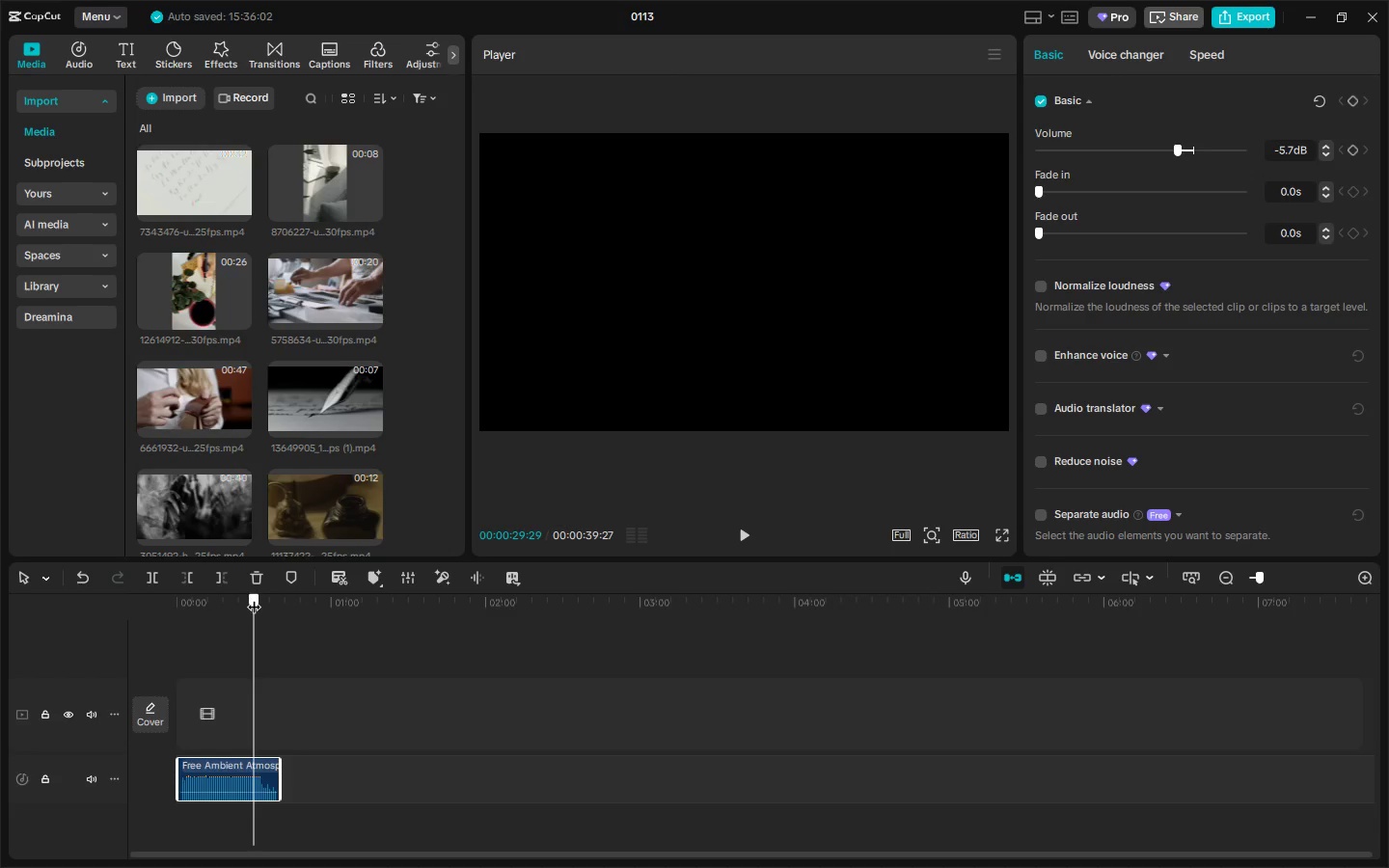 
key(ArrowRight)
 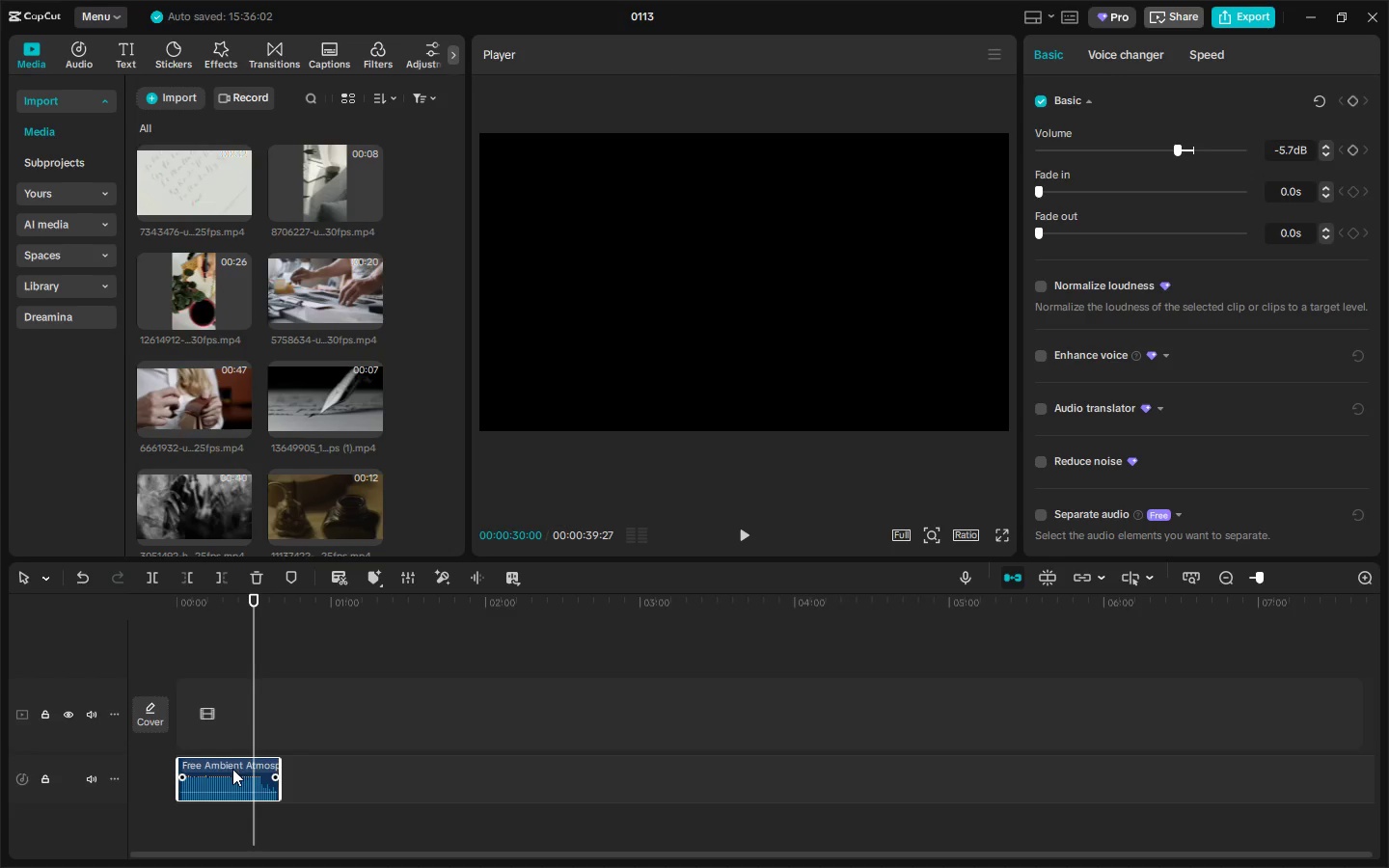 
left_click_drag(start_coordinate=[177, 769], to_coordinate=[211, 768])
 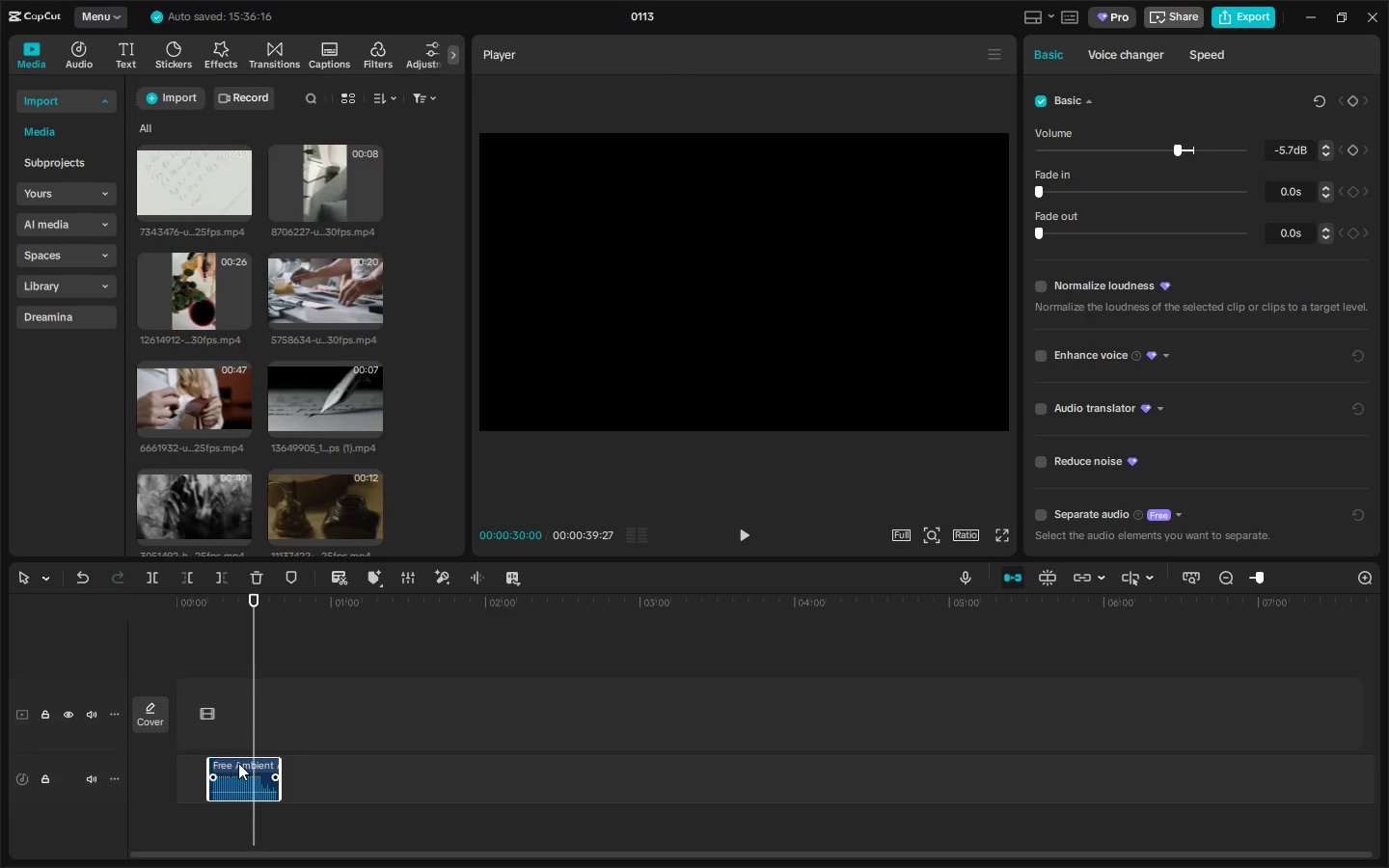 
left_click_drag(start_coordinate=[238, 763], to_coordinate=[213, 766])
 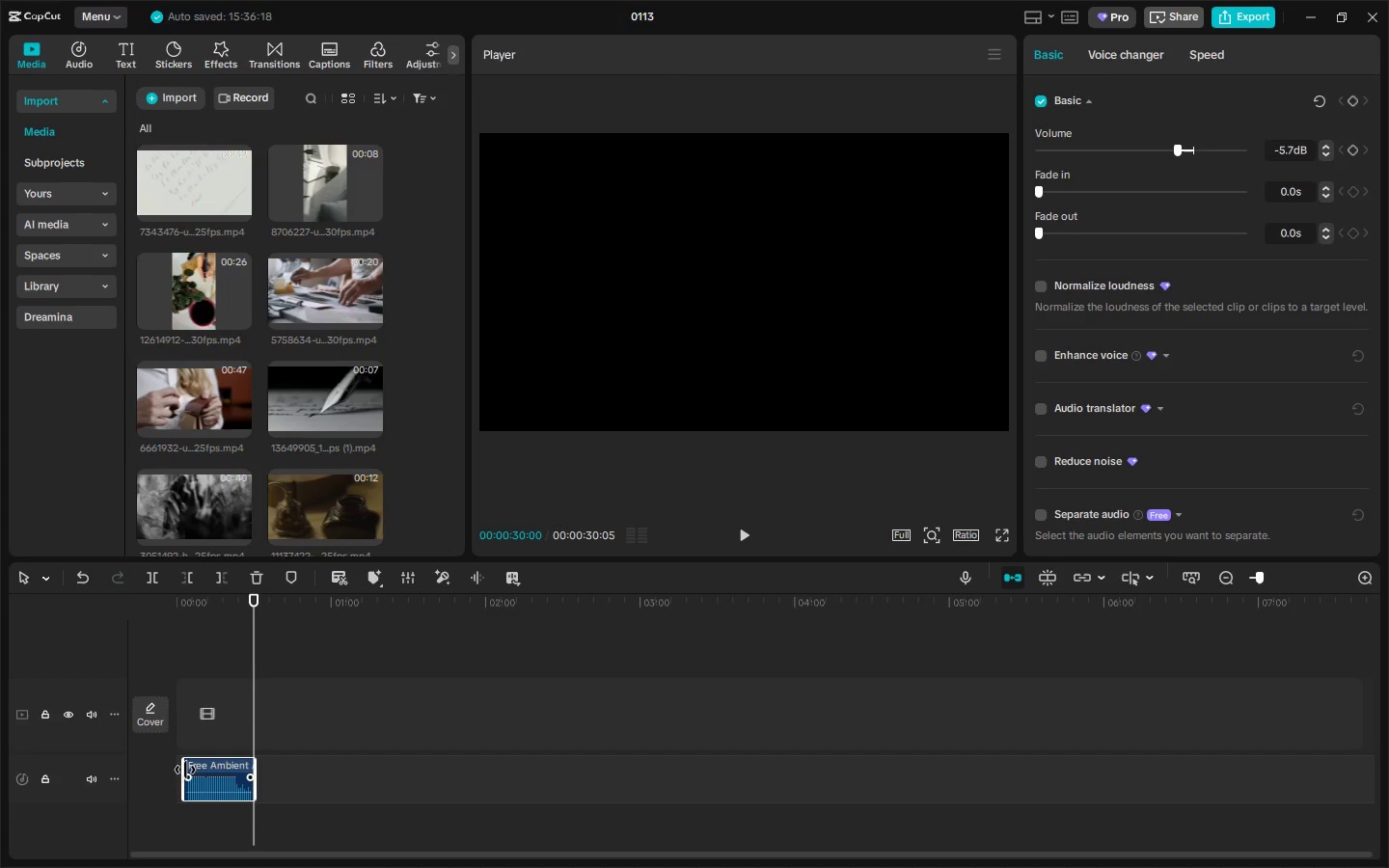 
left_click_drag(start_coordinate=[185, 770], to_coordinate=[152, 770])
 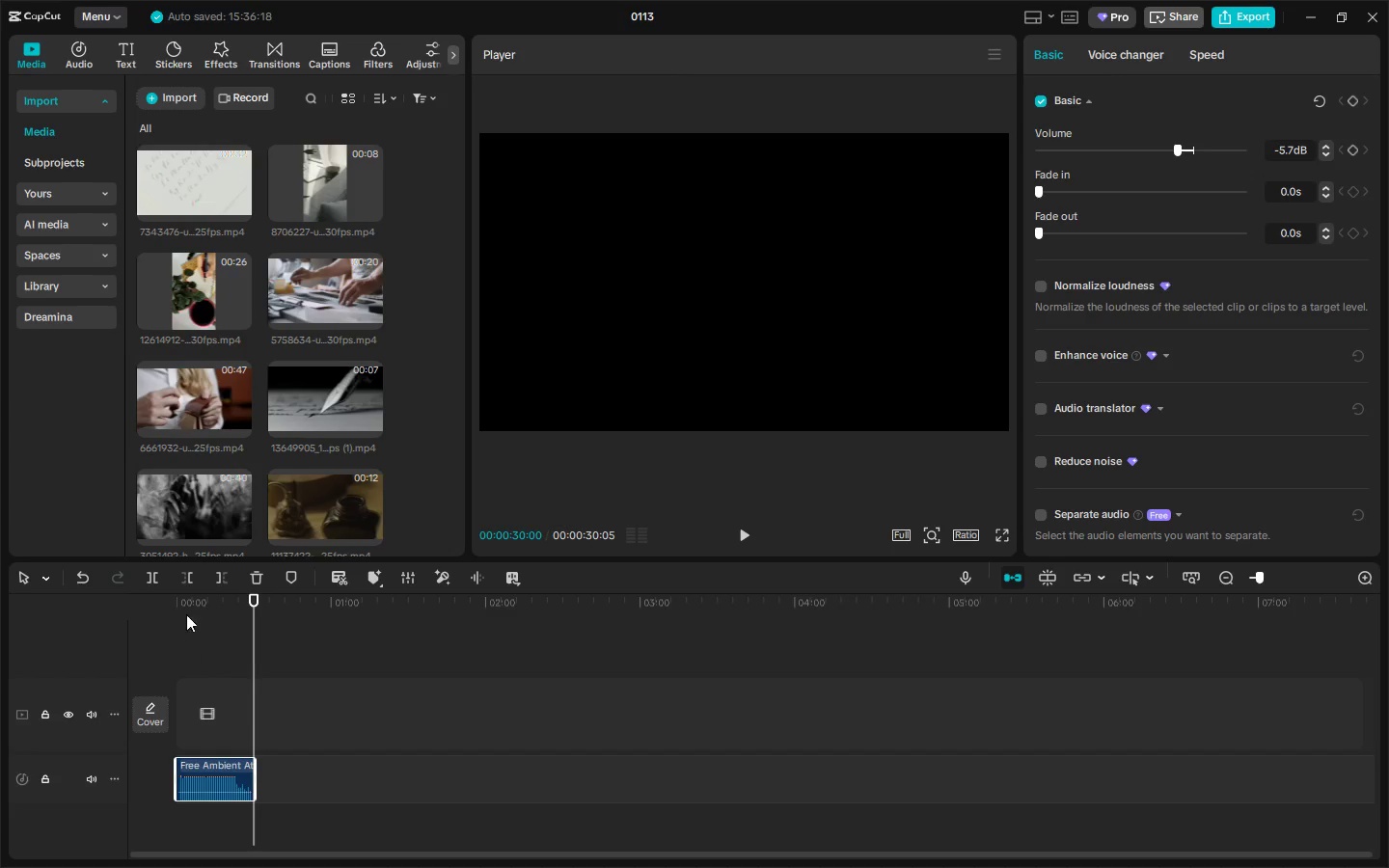 
left_click_drag(start_coordinate=[180, 601], to_coordinate=[156, 601])
 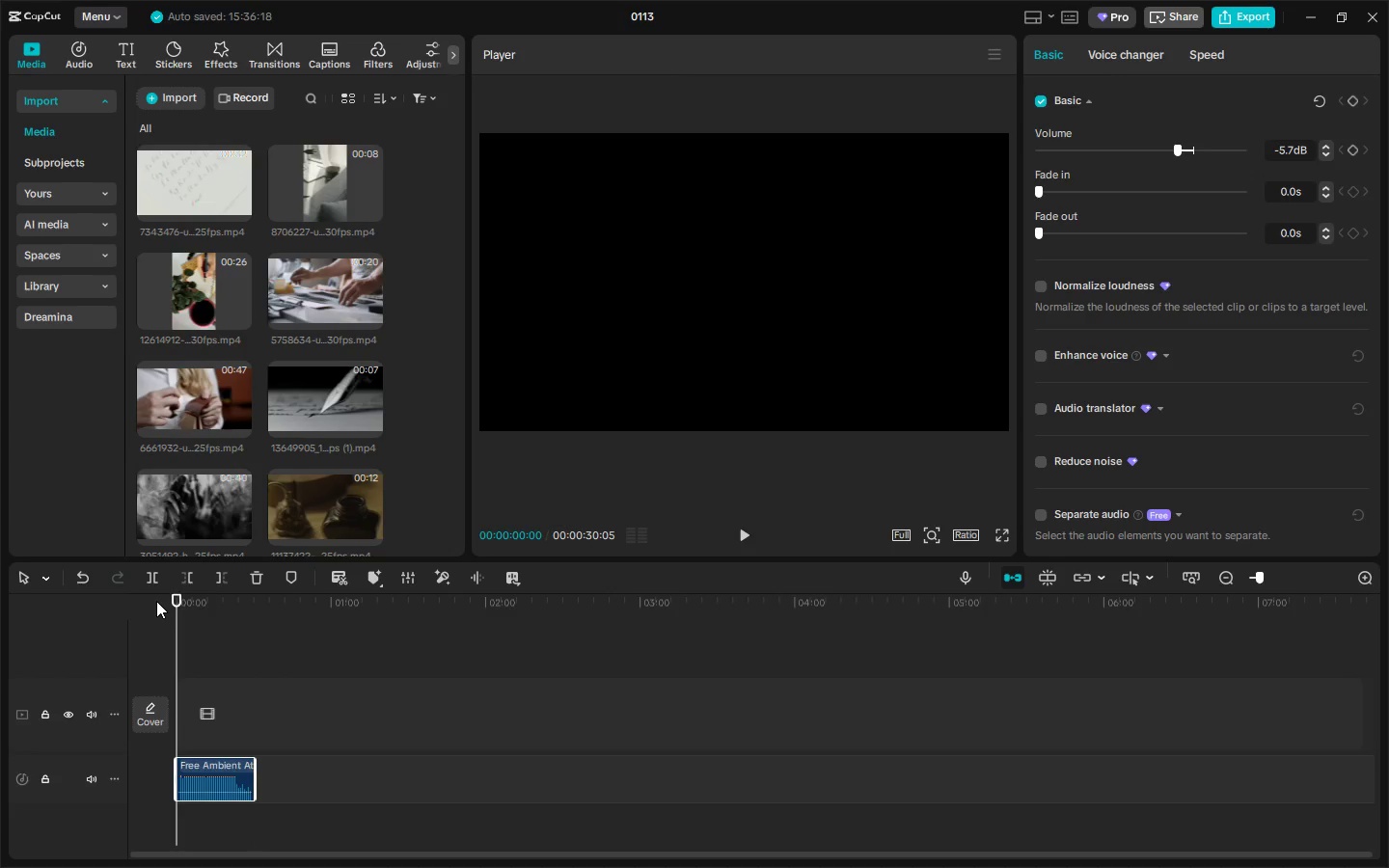 
key(Space)
 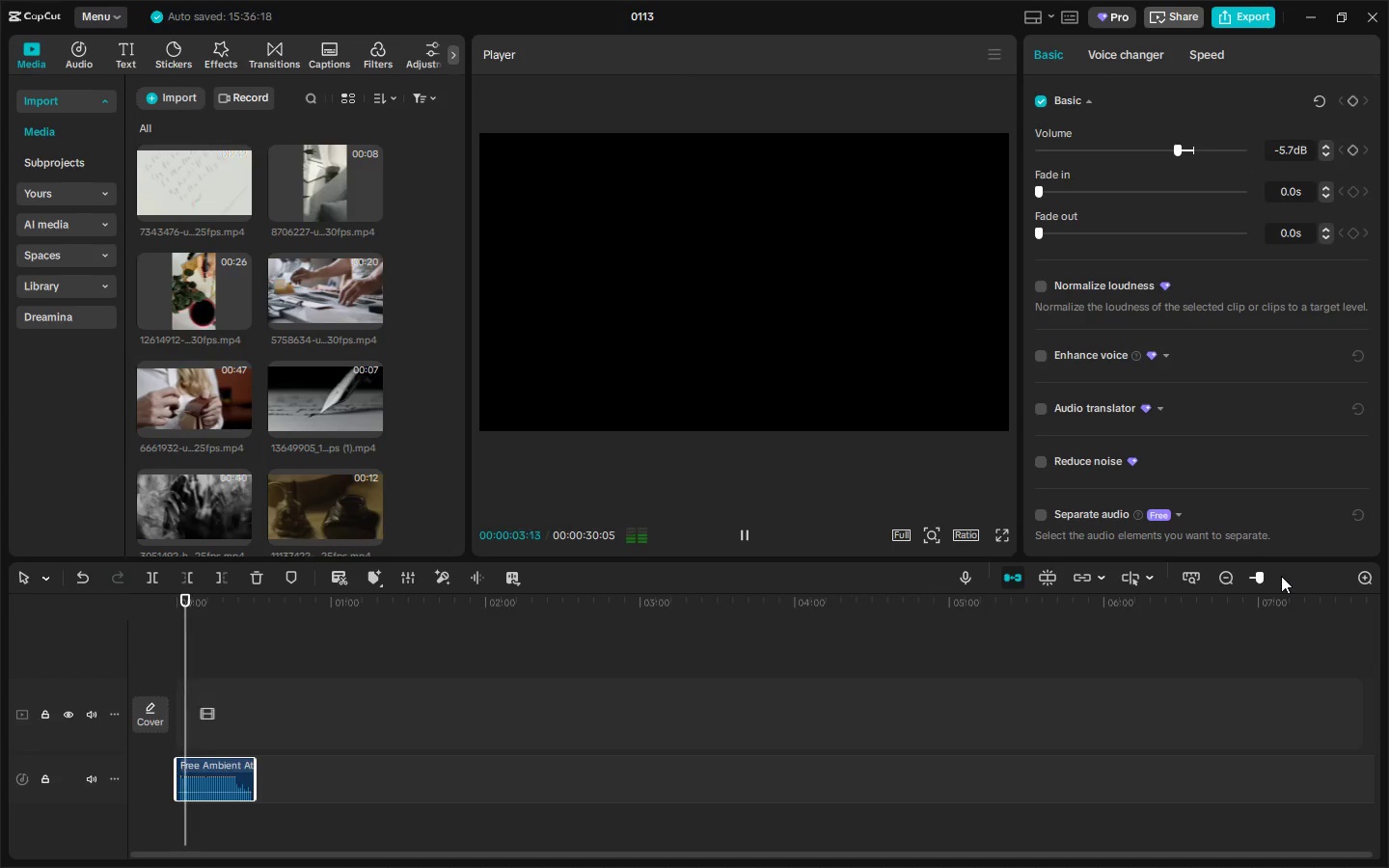 
left_click_drag(start_coordinate=[452, 854], to_coordinate=[265, 858])
 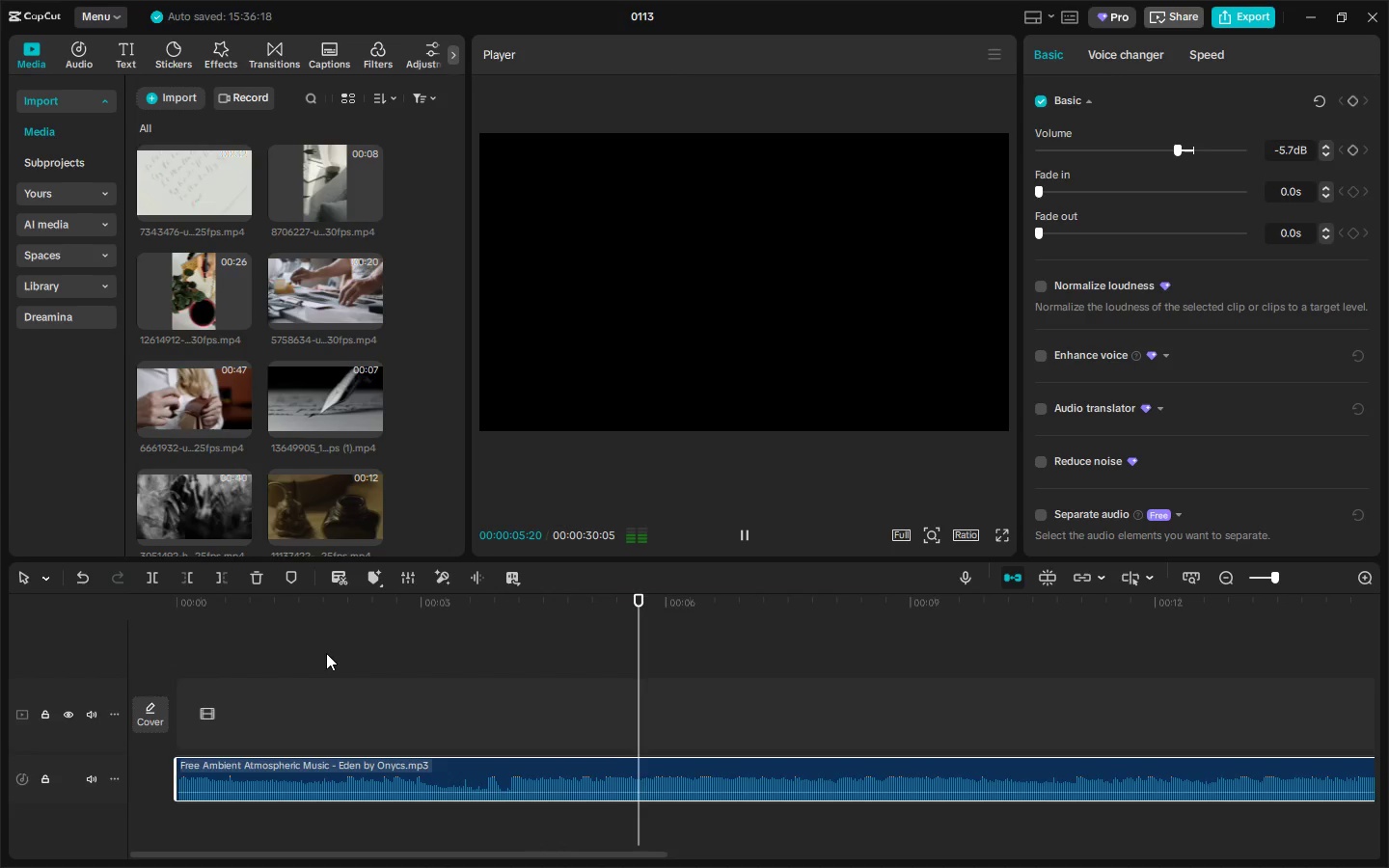 
key(Space)
 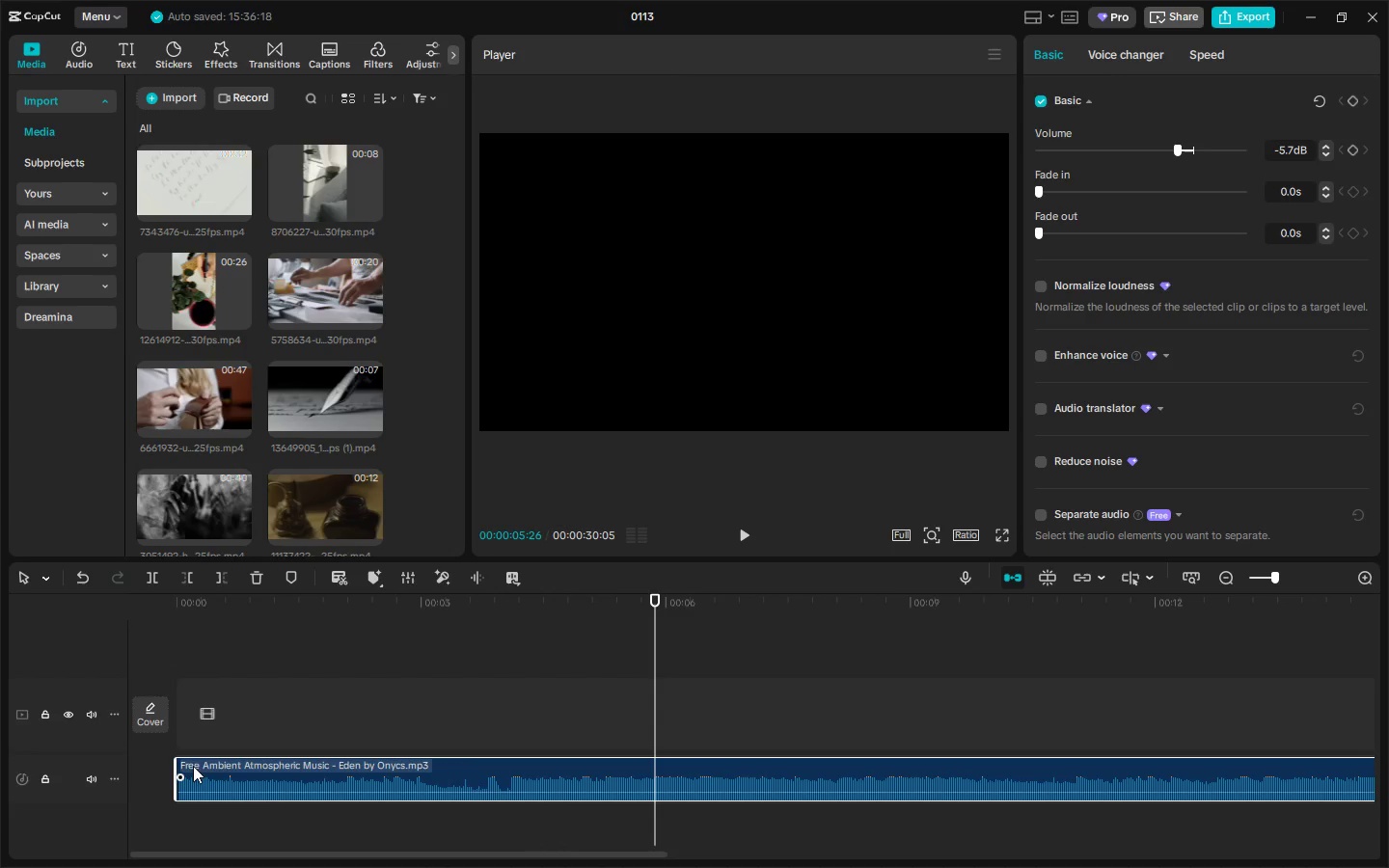 
left_click_drag(start_coordinate=[171, 766], to_coordinate=[177, 766])
 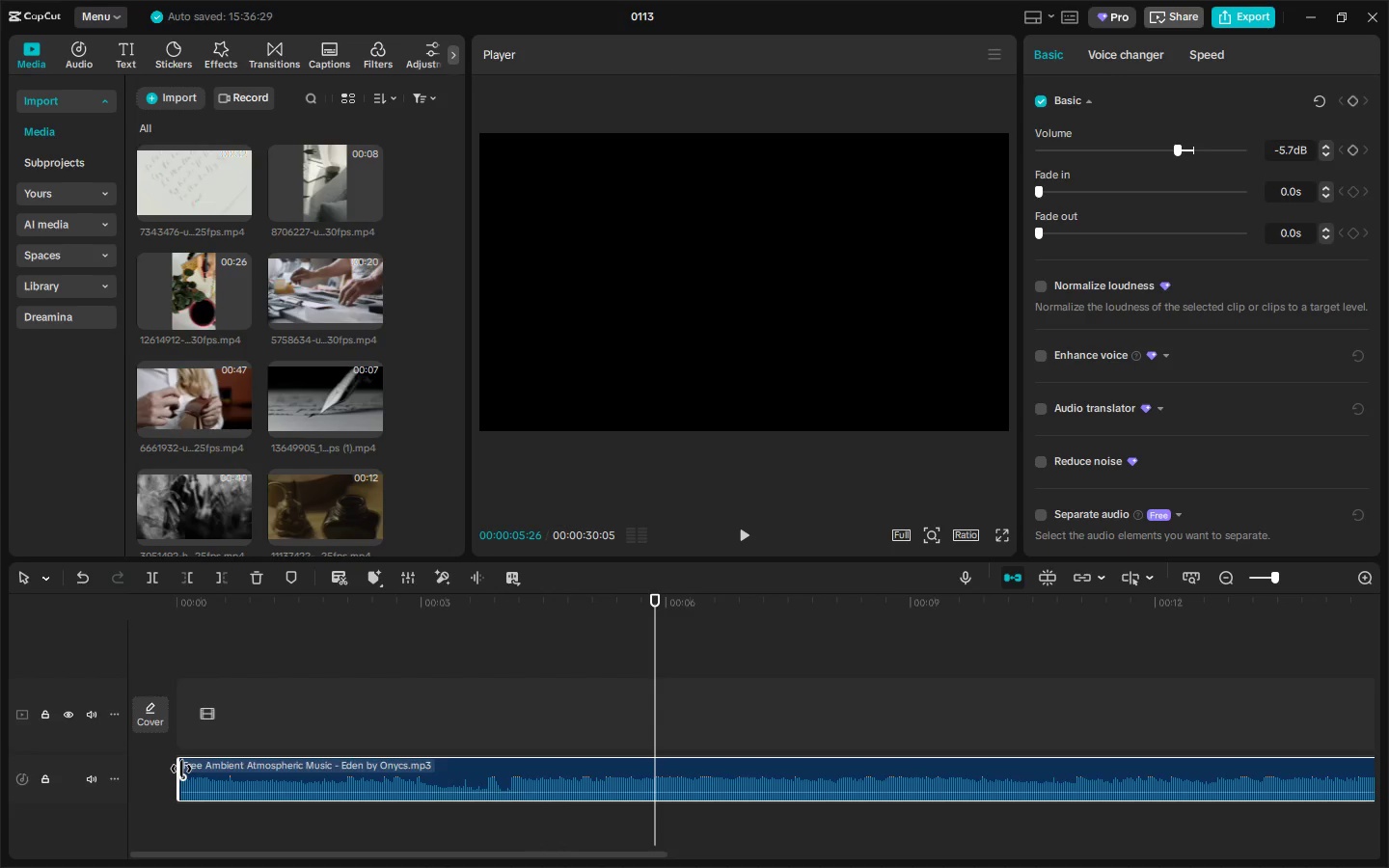 
left_click_drag(start_coordinate=[180, 769], to_coordinate=[185, 769])
 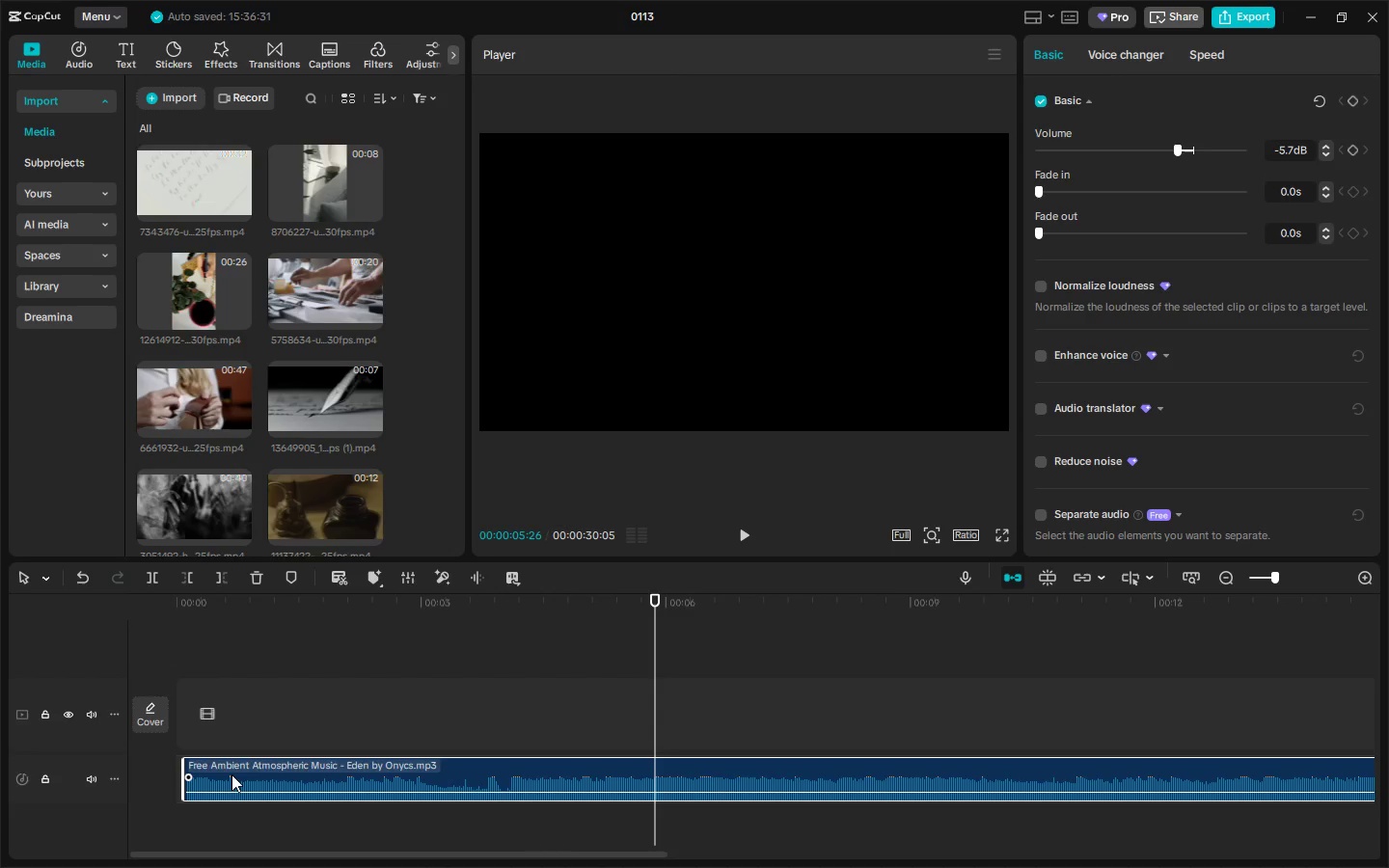 
left_click_drag(start_coordinate=[232, 774], to_coordinate=[206, 775])
 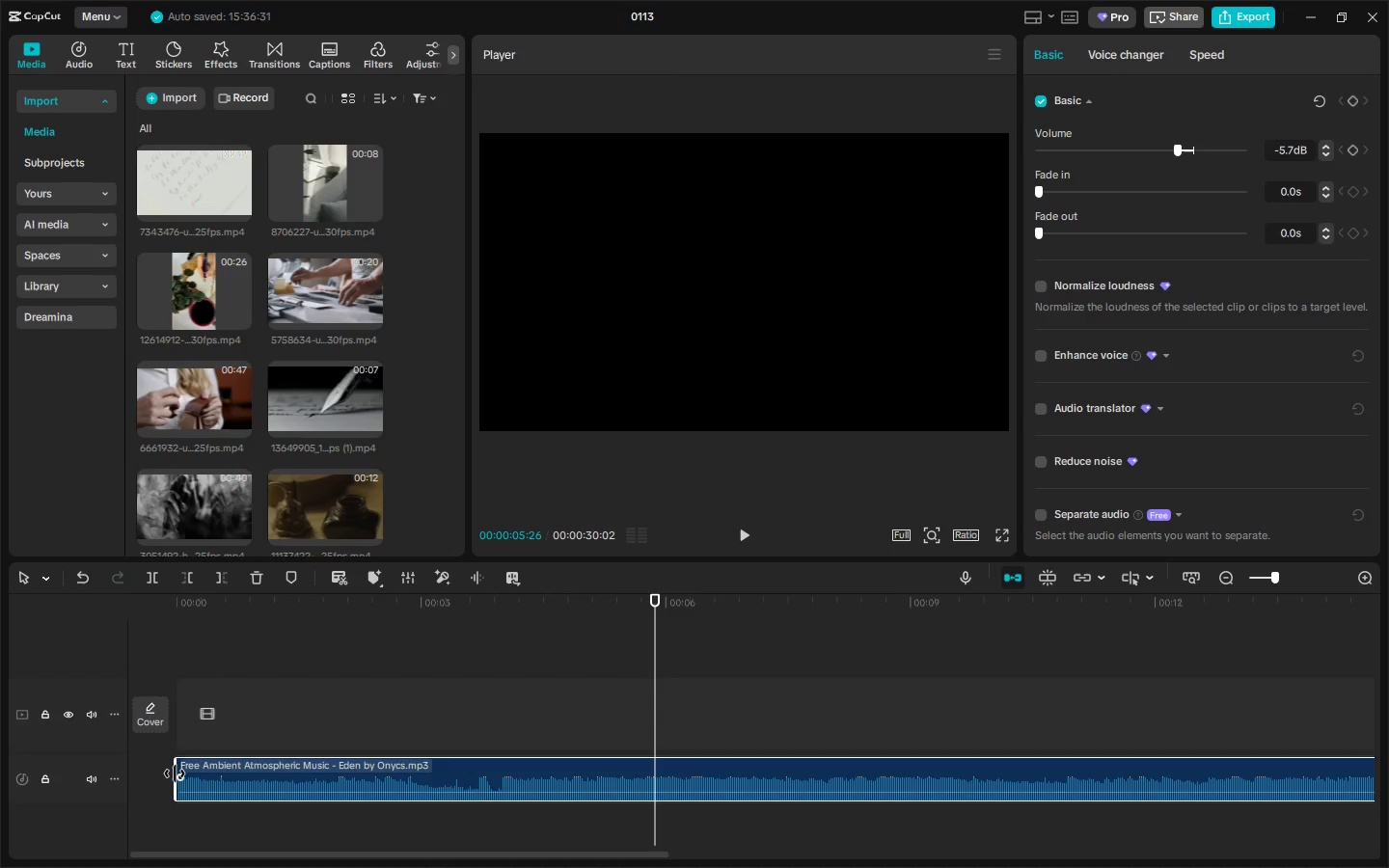 
left_click_drag(start_coordinate=[174, 772], to_coordinate=[182, 772])
 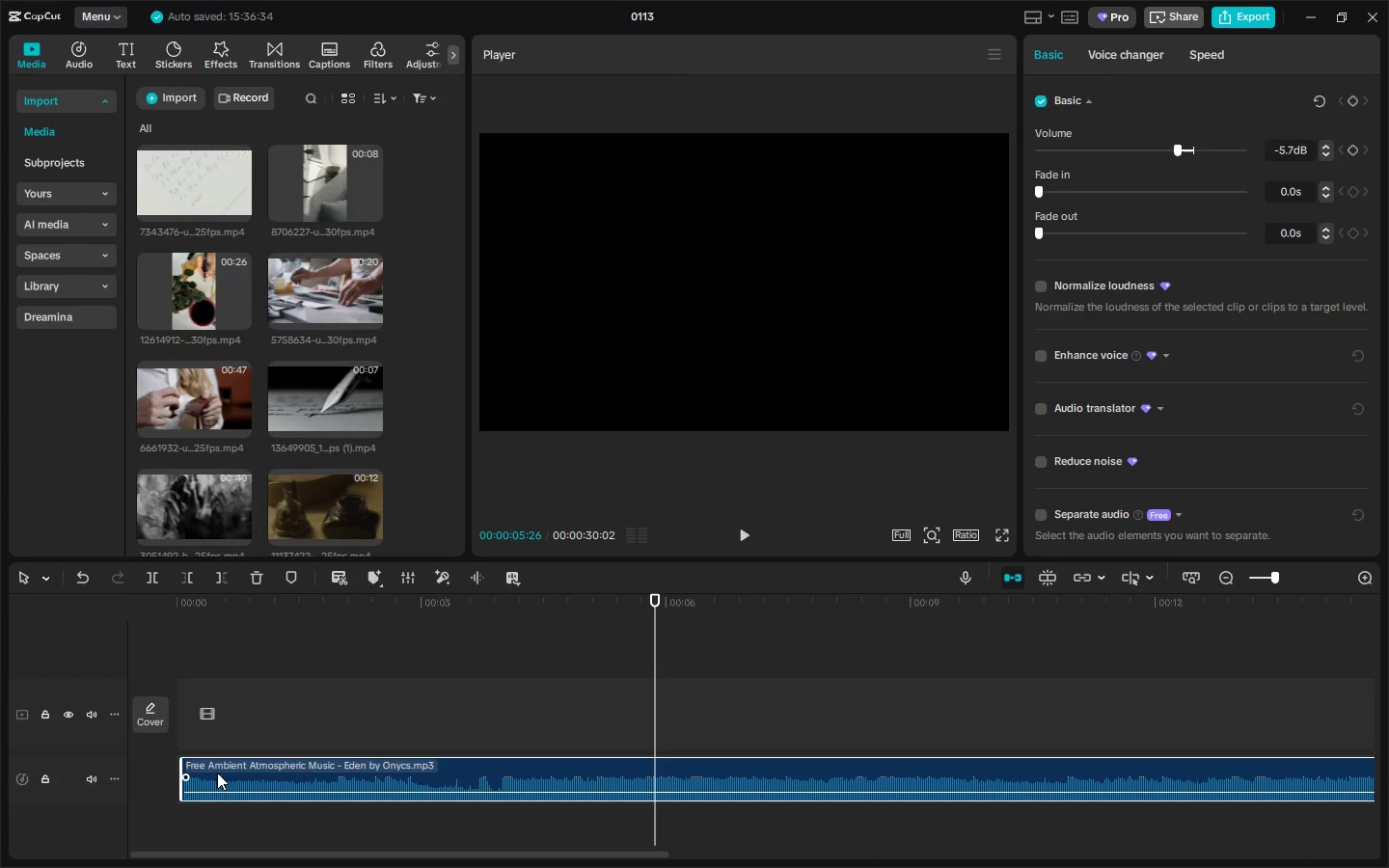 
left_click_drag(start_coordinate=[217, 773], to_coordinate=[194, 773])
 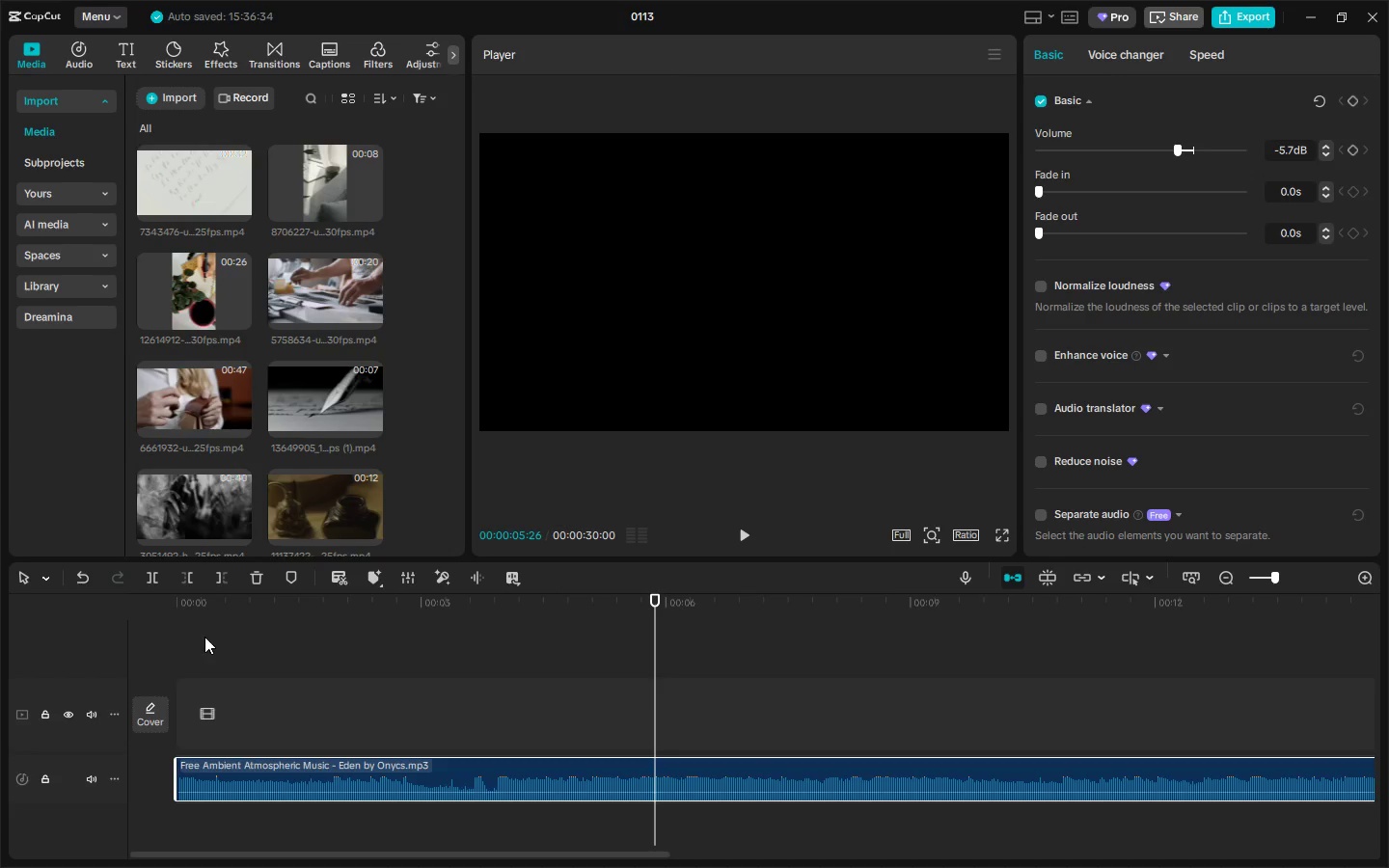 
left_click_drag(start_coordinate=[186, 610], to_coordinate=[150, 608])
 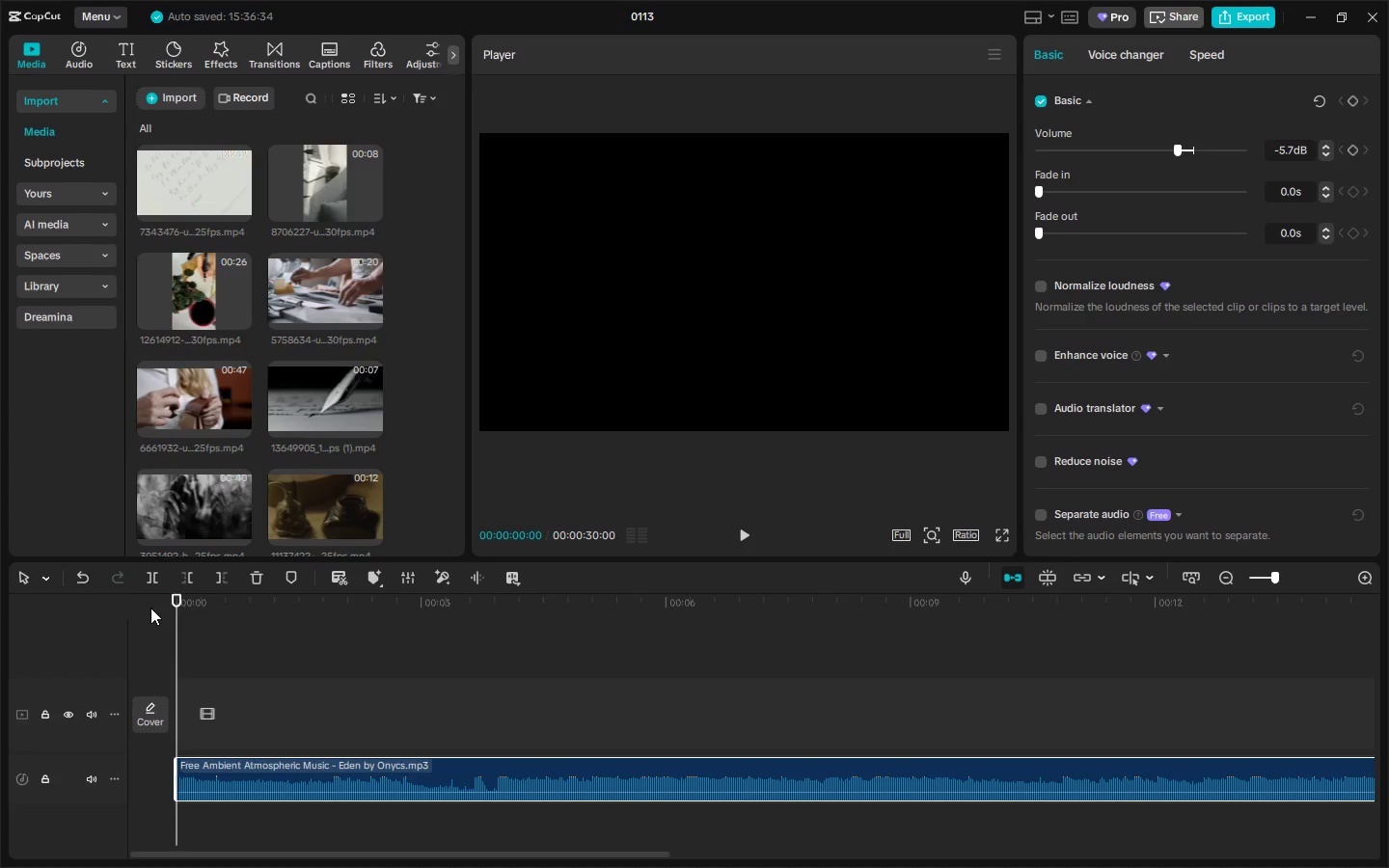 
key(Space)
 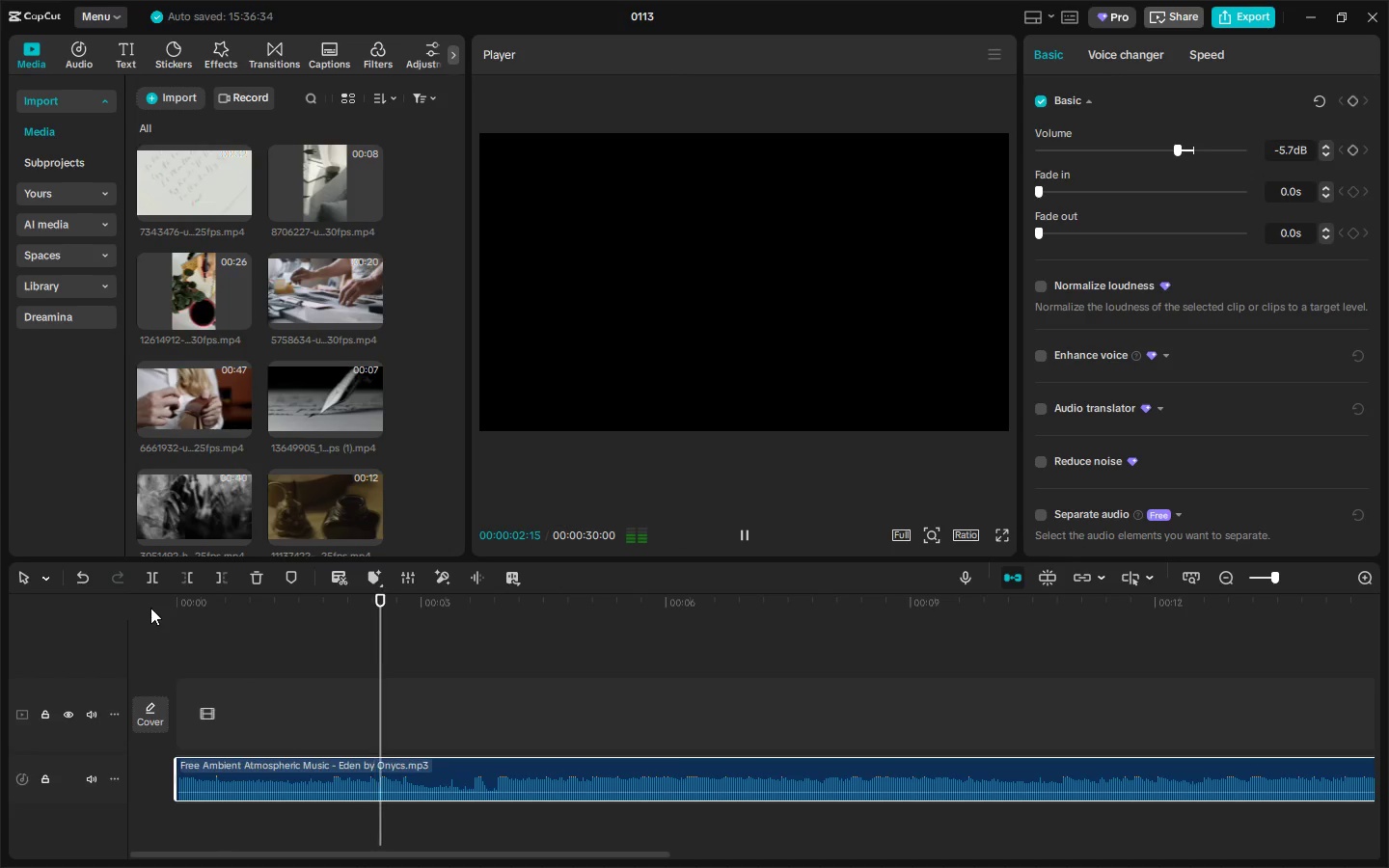 
key(Space)
 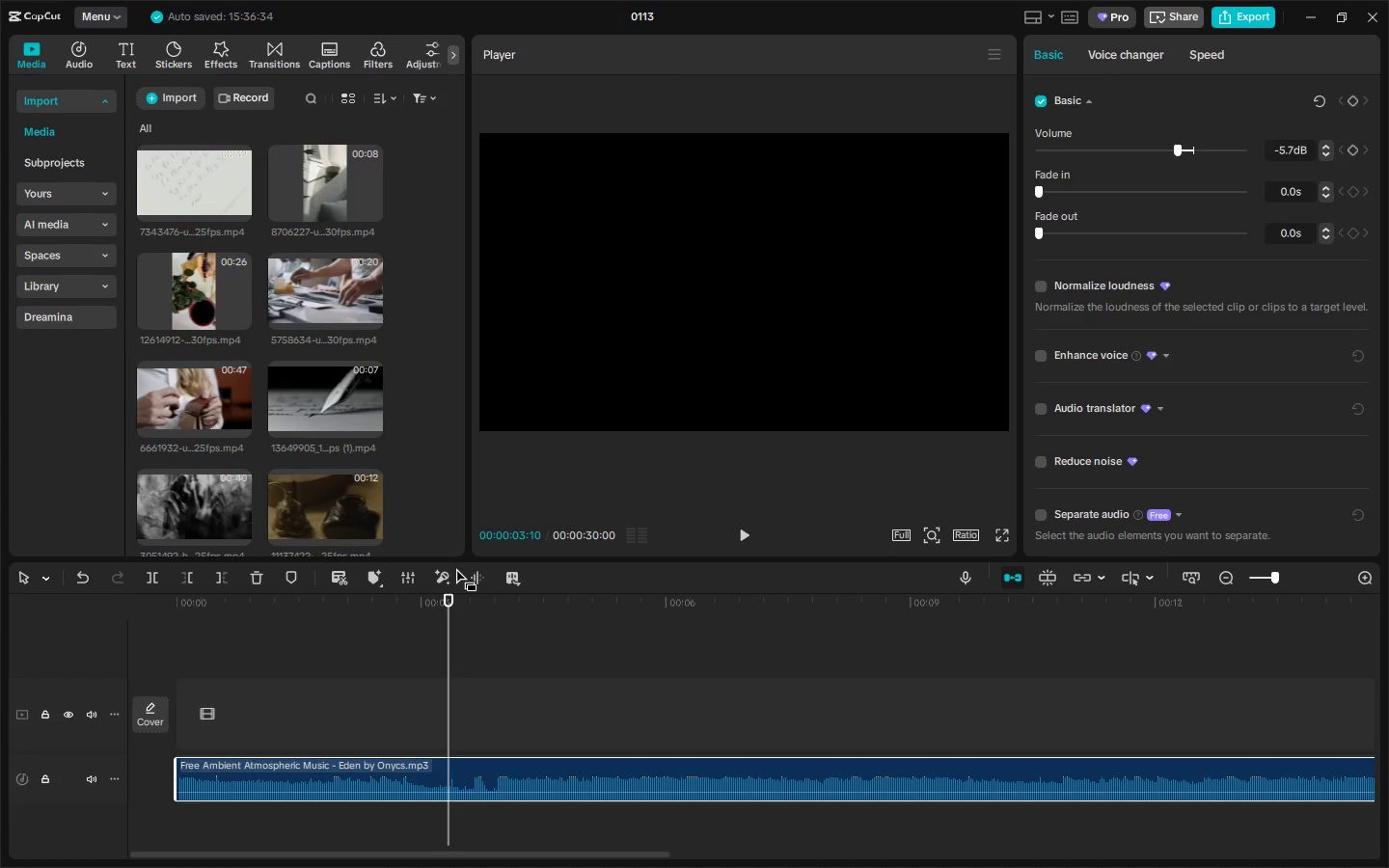 
wait(24.73)
 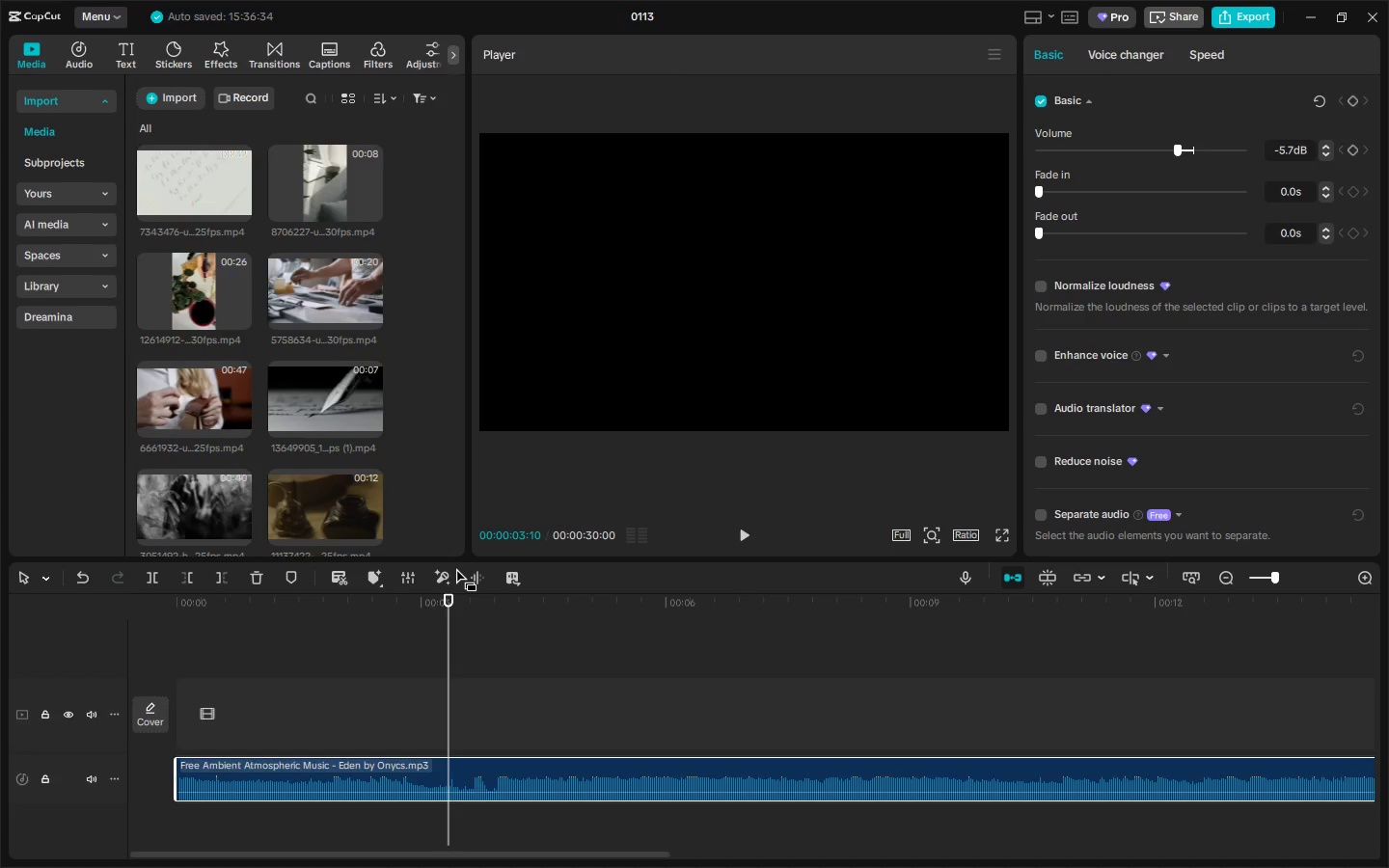 
scroll: coordinate [320, 418], scroll_direction: down, amount: 4.0
 